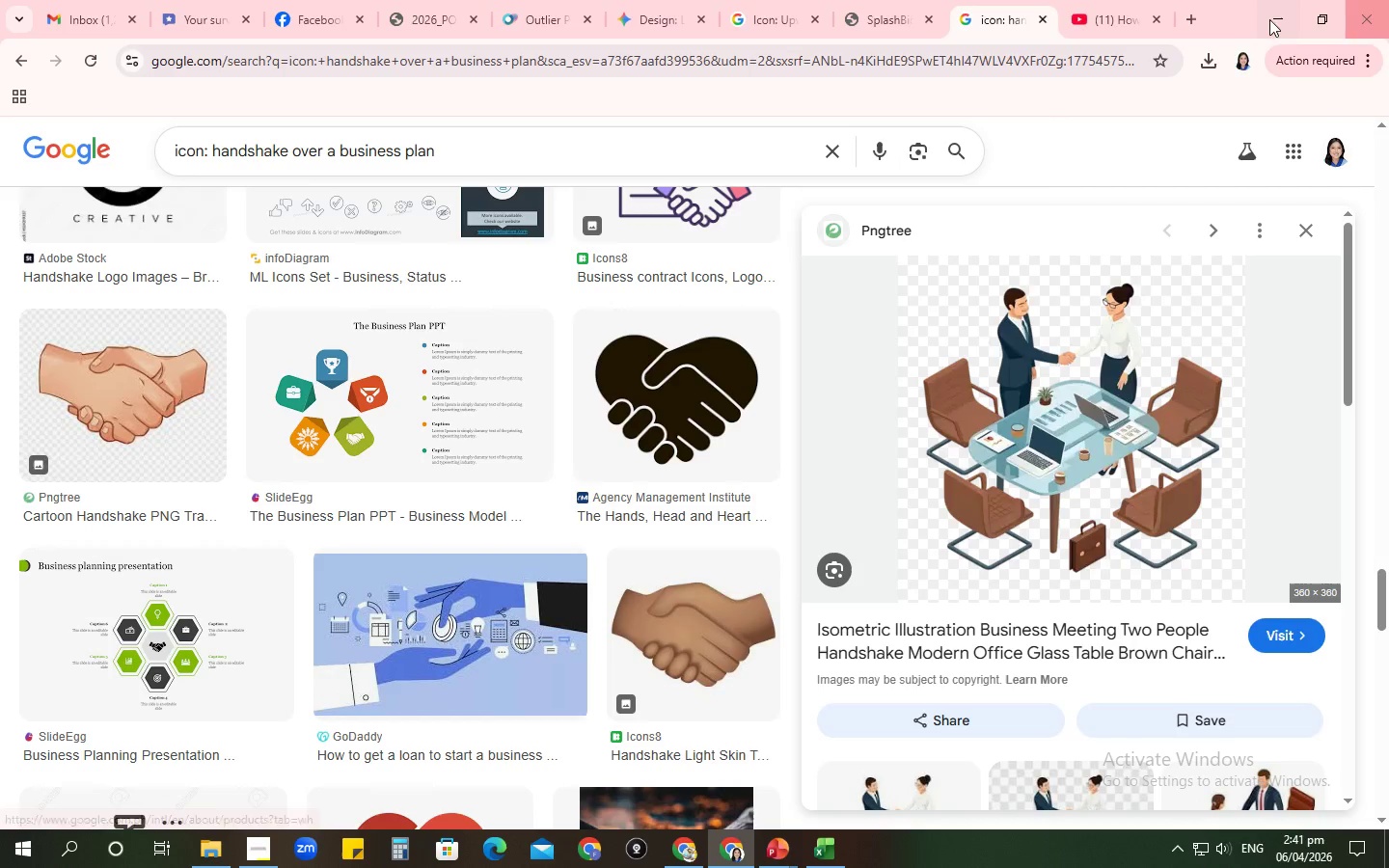 
left_click([1266, 18])
 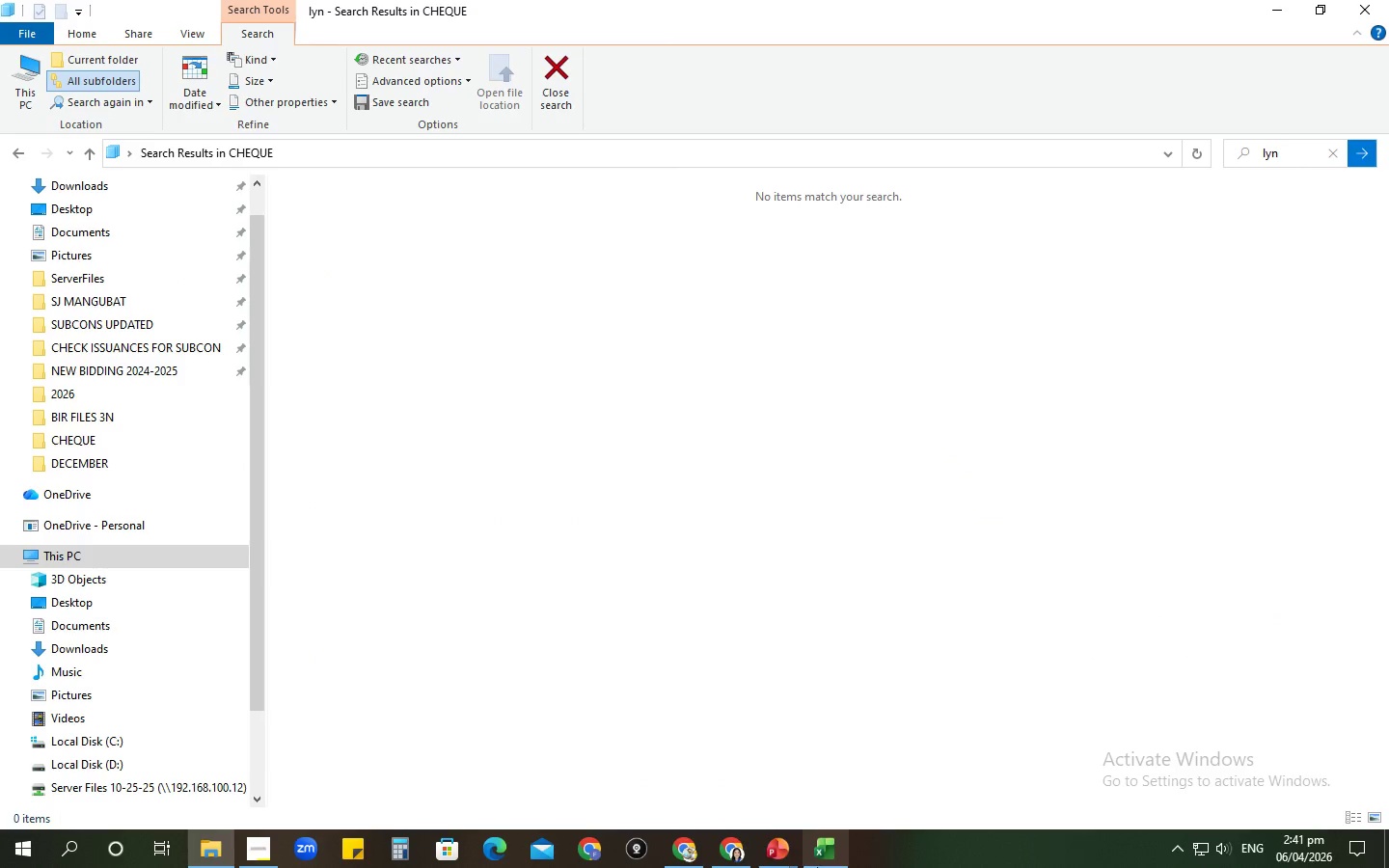 
left_click([807, 857])
 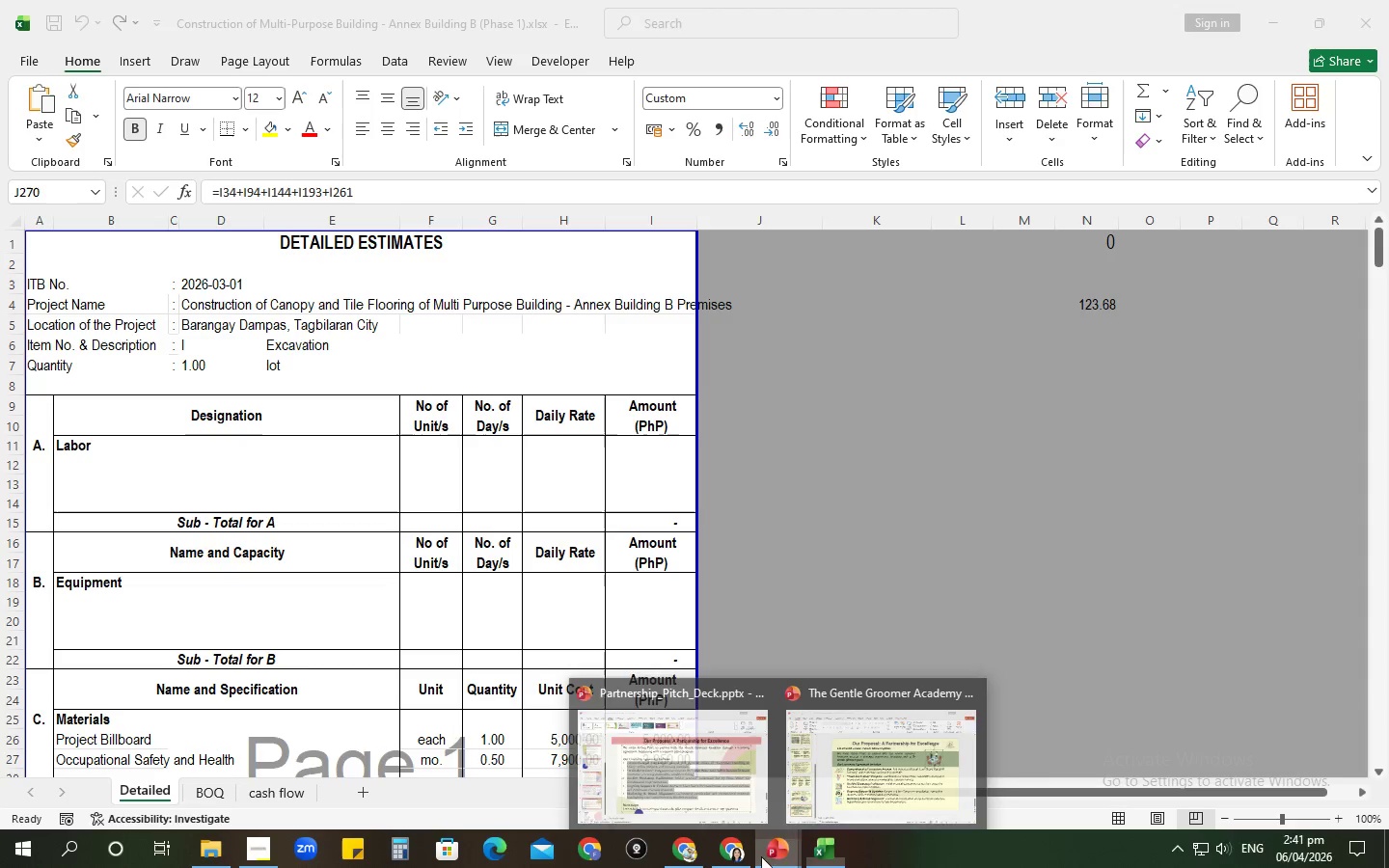 
left_click([904, 776])
 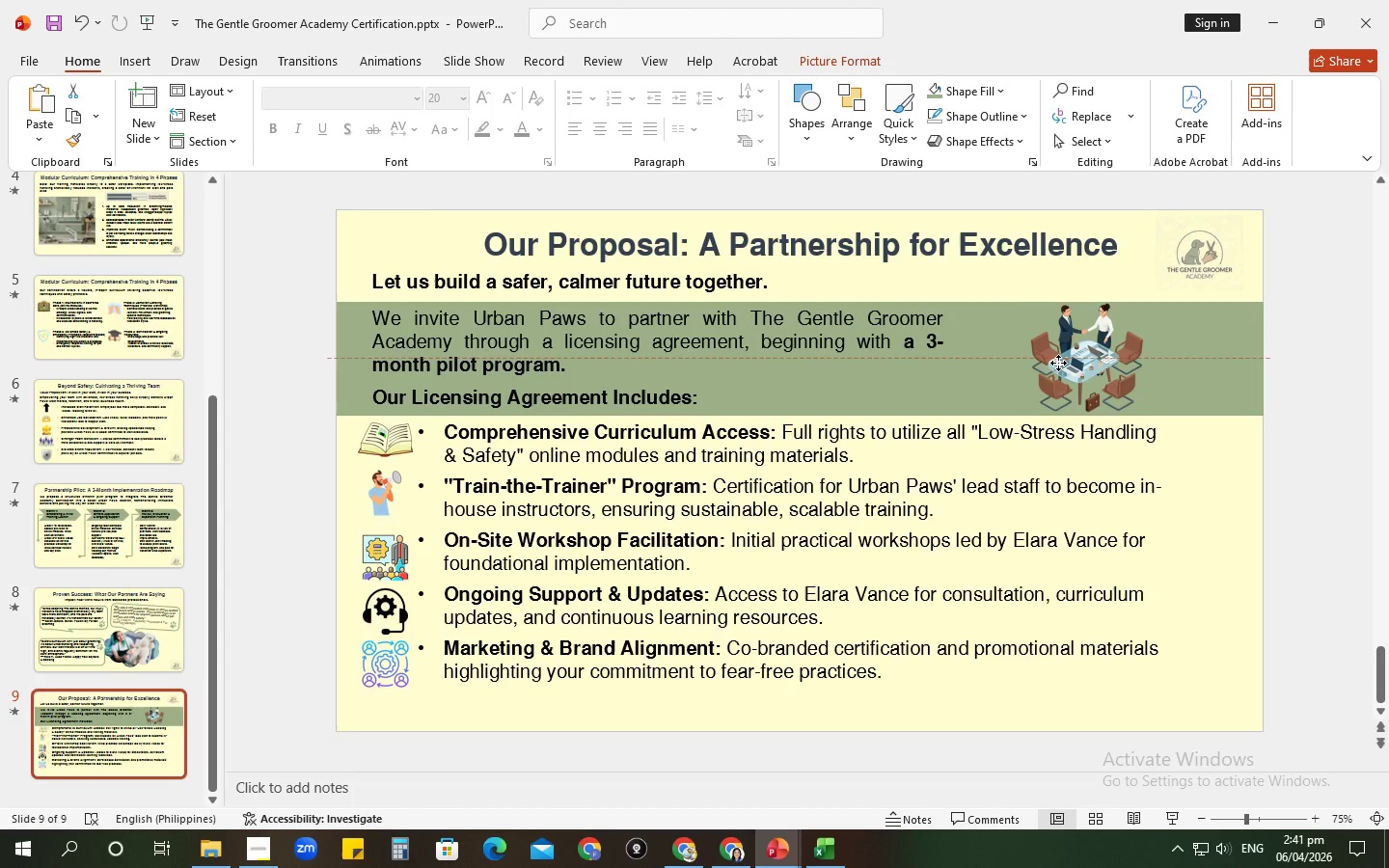 
wait(8.81)
 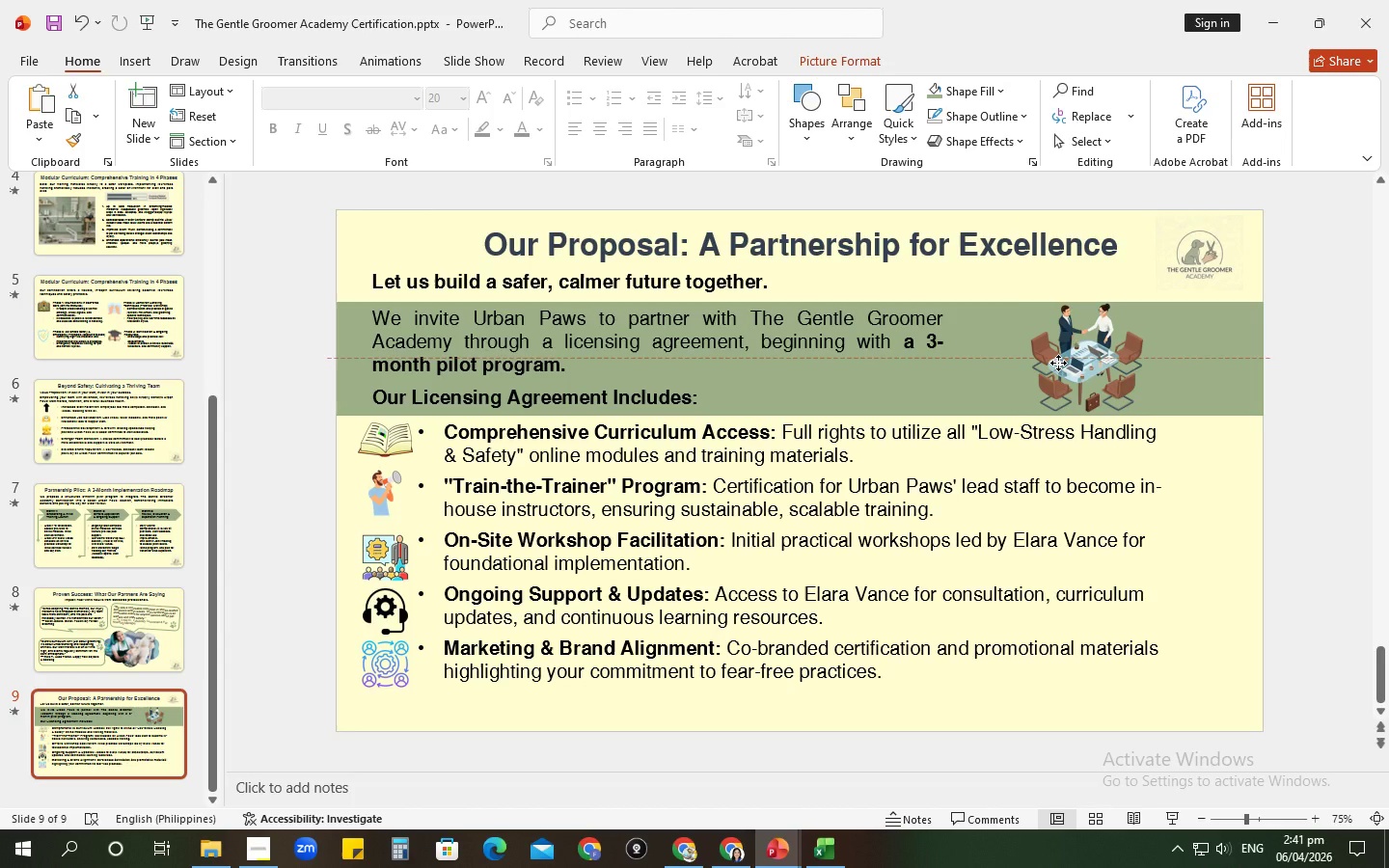 
left_click([741, 852])
 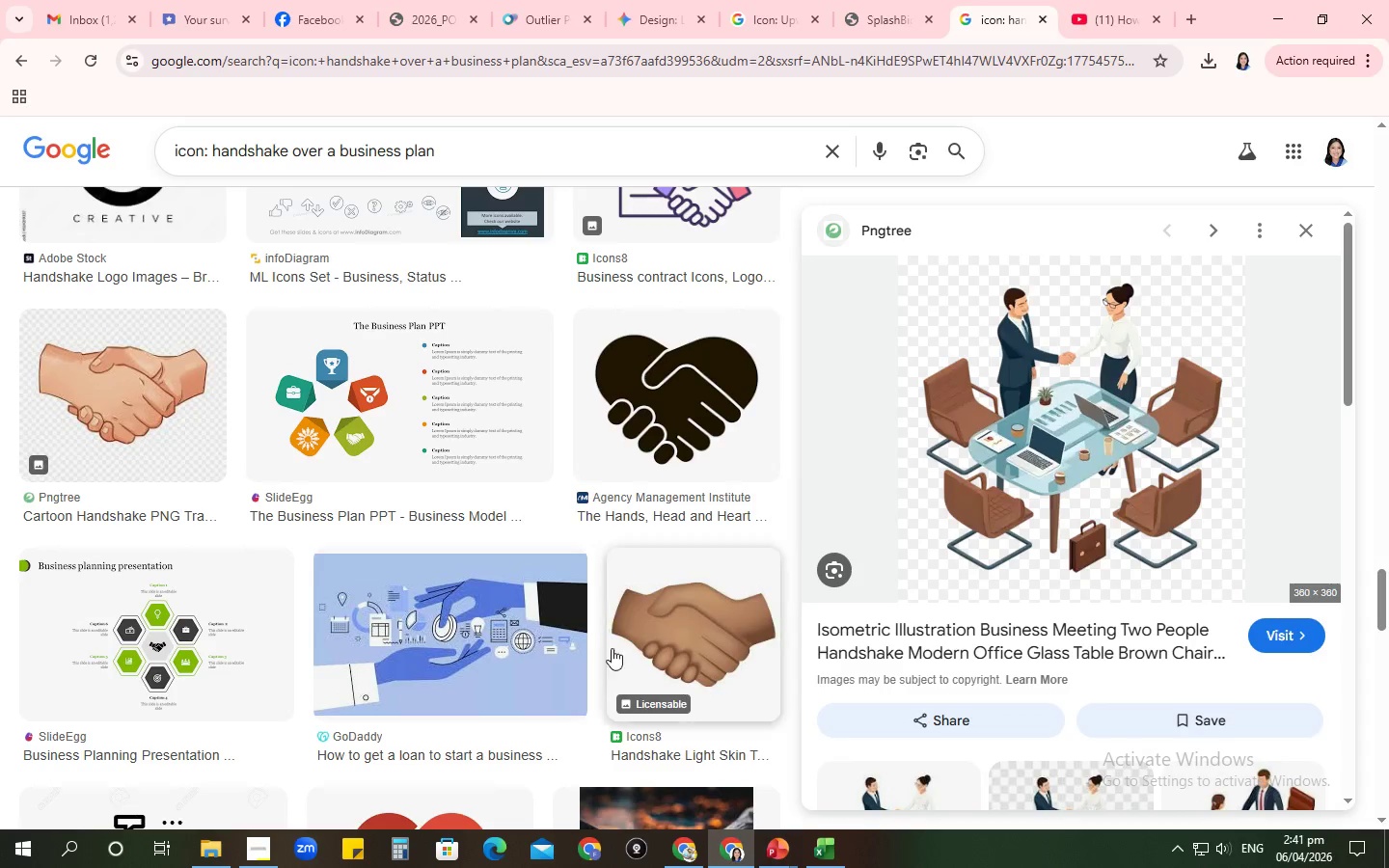 
scroll: coordinate [1023, 499], scroll_direction: down, amount: 4.0
 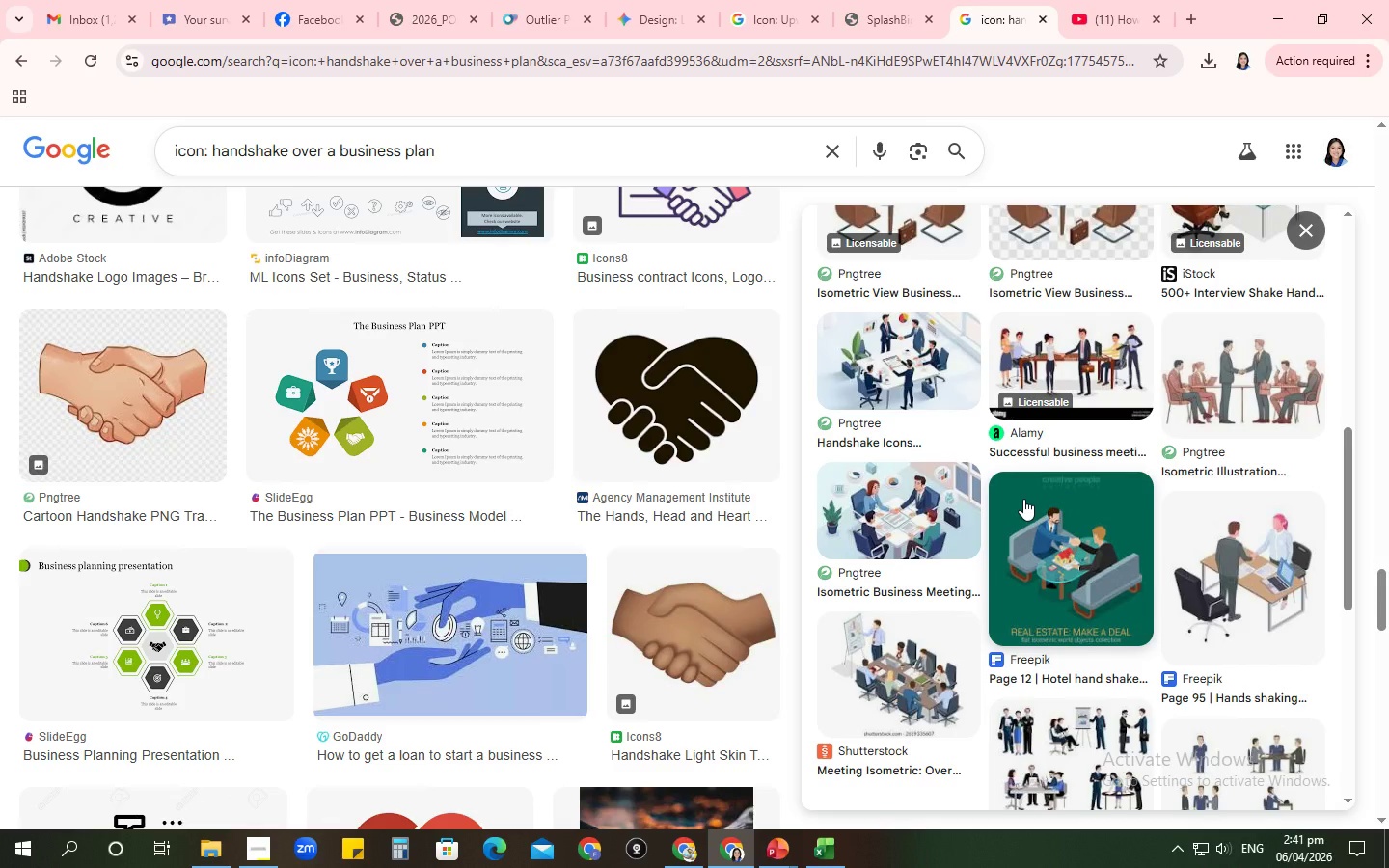 
wait(7.17)
 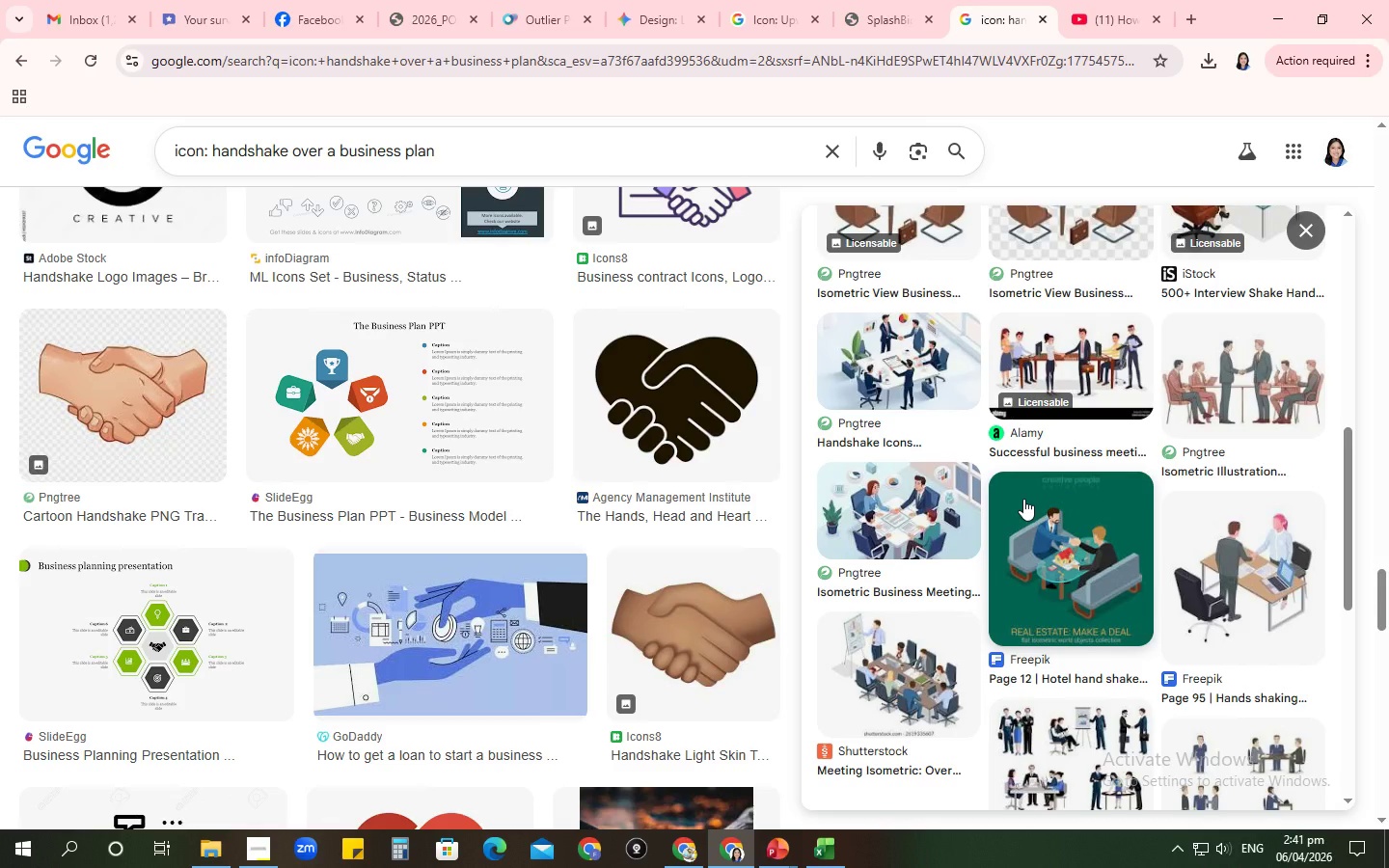 
left_click([1282, 382])
 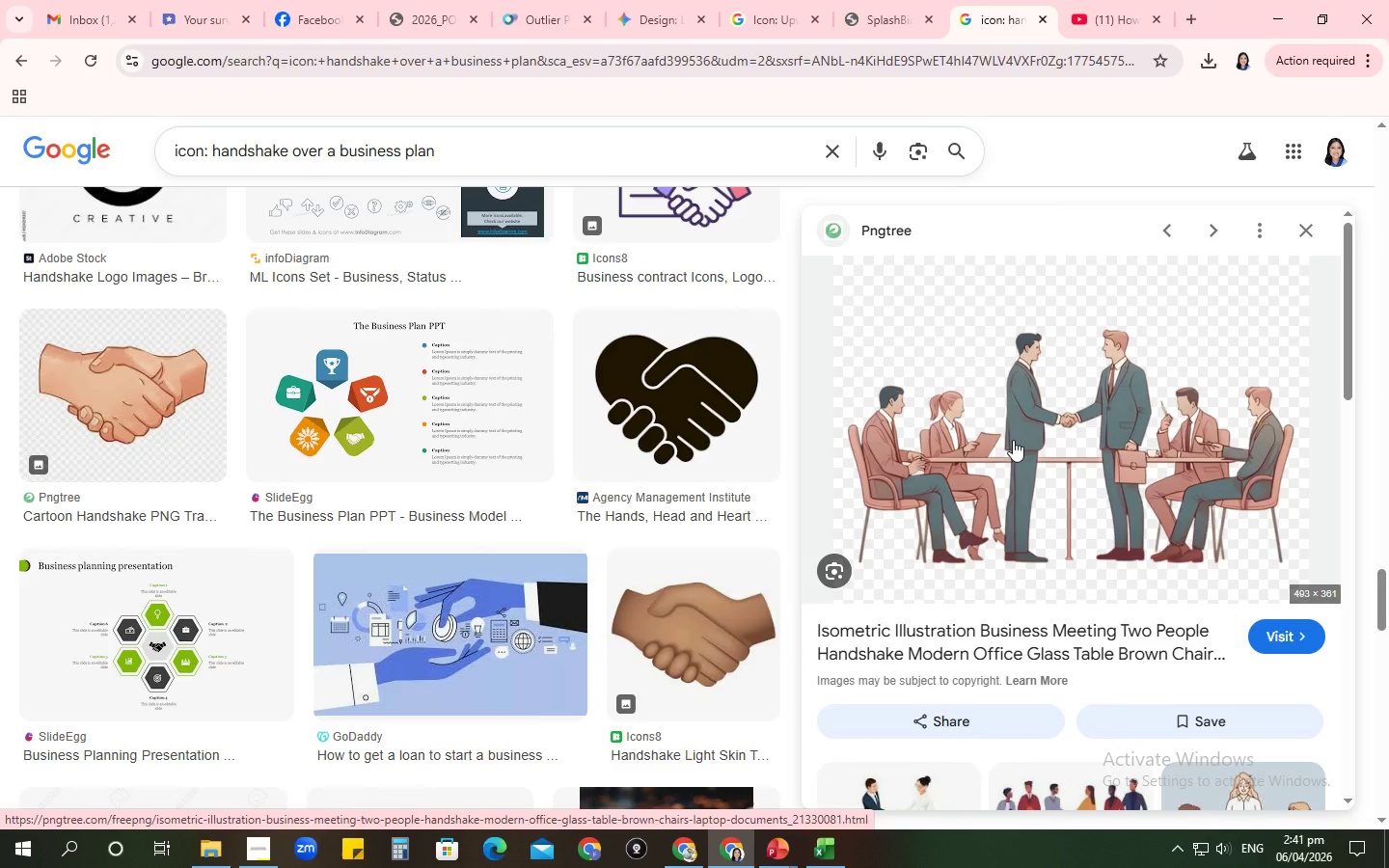 
right_click([1013, 440])
 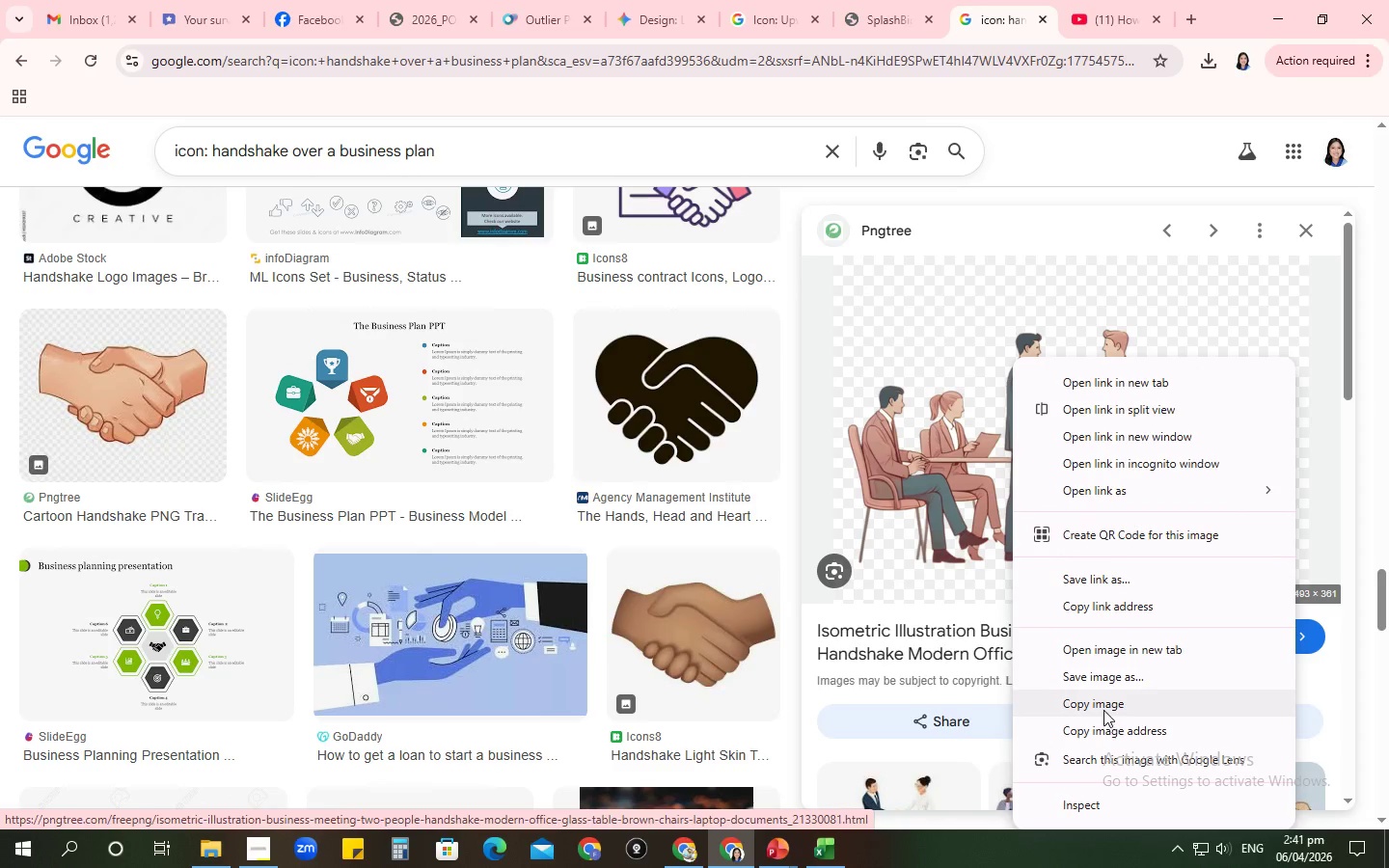 
left_click([1103, 698])
 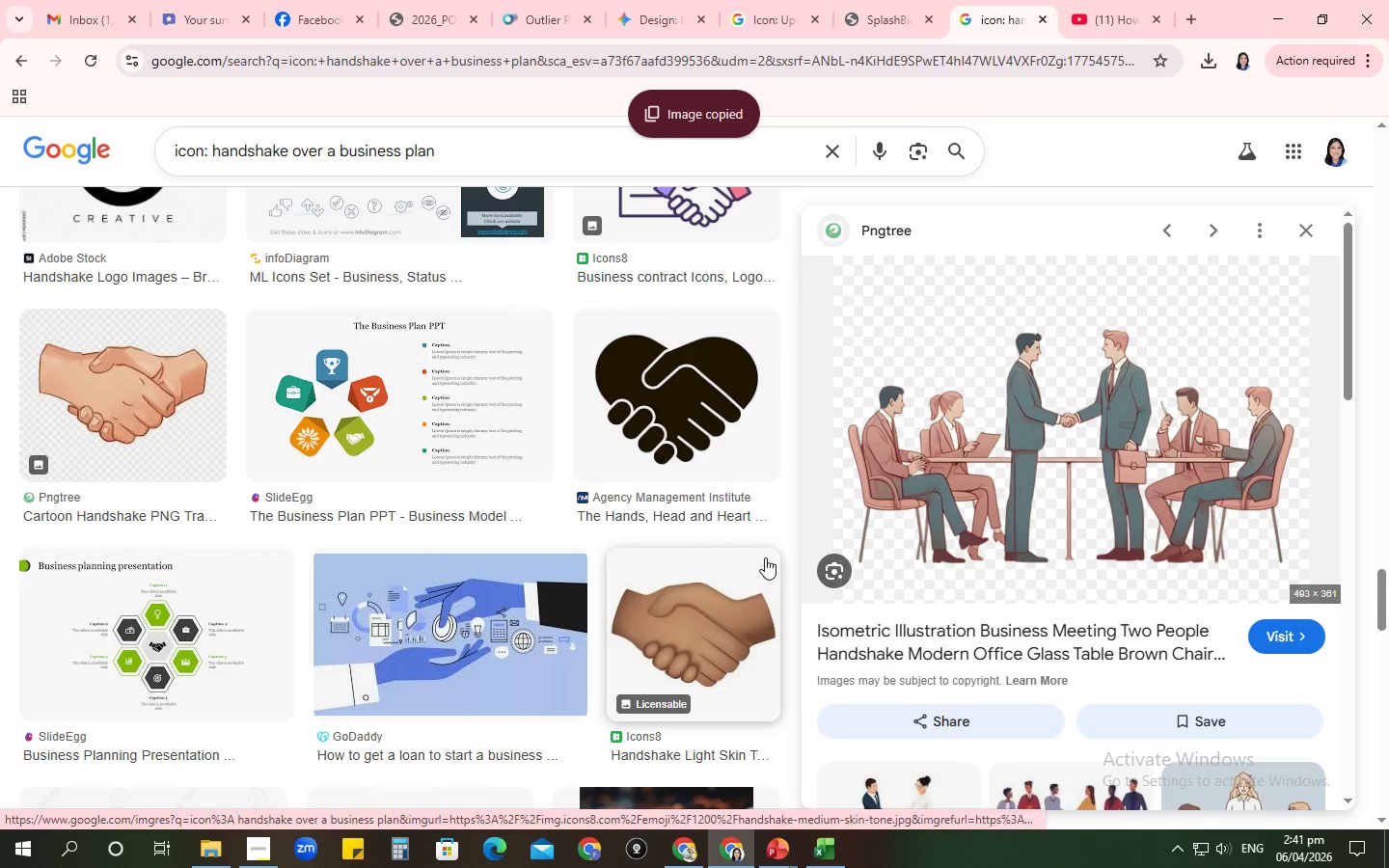 
key(Alt+AltLeft)
 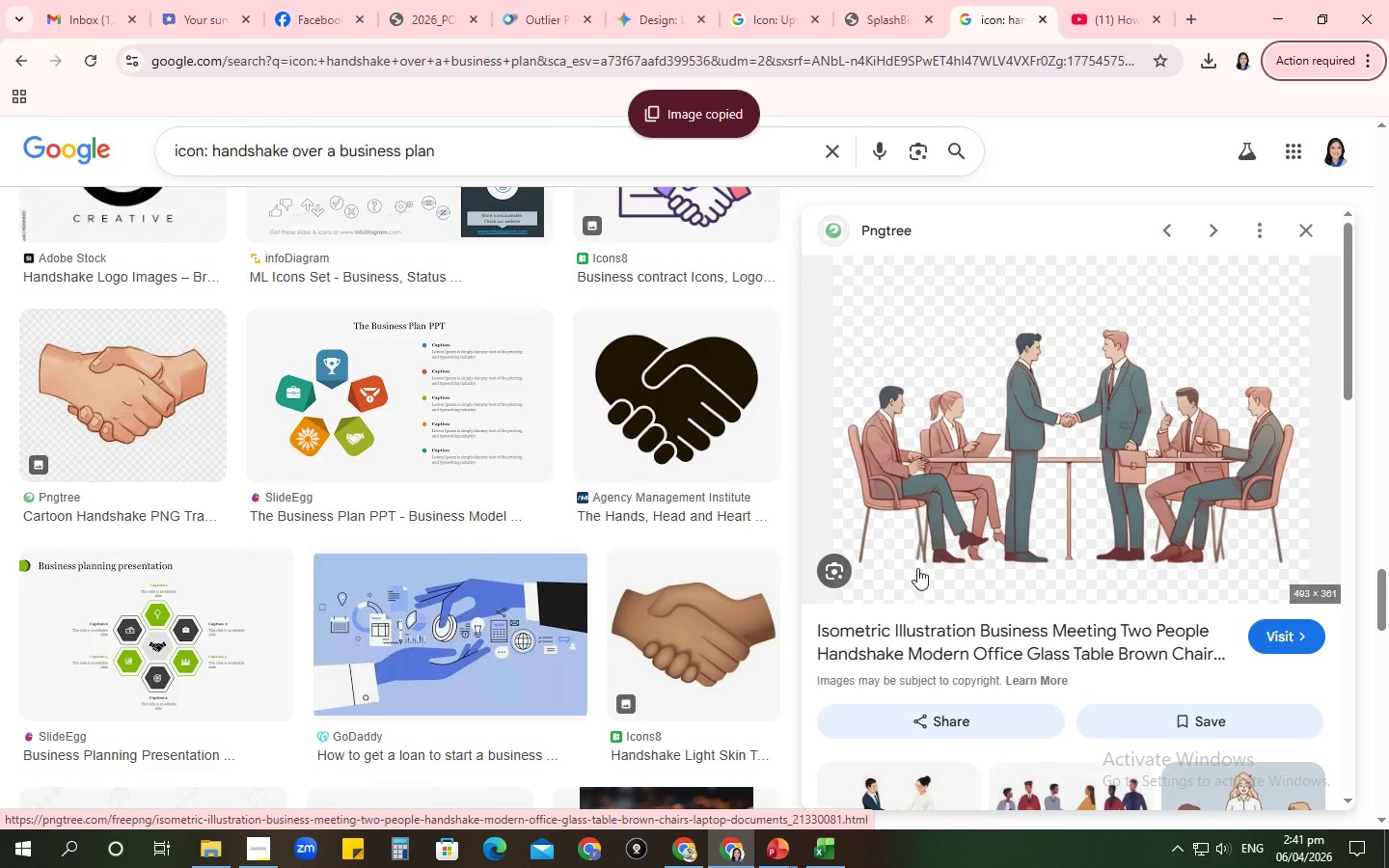 
key(Alt+AltLeft)
 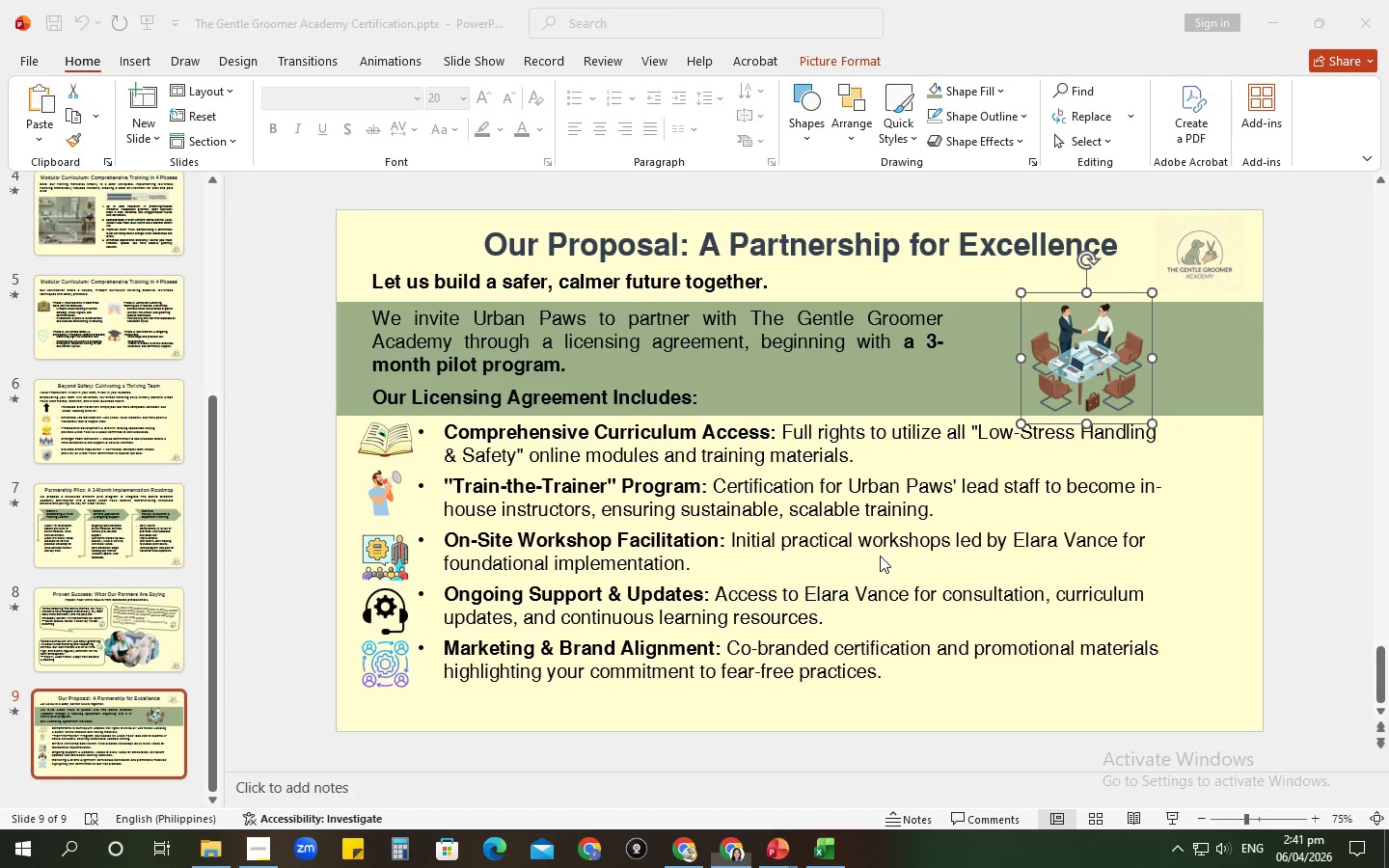 
key(Alt+Tab)
 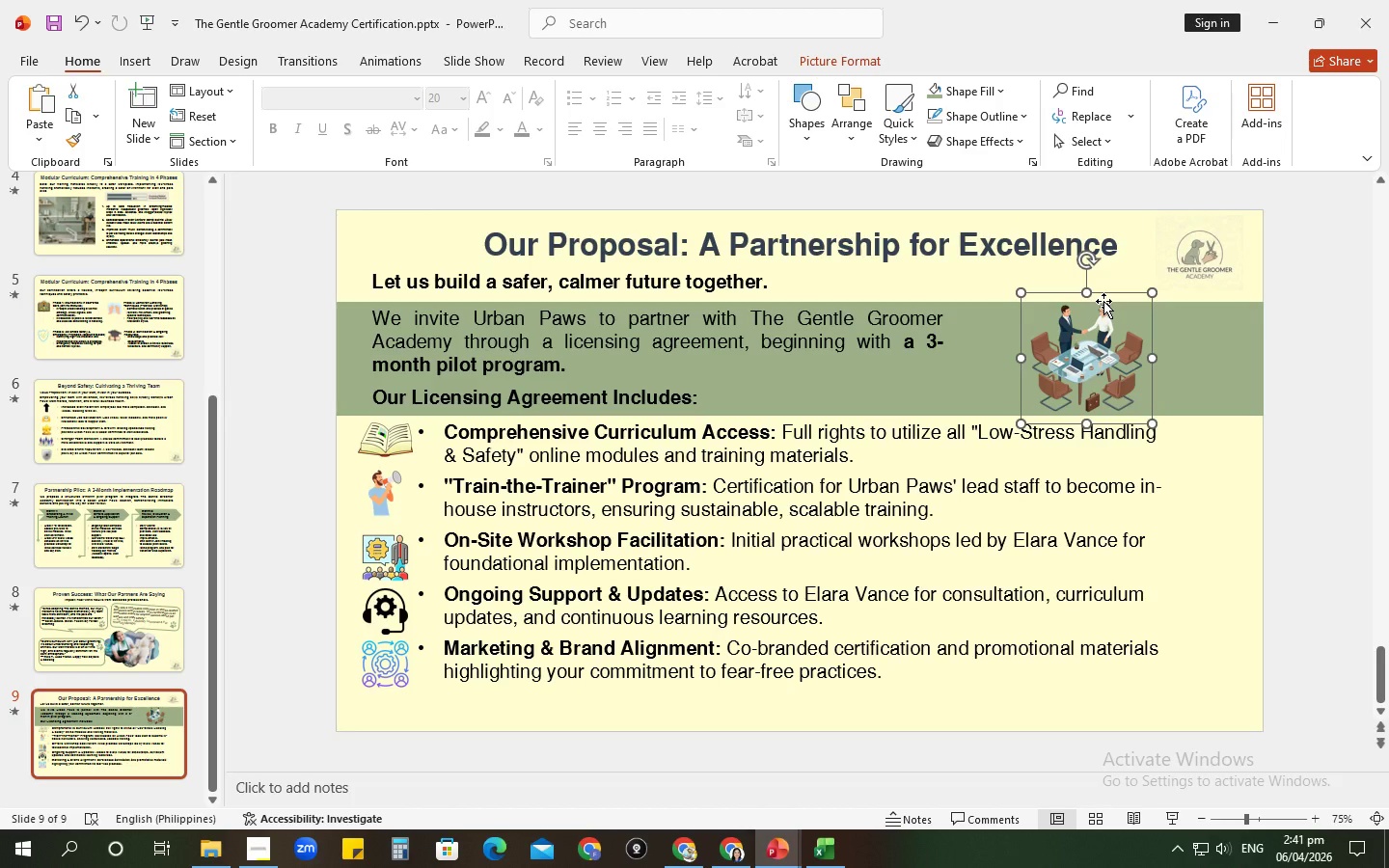 
key(Backspace)
 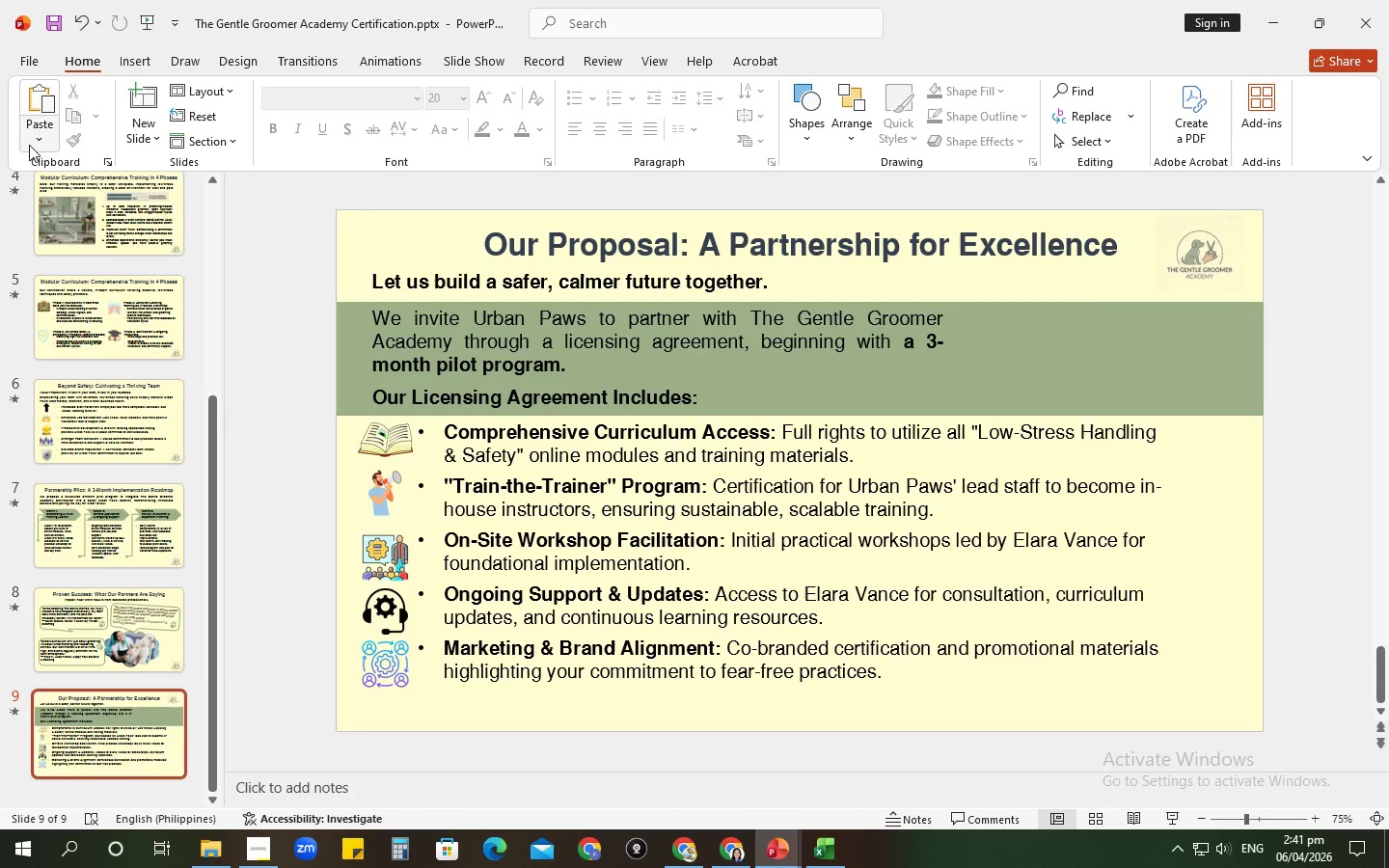 
left_click([30, 142])
 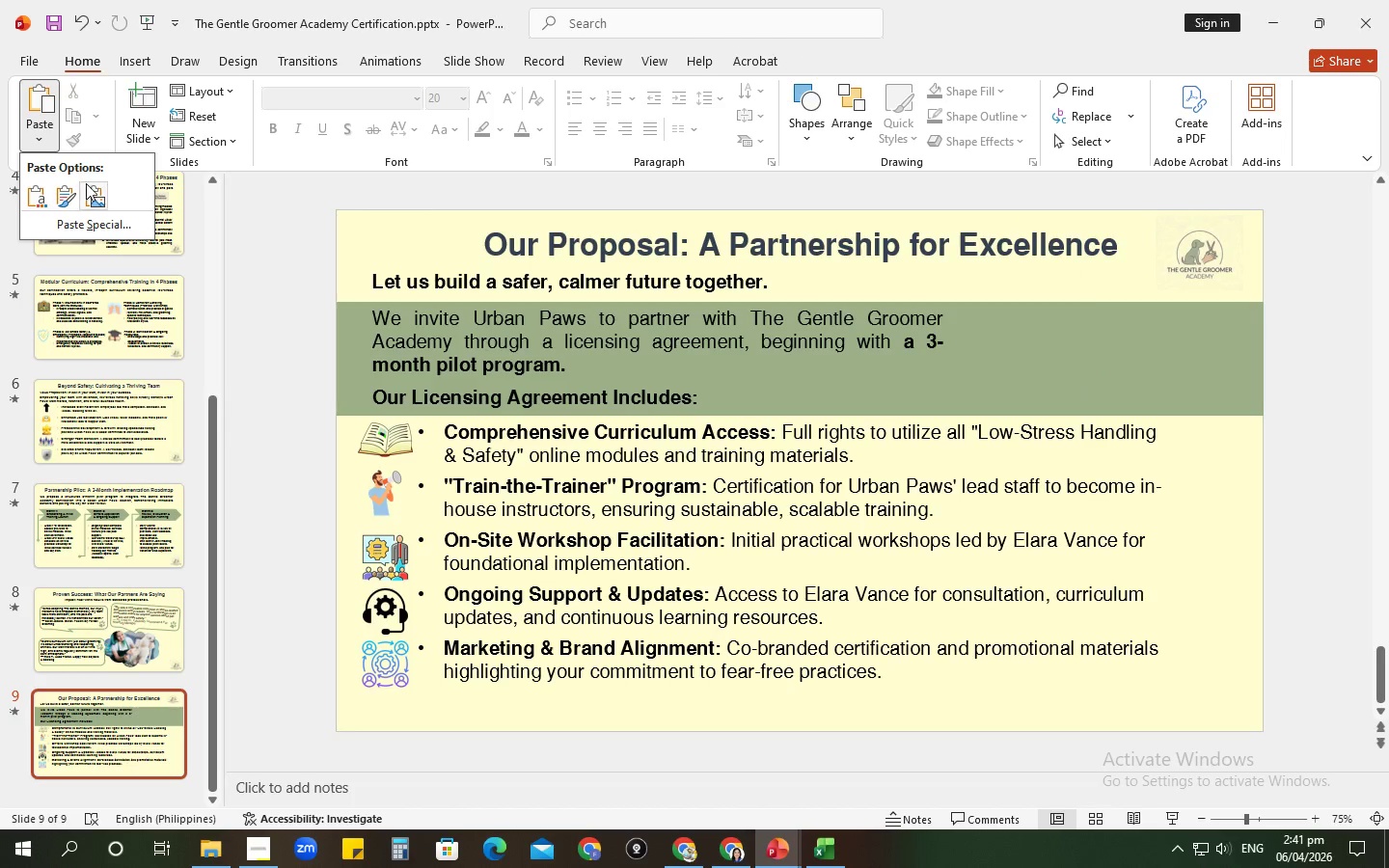 
left_click([86, 183])
 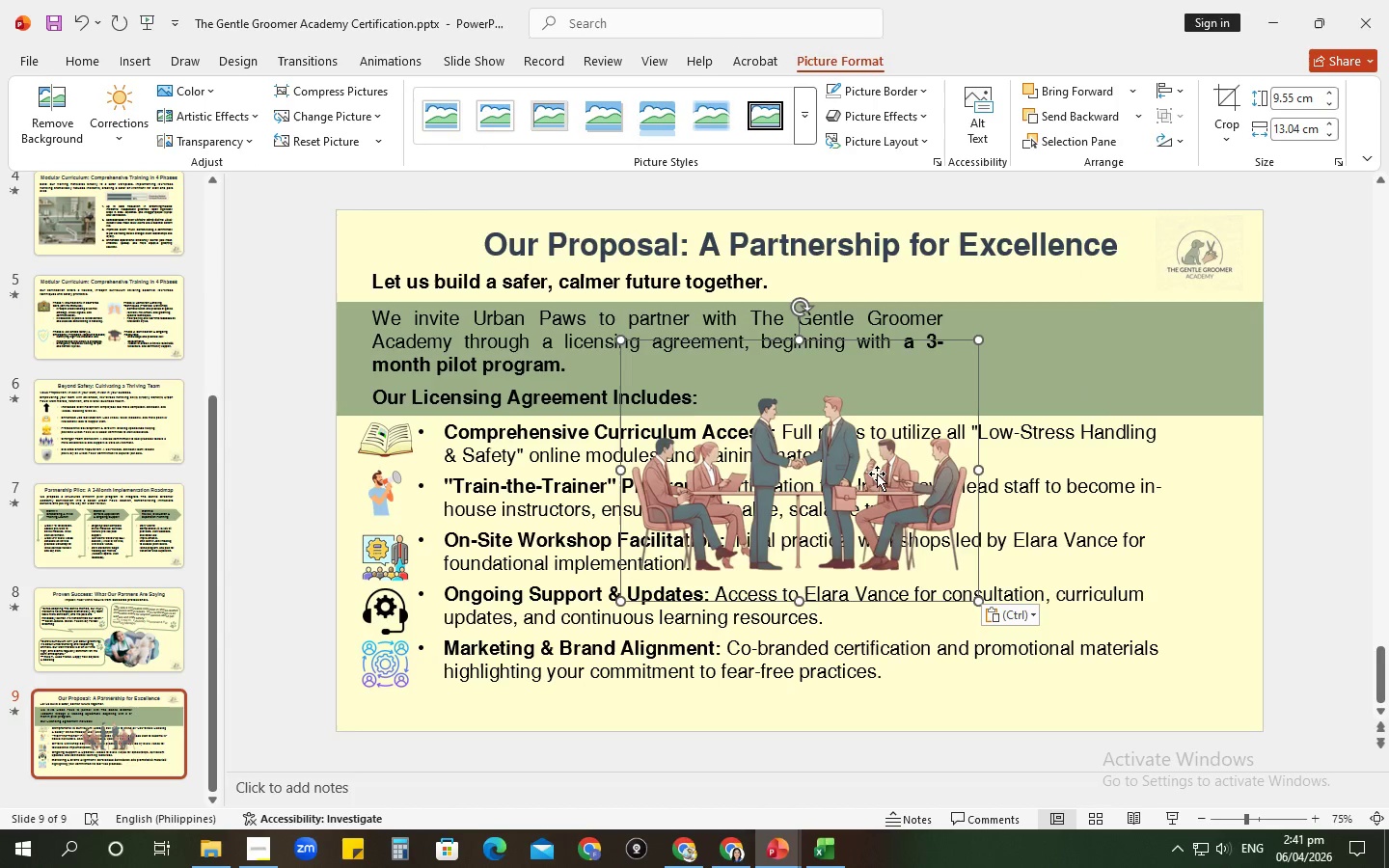 
left_click_drag(start_coordinate=[922, 498], to_coordinate=[1209, 388])
 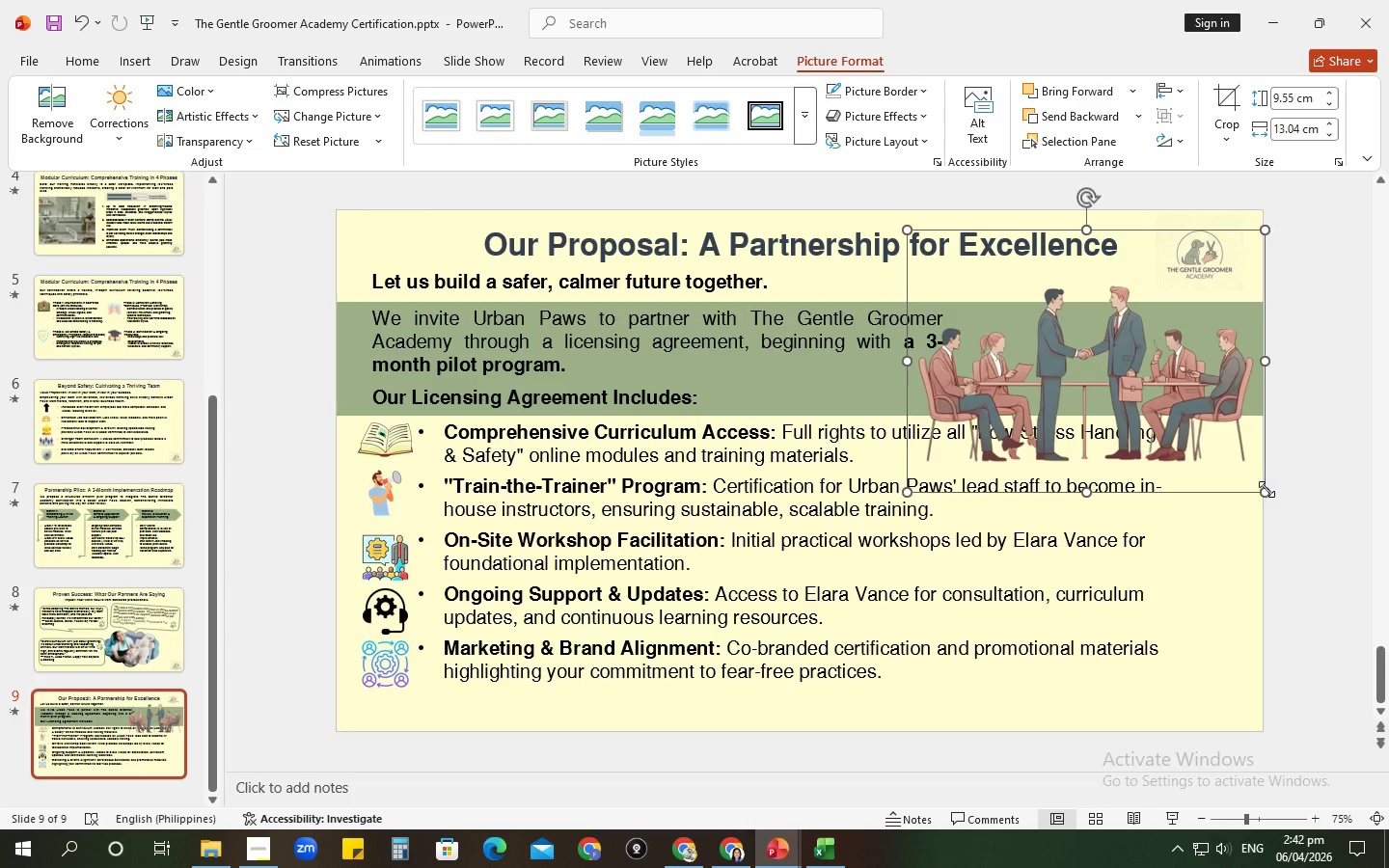 
left_click_drag(start_coordinate=[1264, 491], to_coordinate=[1196, 443])
 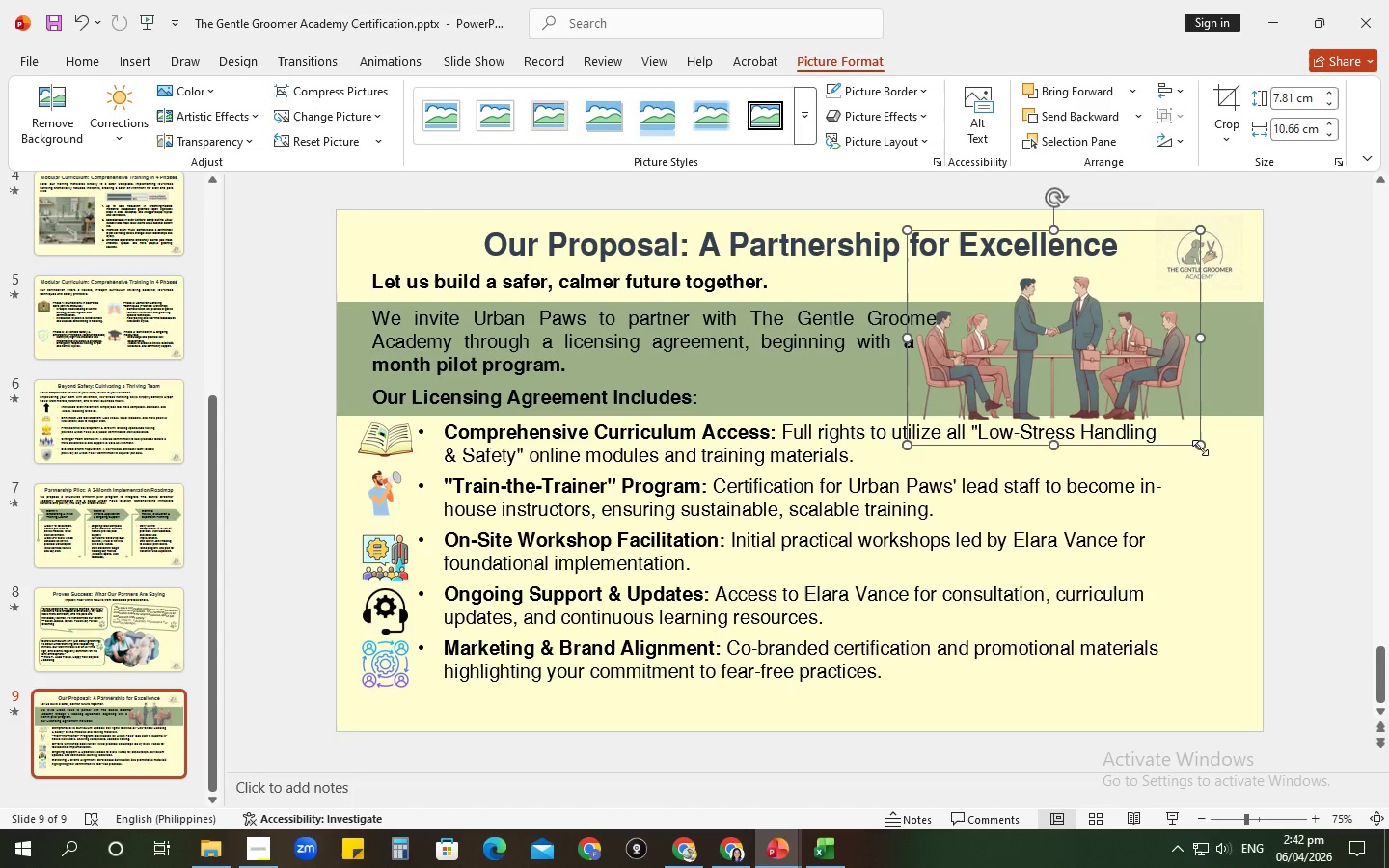 
left_click_drag(start_coordinate=[1200, 445], to_coordinate=[1143, 388])
 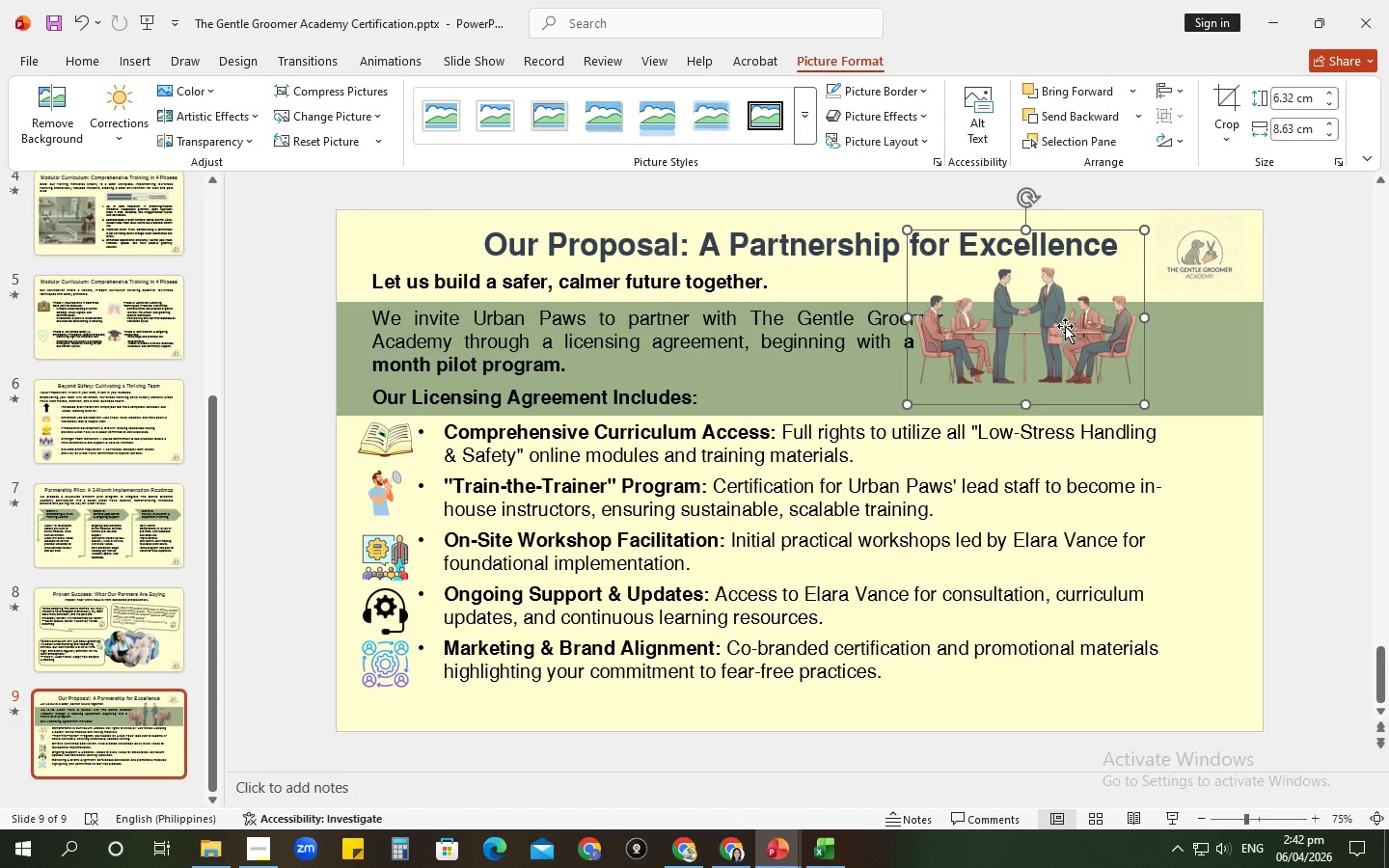 
left_click_drag(start_coordinate=[1065, 326], to_coordinate=[1137, 356])
 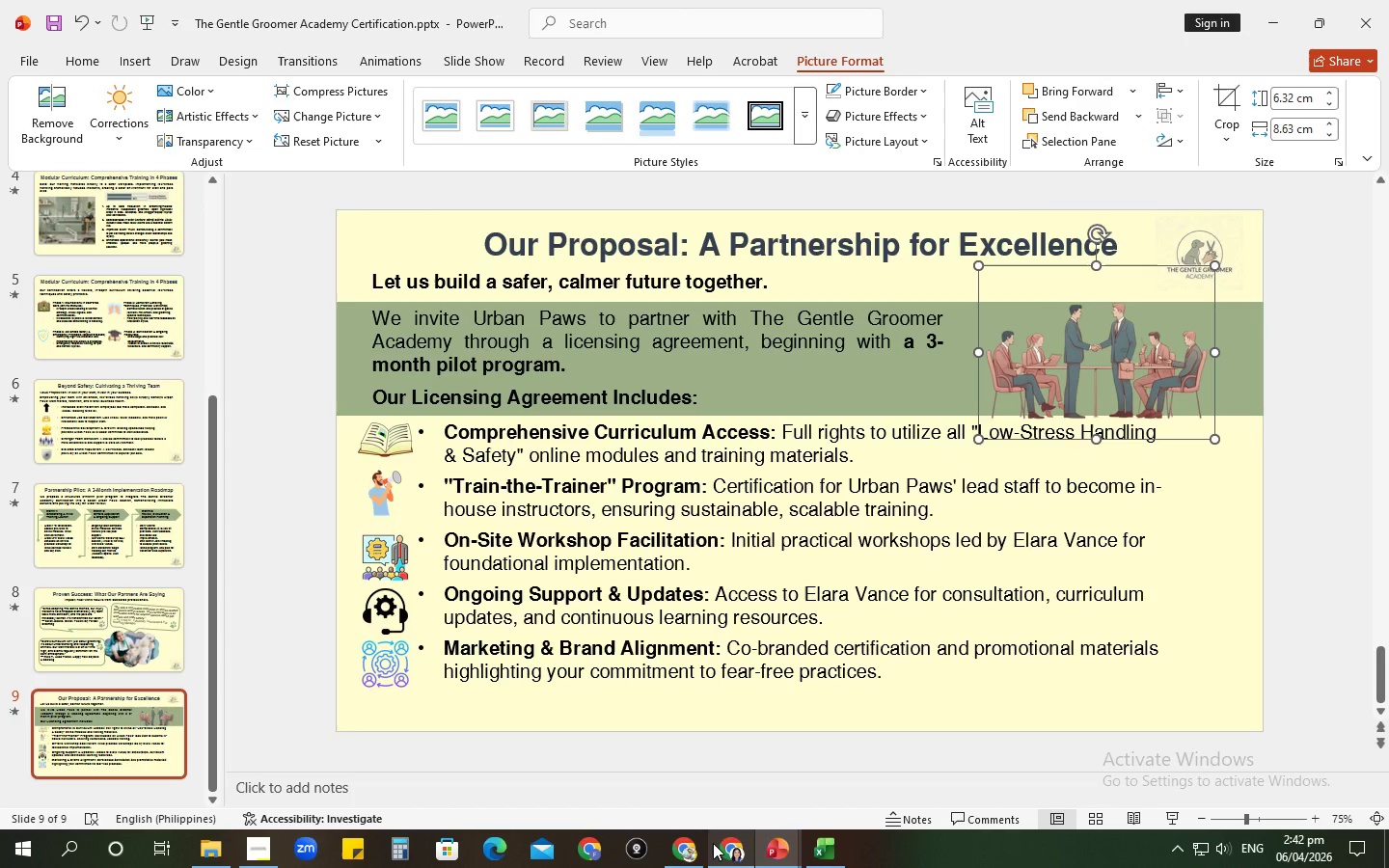 
left_click([716, 843])
 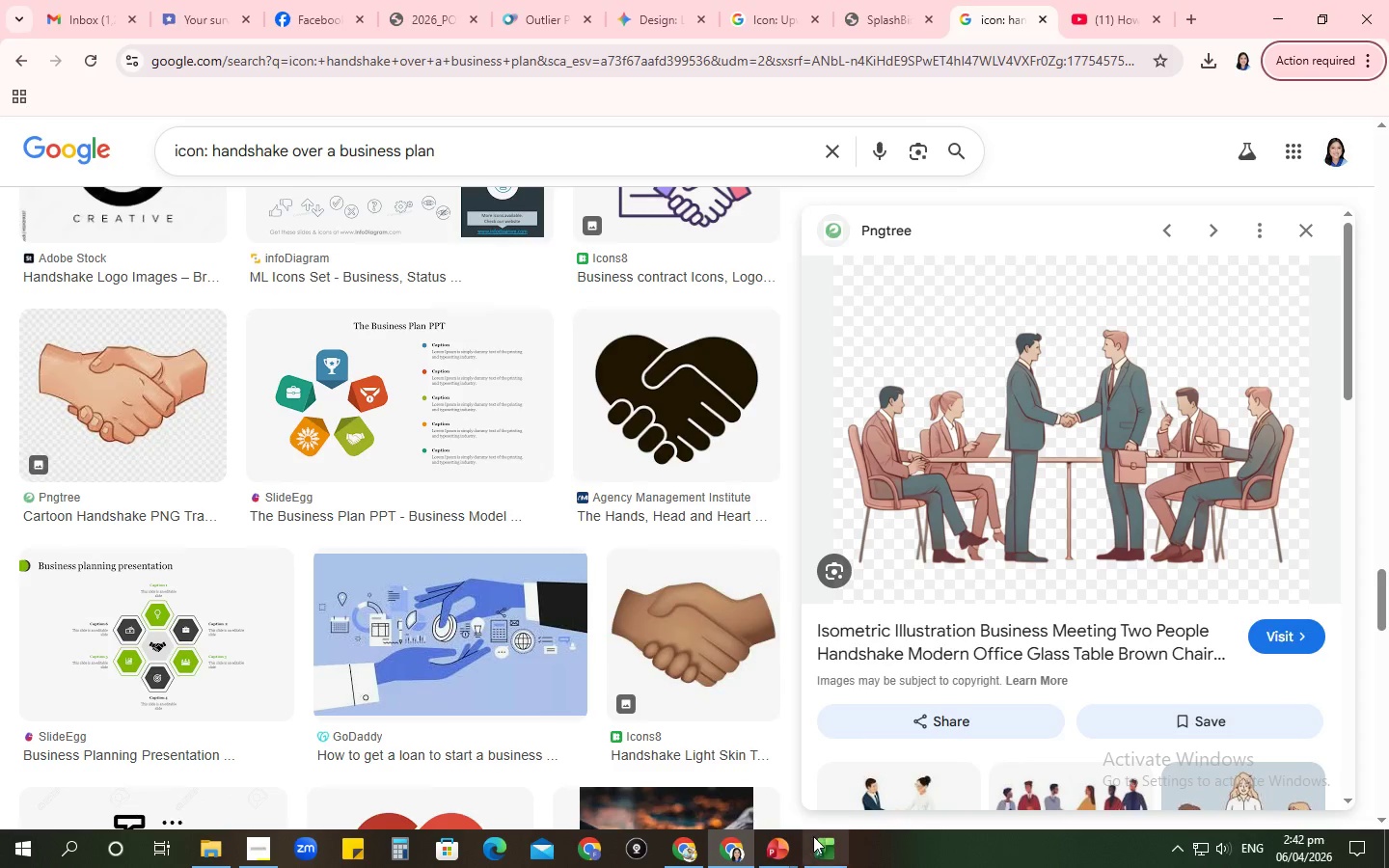 
left_click([774, 844])
 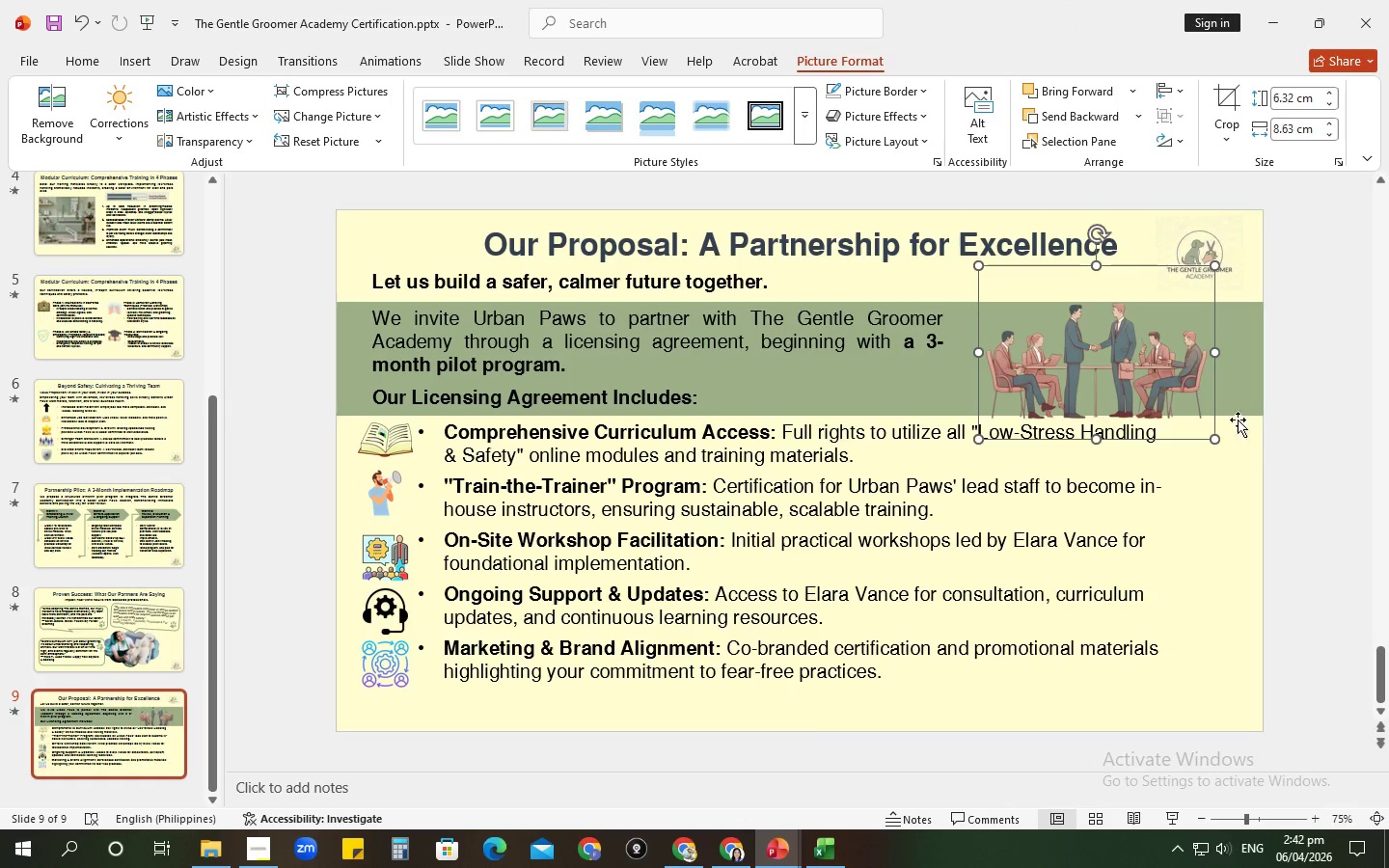 
left_click_drag(start_coordinate=[1214, 441], to_coordinate=[1182, 402])
 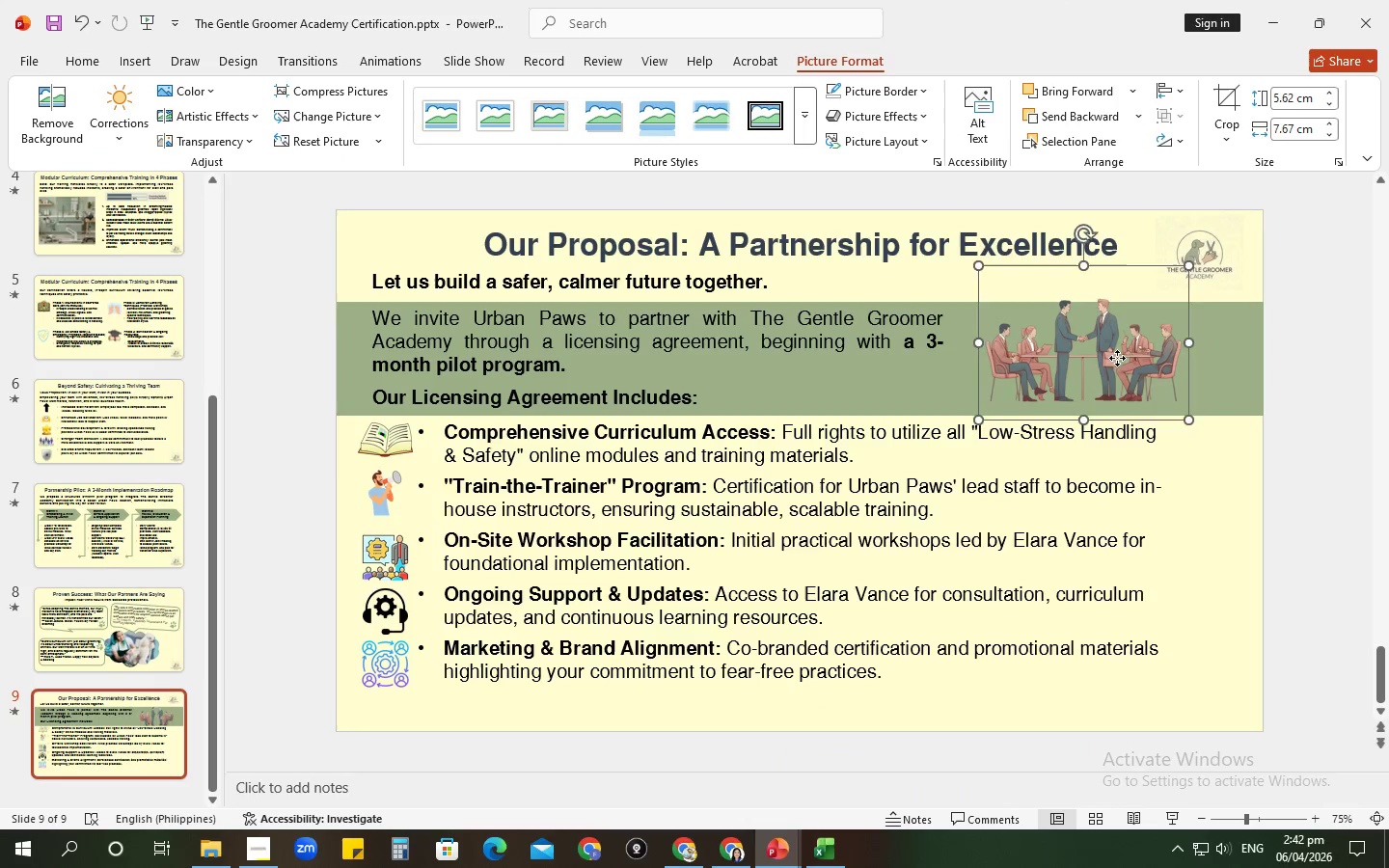 
left_click_drag(start_coordinate=[1117, 358], to_coordinate=[1137, 367])
 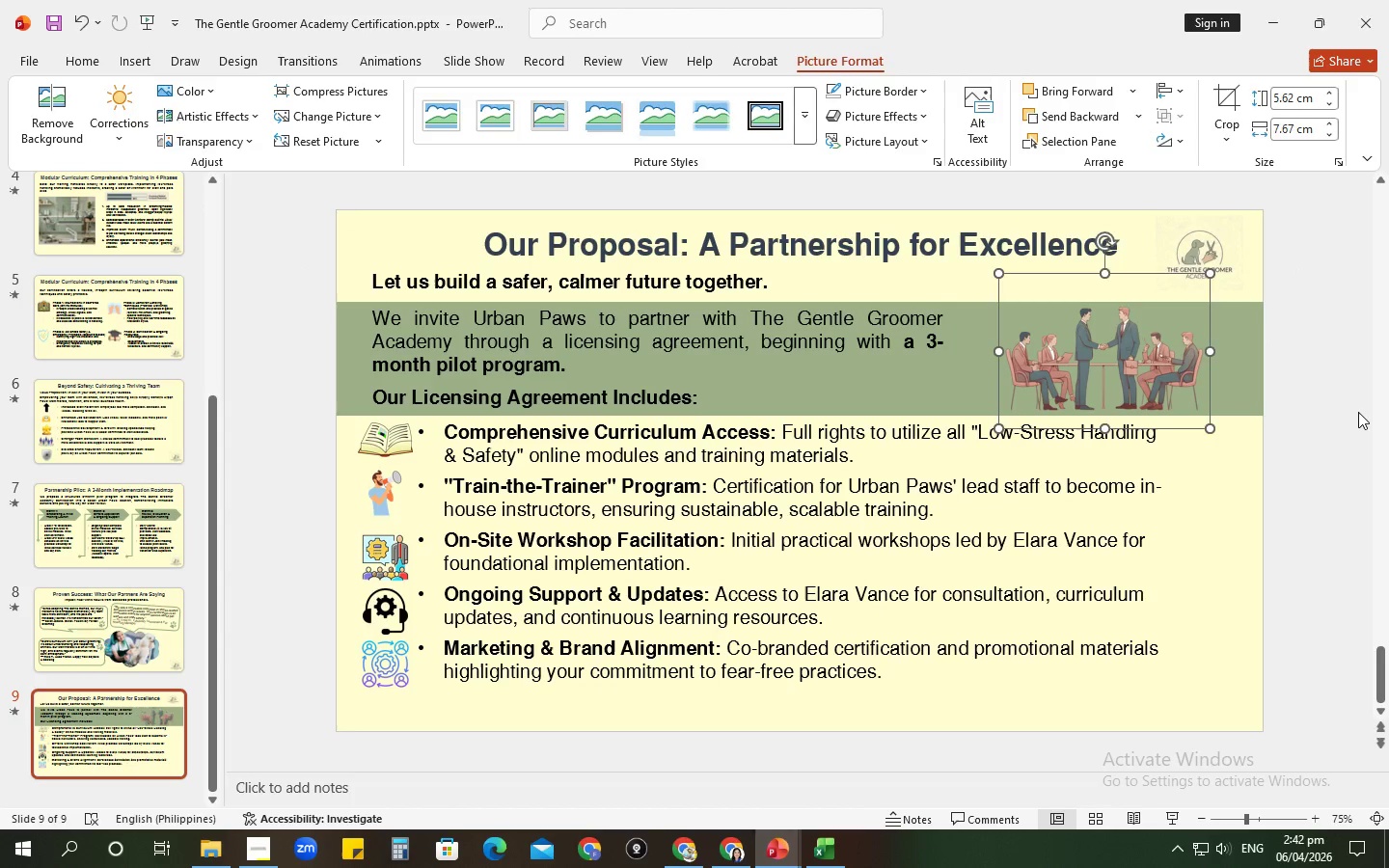 
left_click([1358, 412])
 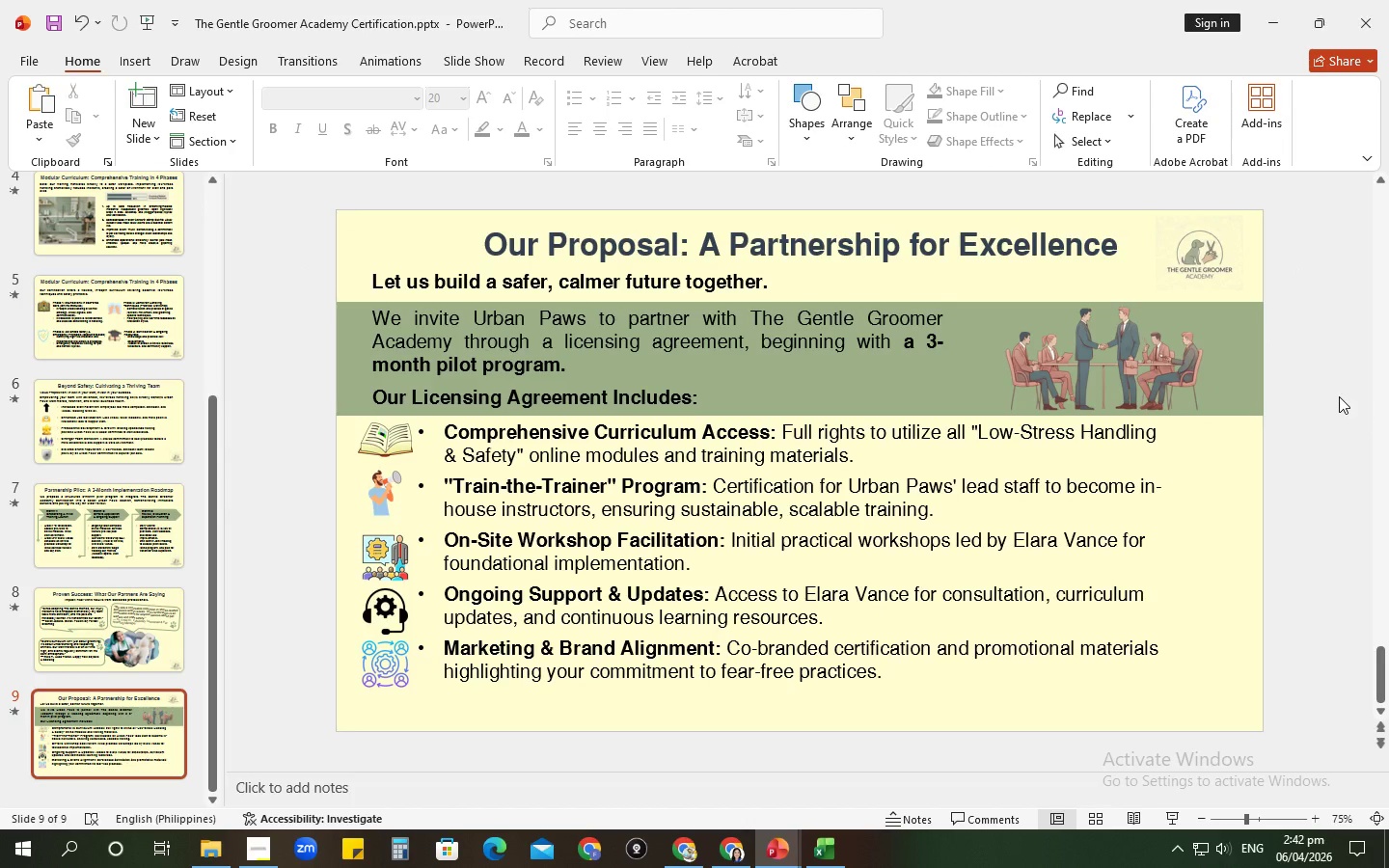 
left_click([668, 572])
 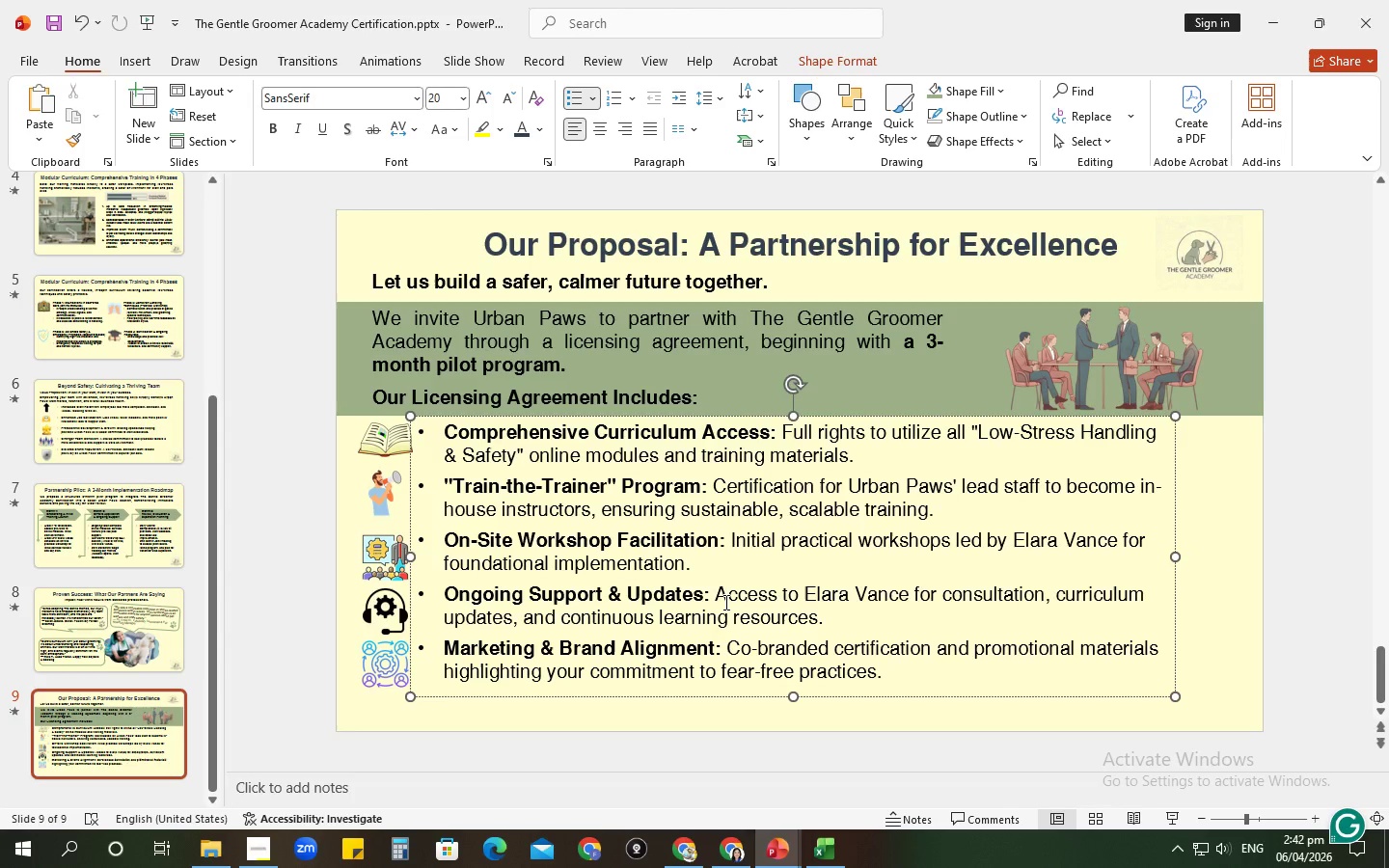 
wait(11.69)
 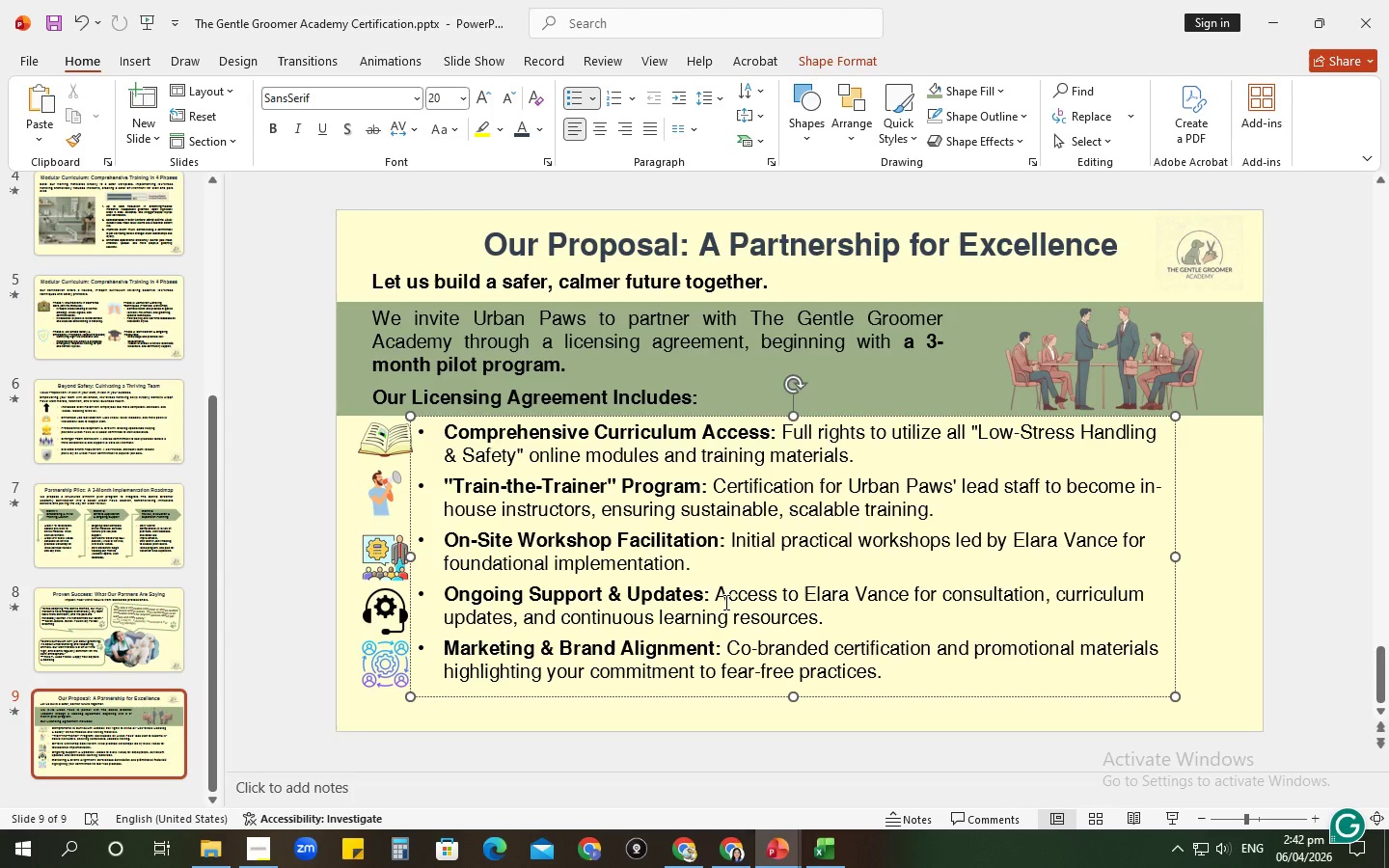 
left_click([1020, 674])
 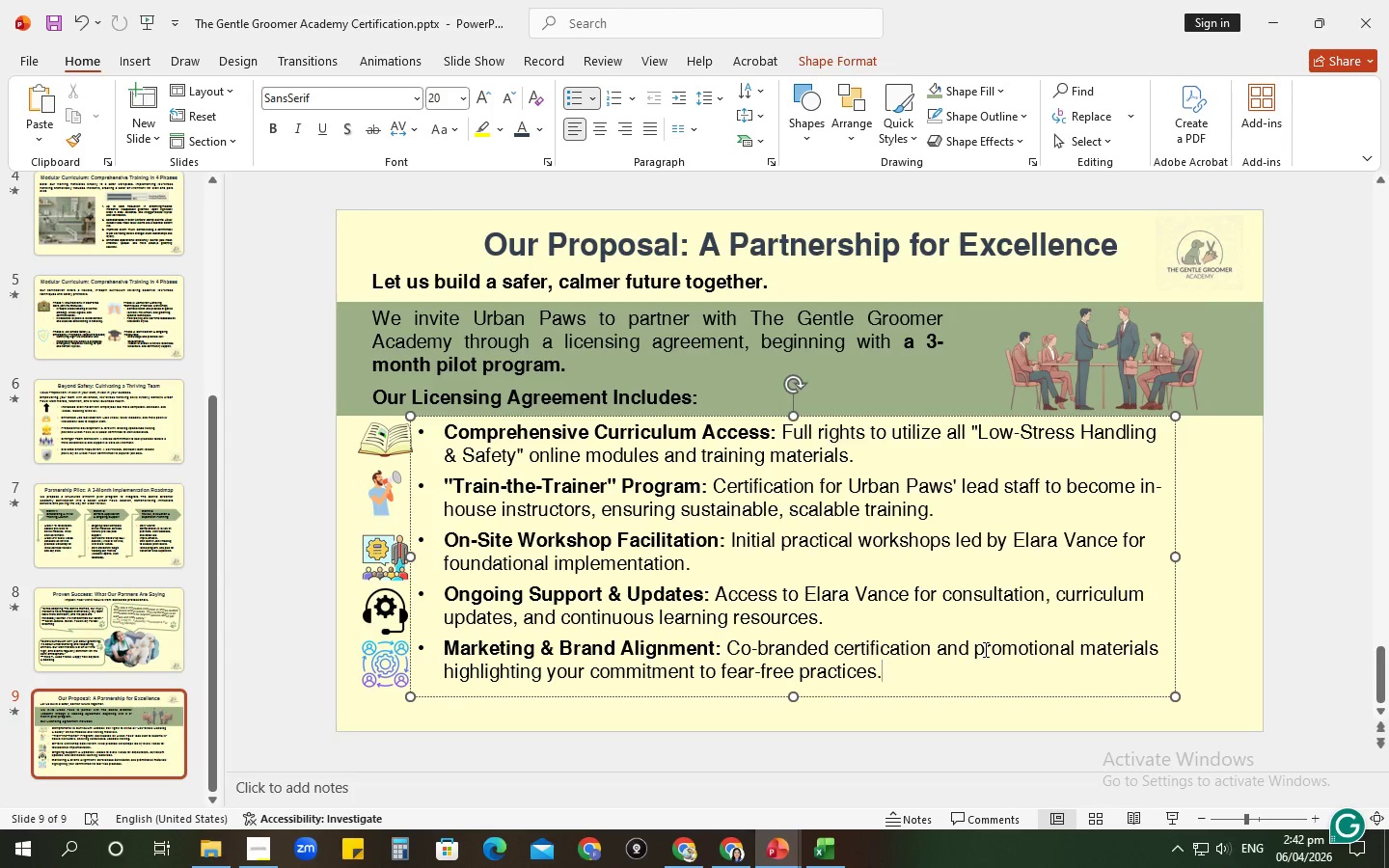 
left_click([978, 649])
 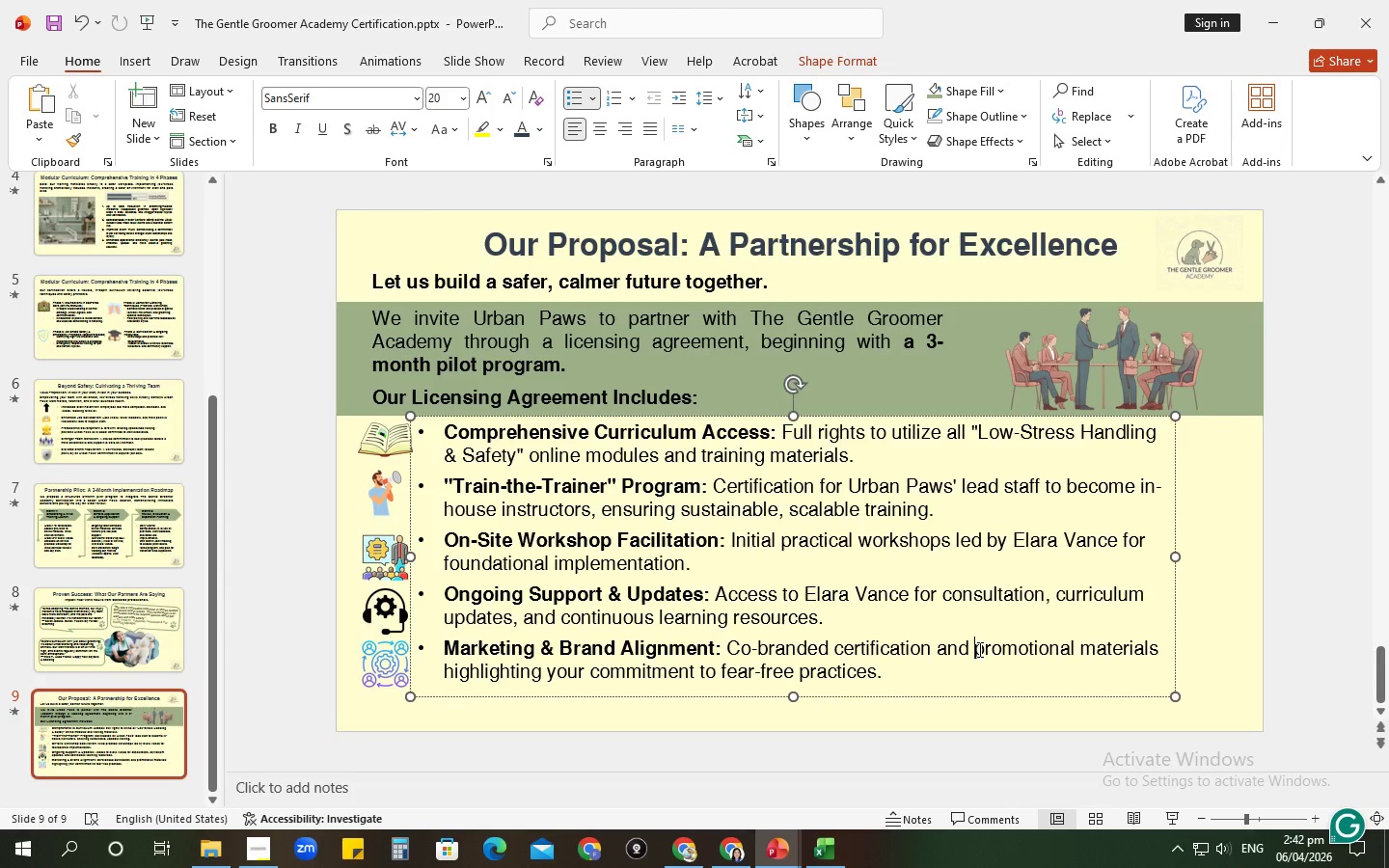 
key(Enter)
 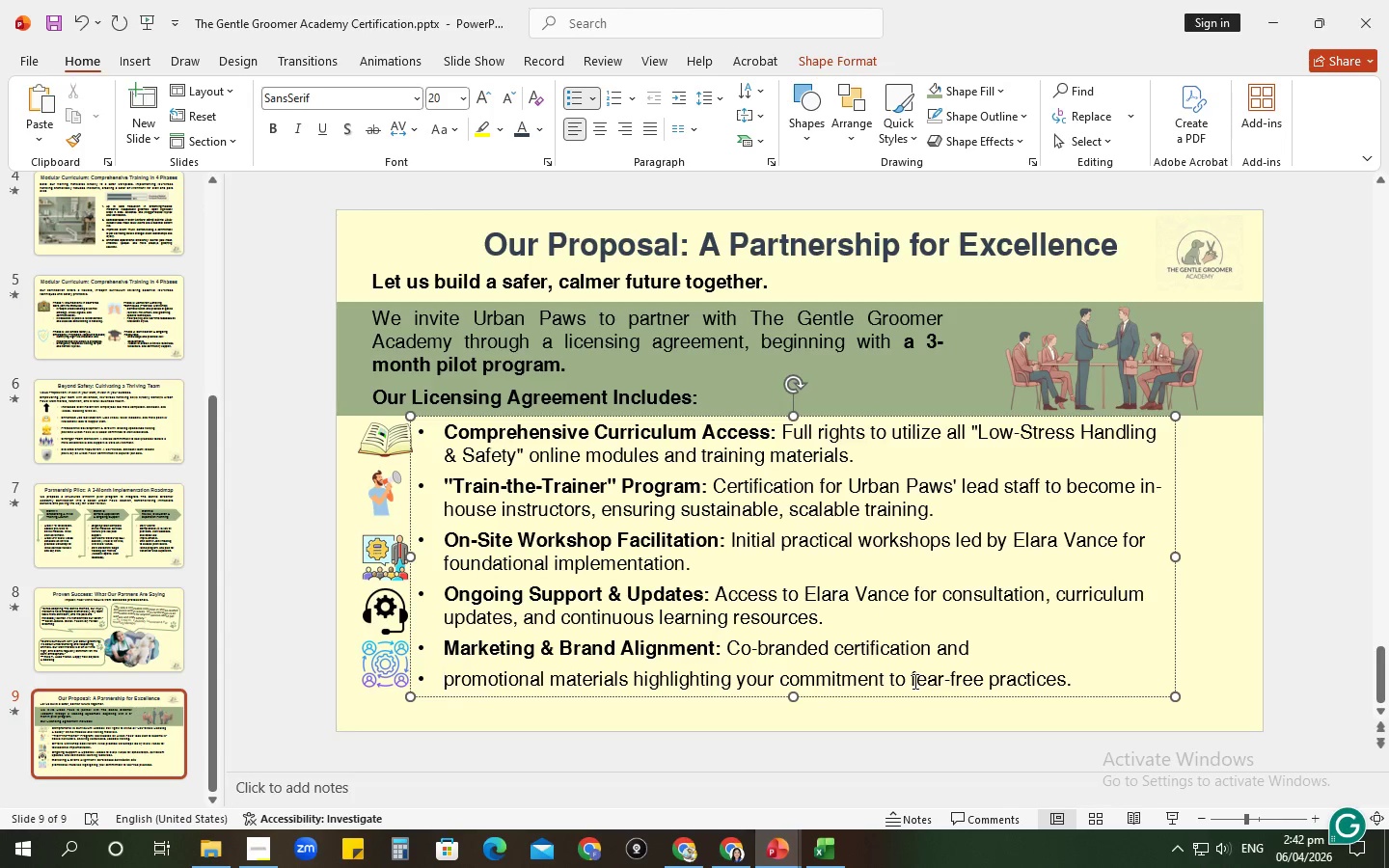 
key(Enter)
 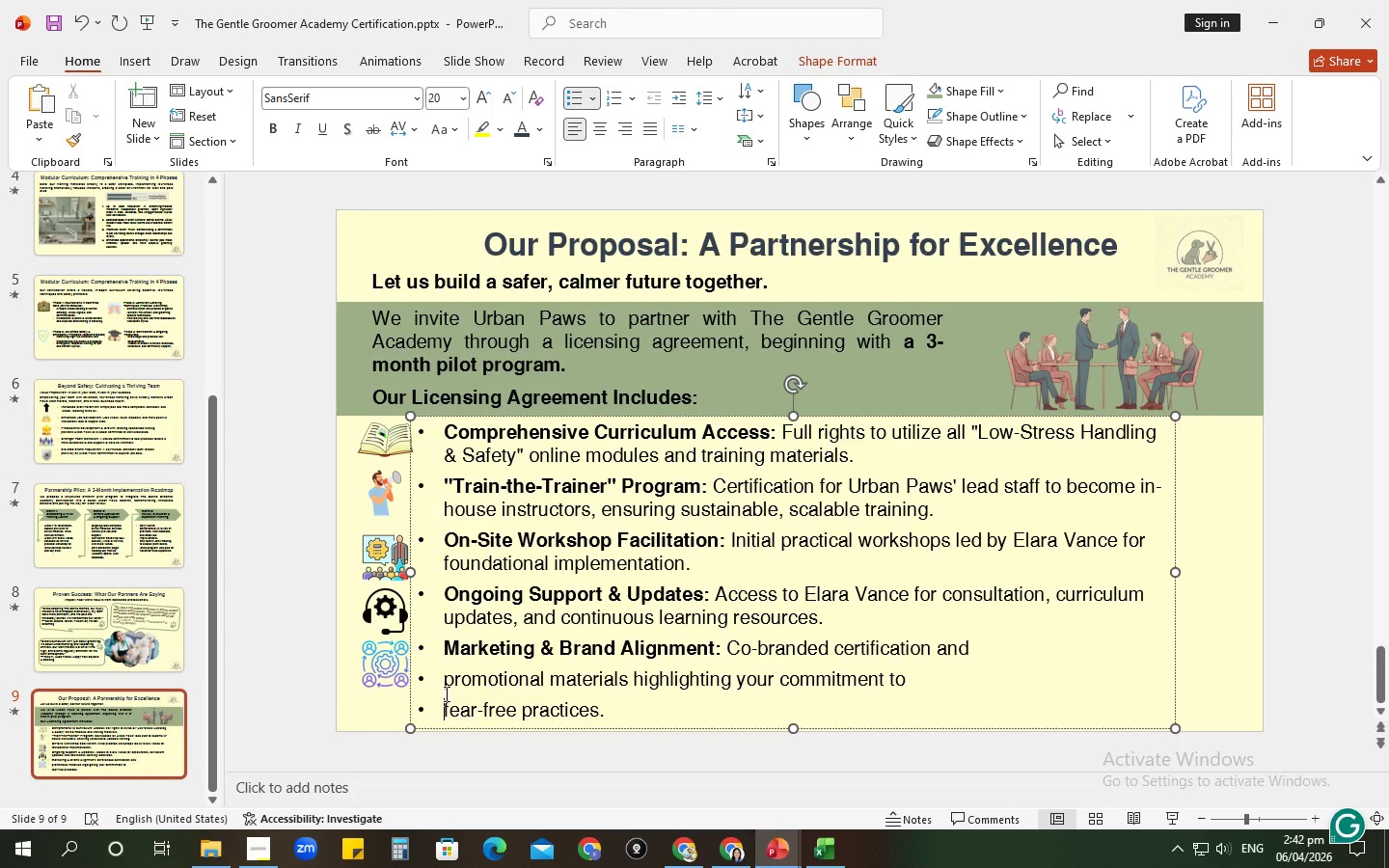 
left_click_drag(start_coordinate=[445, 681], to_coordinate=[499, 721])
 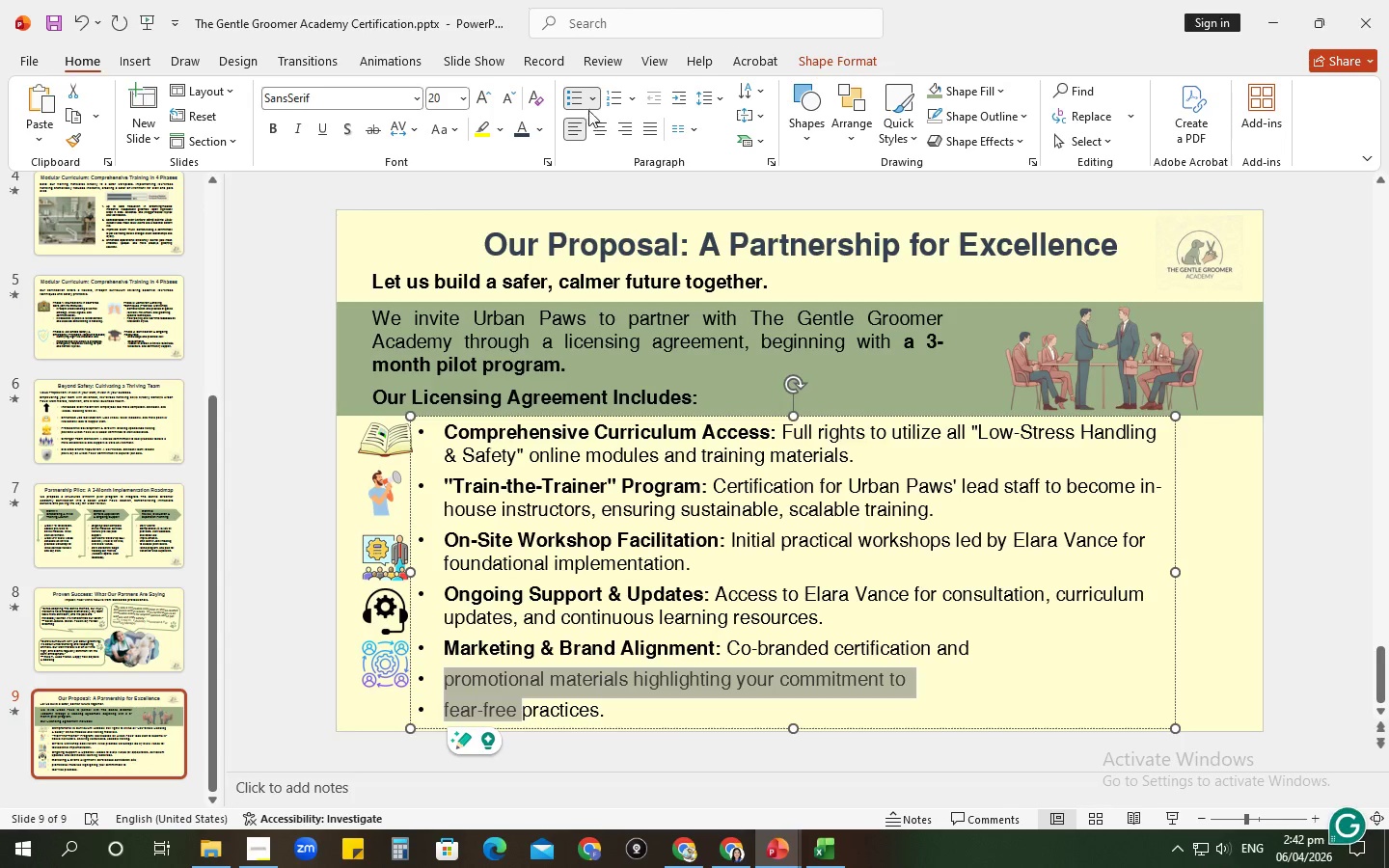 
left_click([572, 103])
 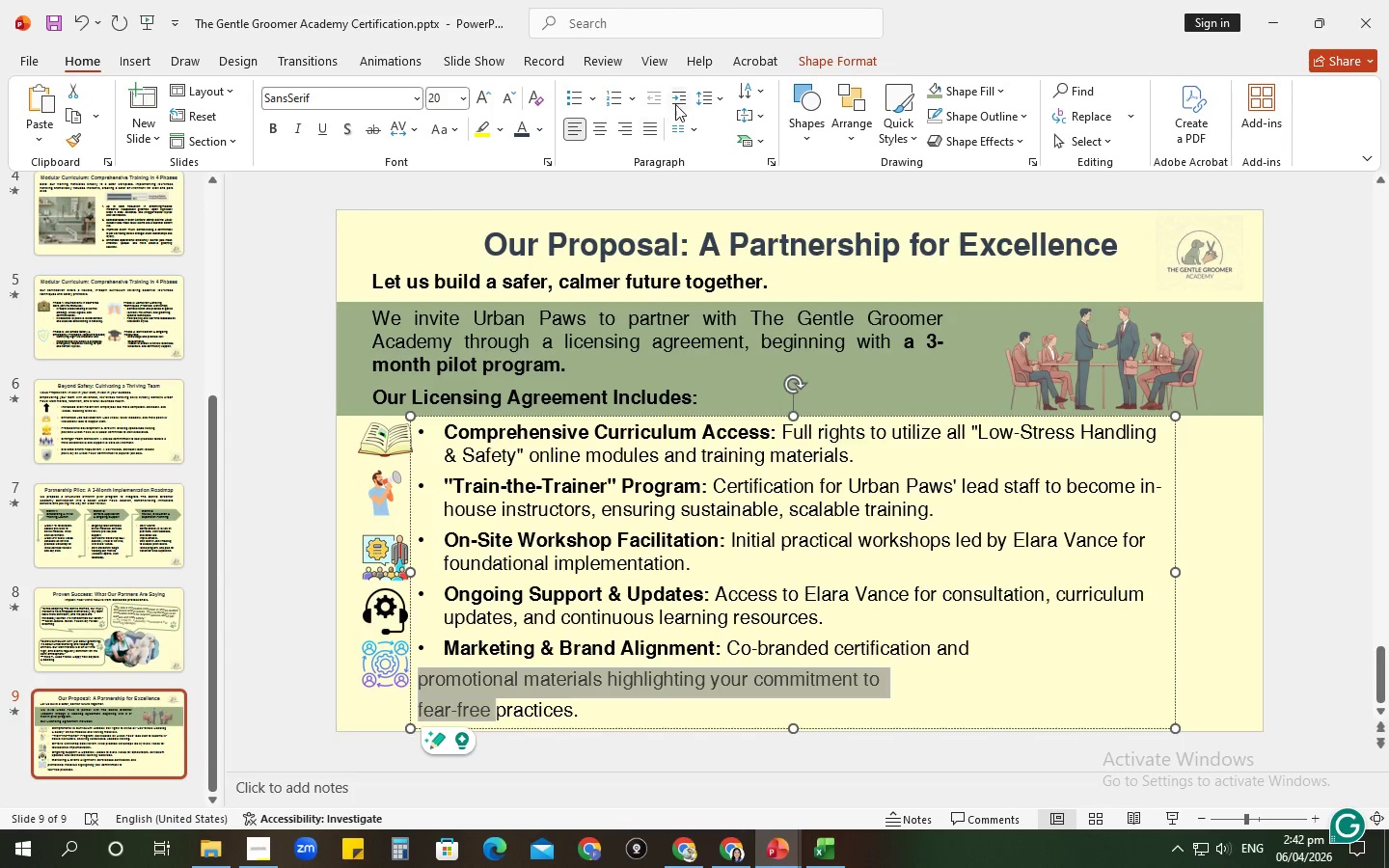 
left_click([685, 98])
 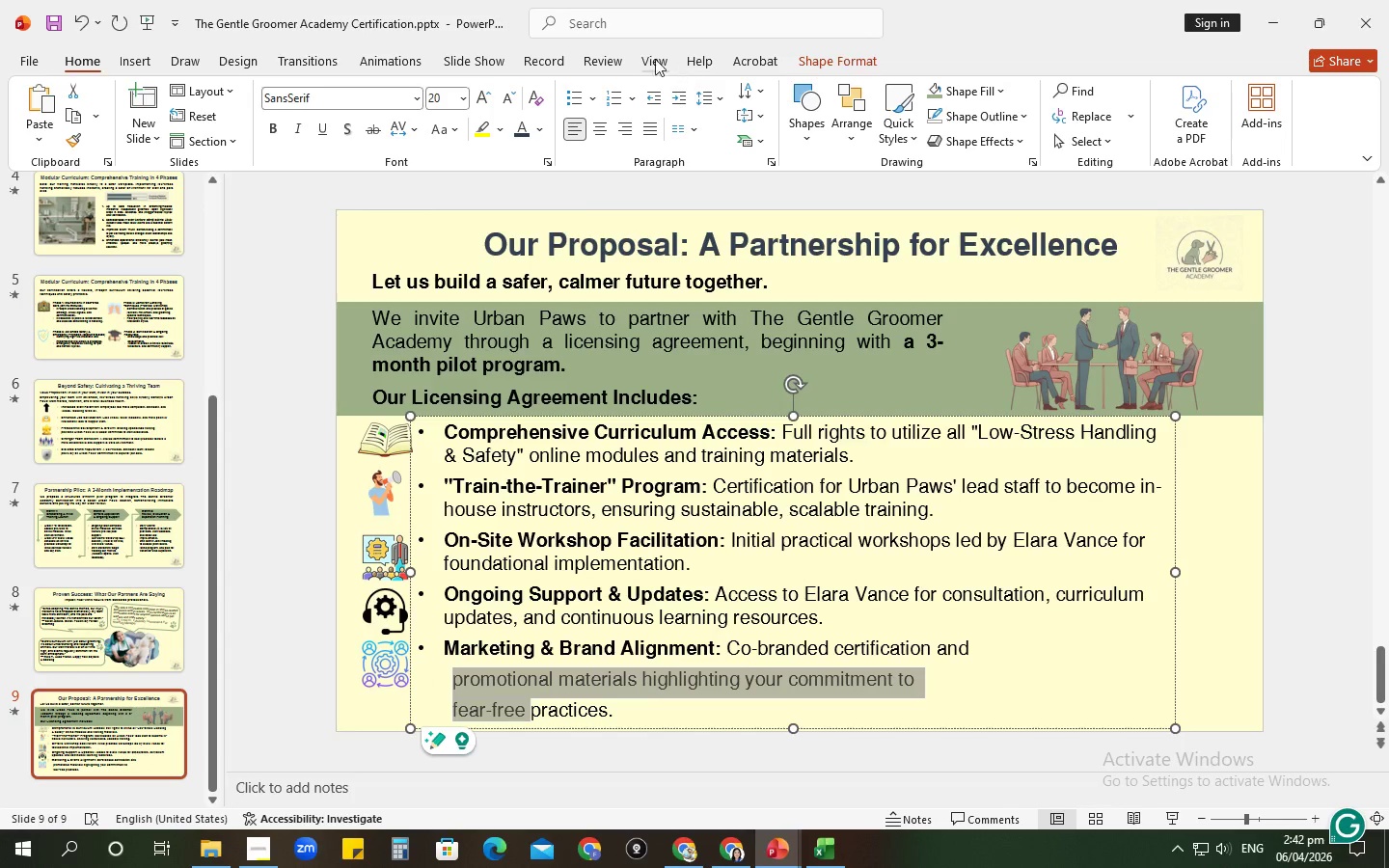 
wait(5.2)
 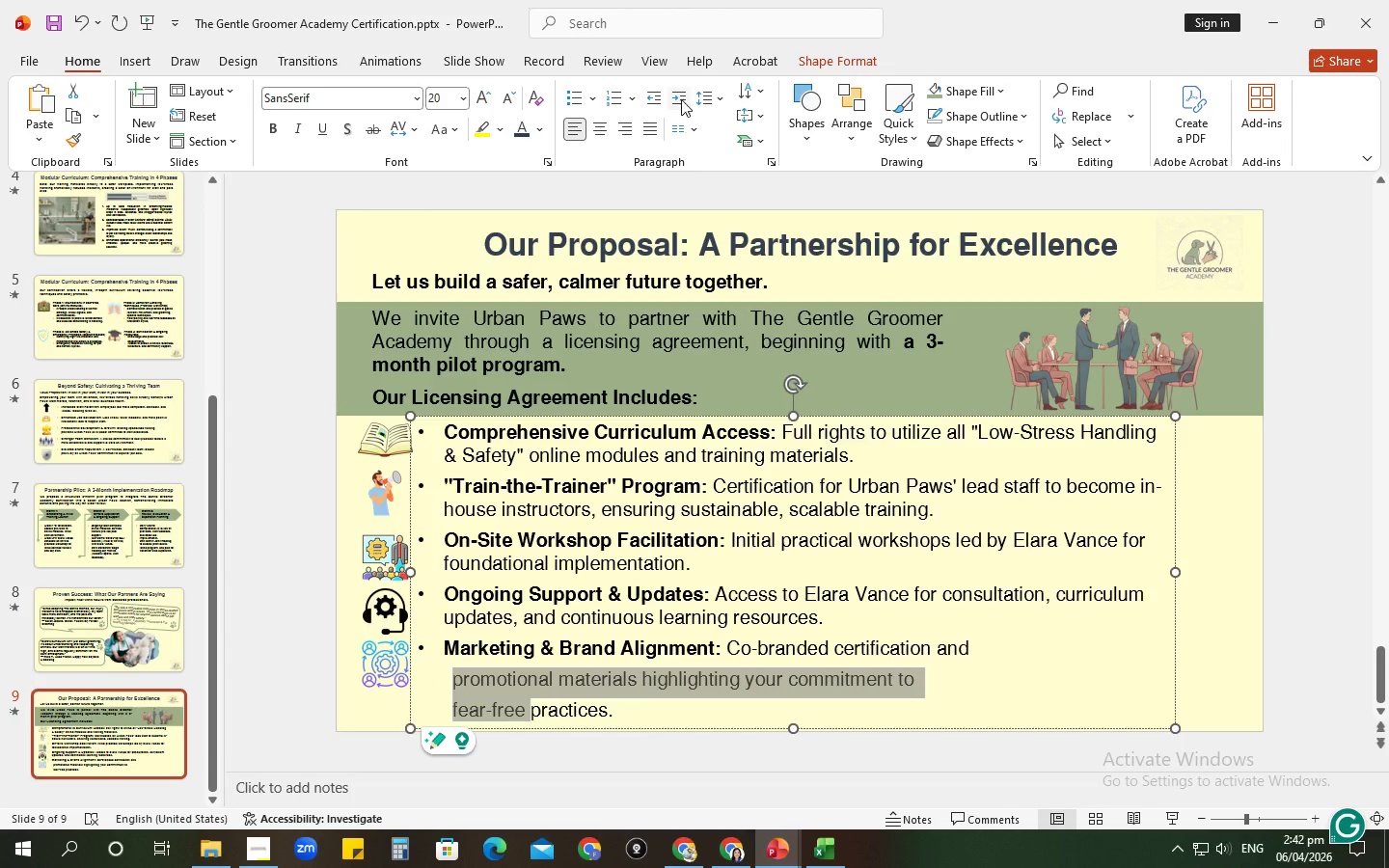 
left_click([417, 93])
 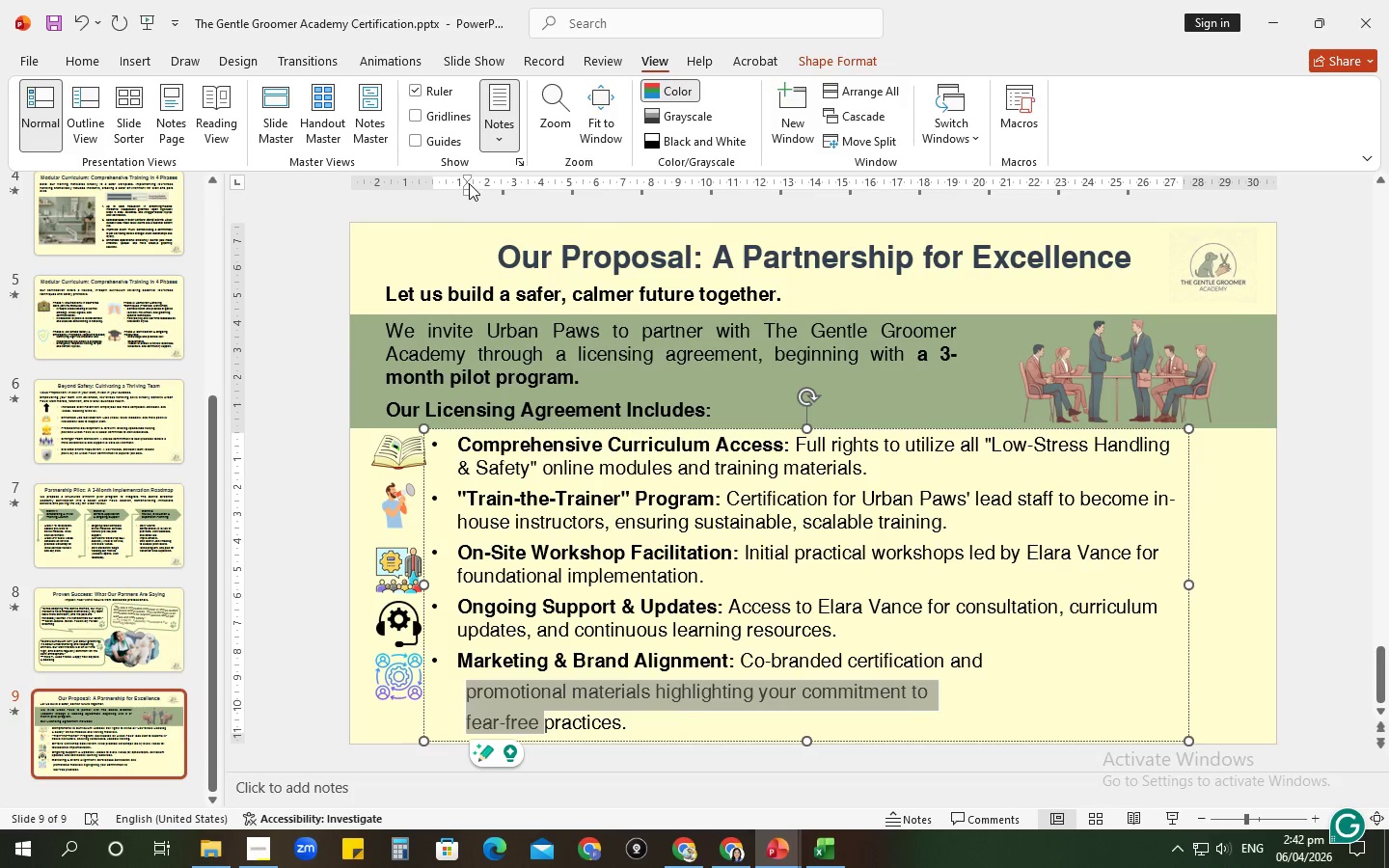 
left_click_drag(start_coordinate=[468, 179], to_coordinate=[461, 179])
 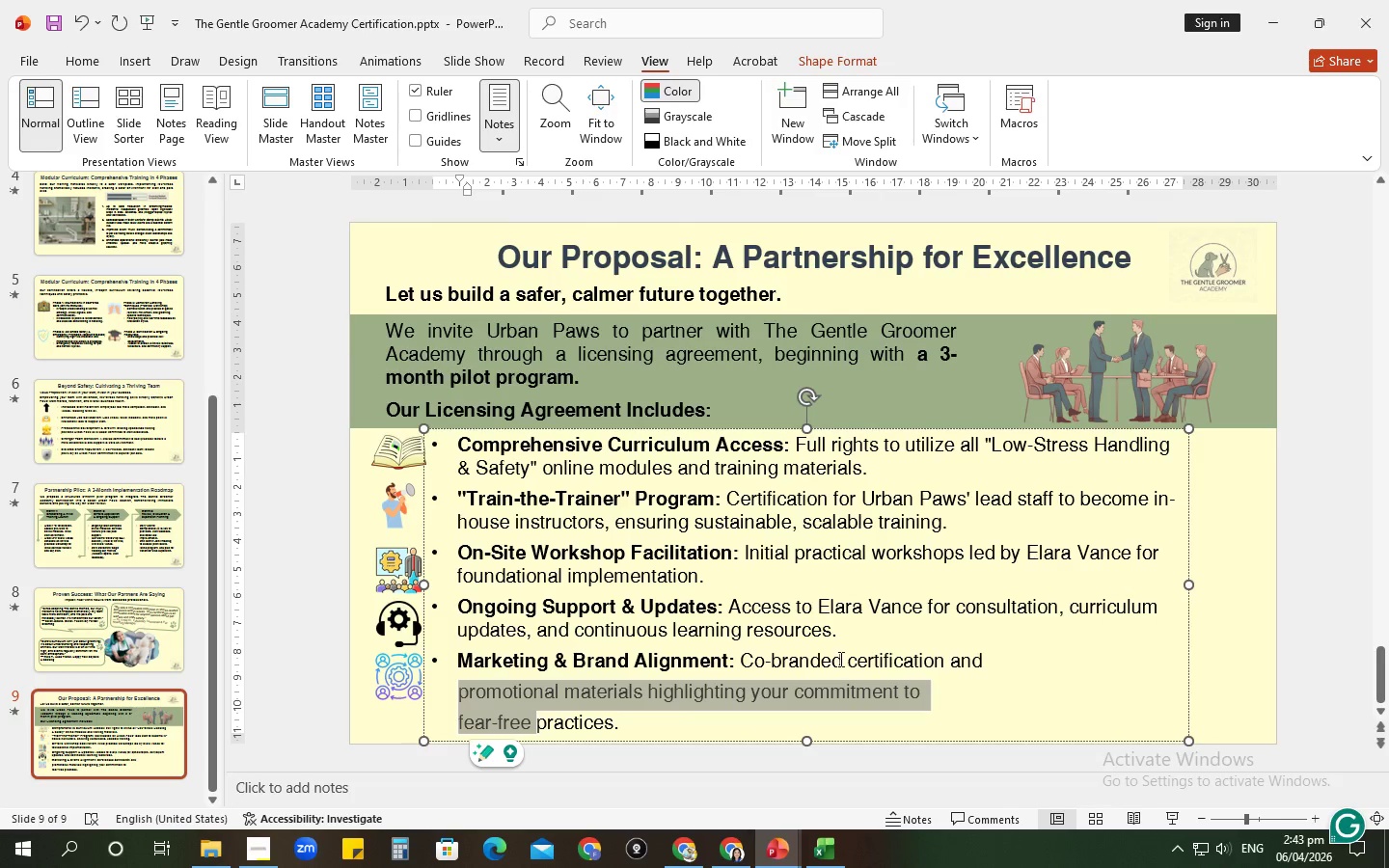 
left_click([580, 692])
 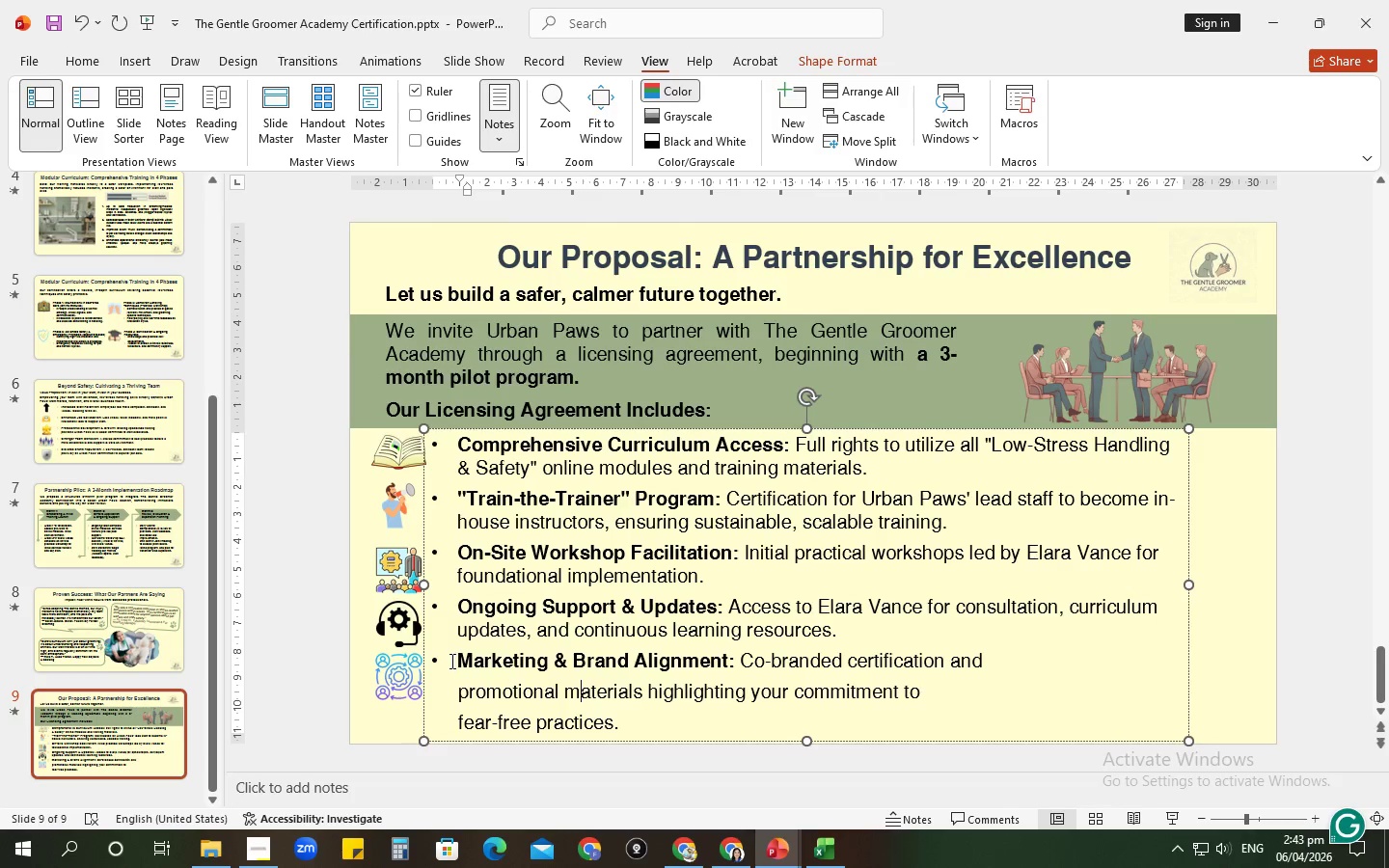 
left_click_drag(start_coordinate=[451, 662], to_coordinate=[610, 721])
 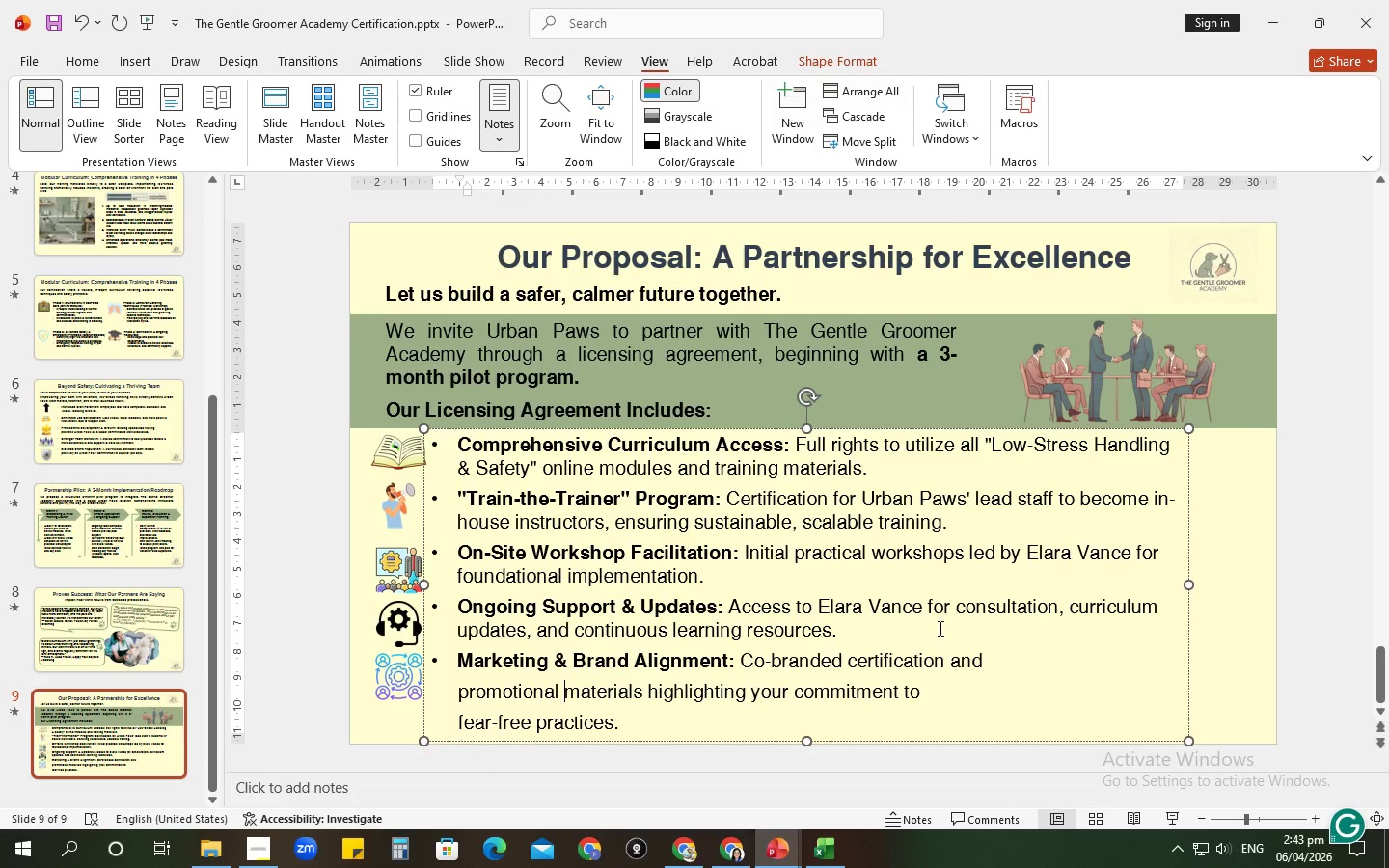 
left_click([951, 662])
 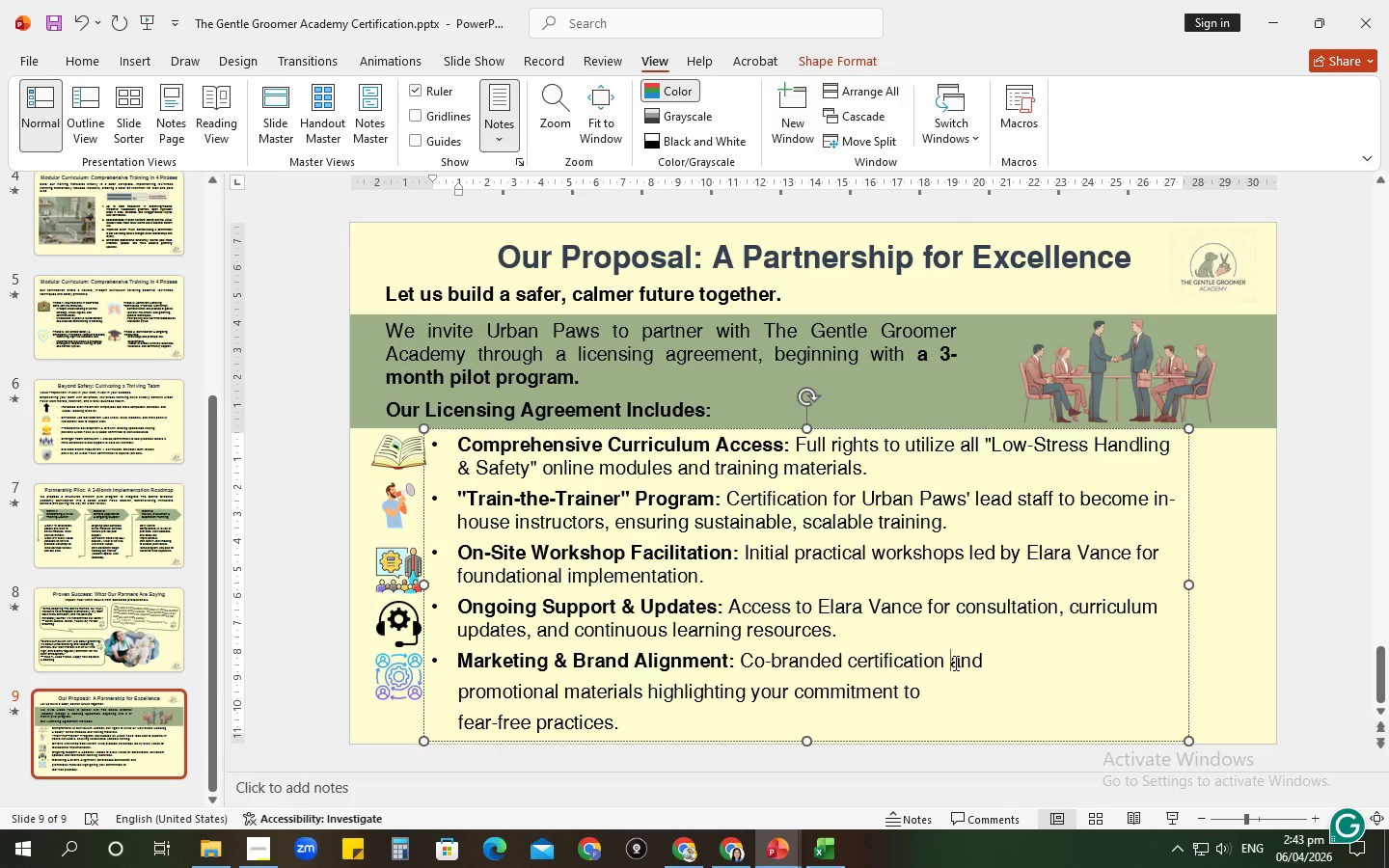 
key(Enter)
 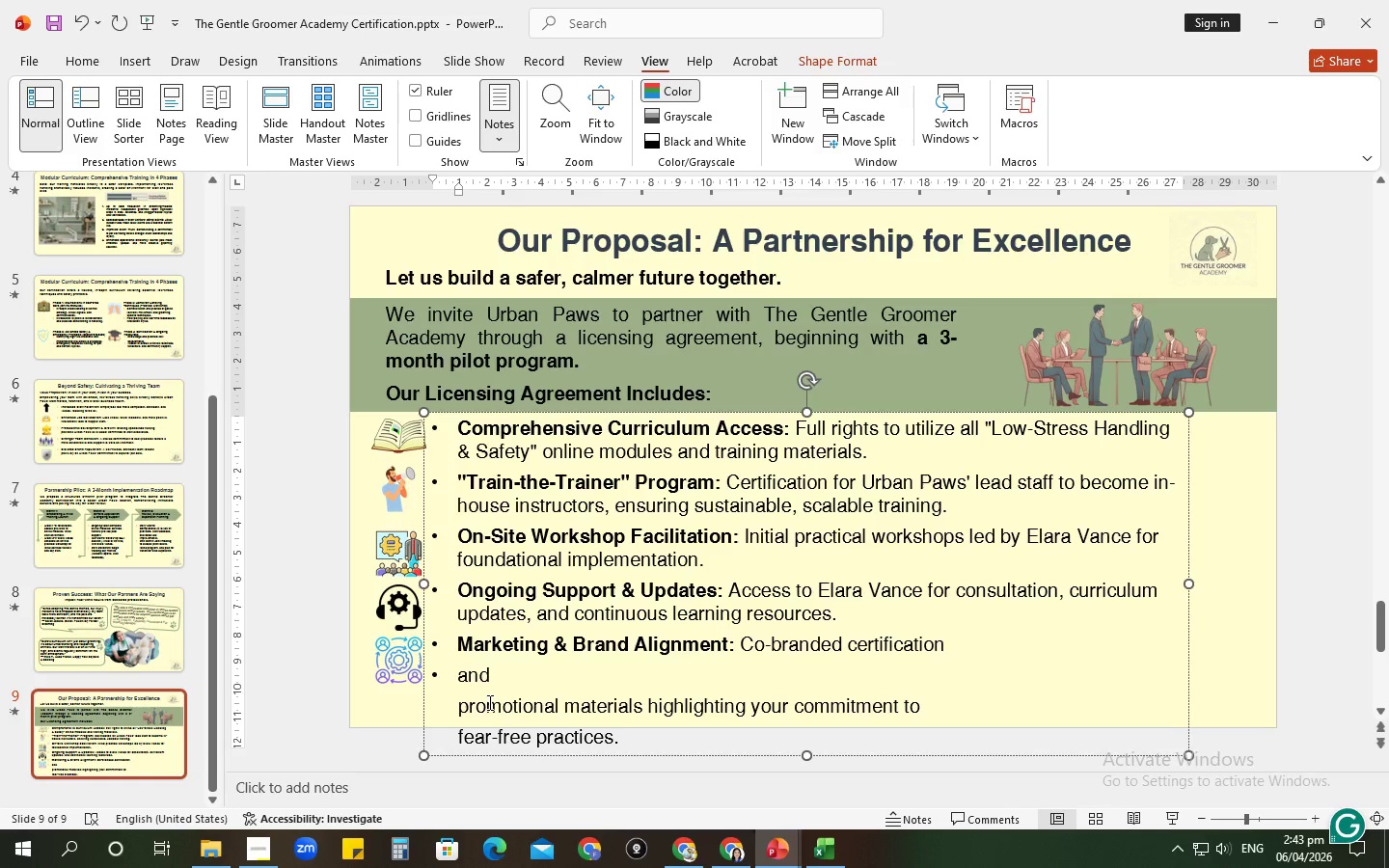 
key(Backspace)
 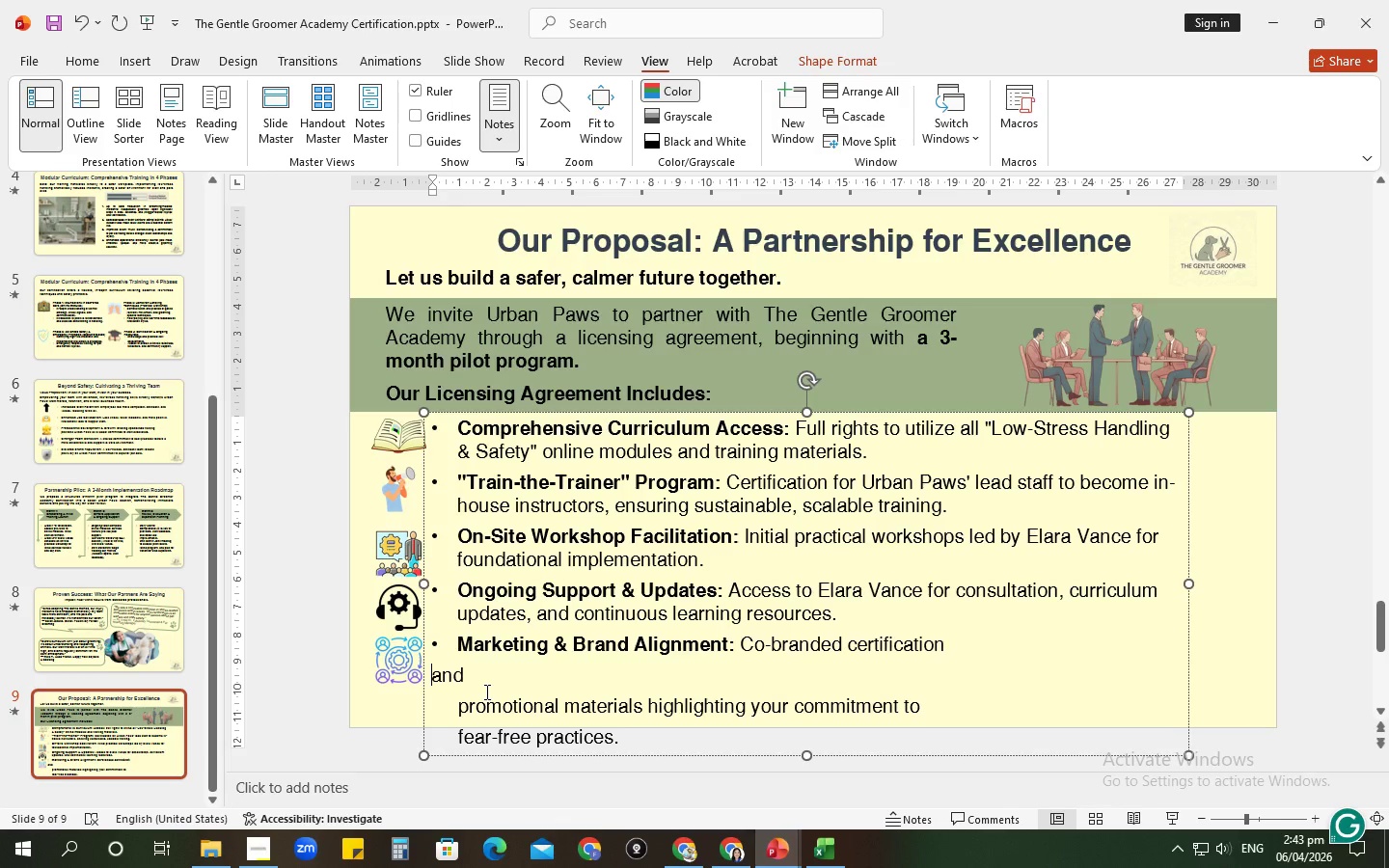 
key(Control+Z)
 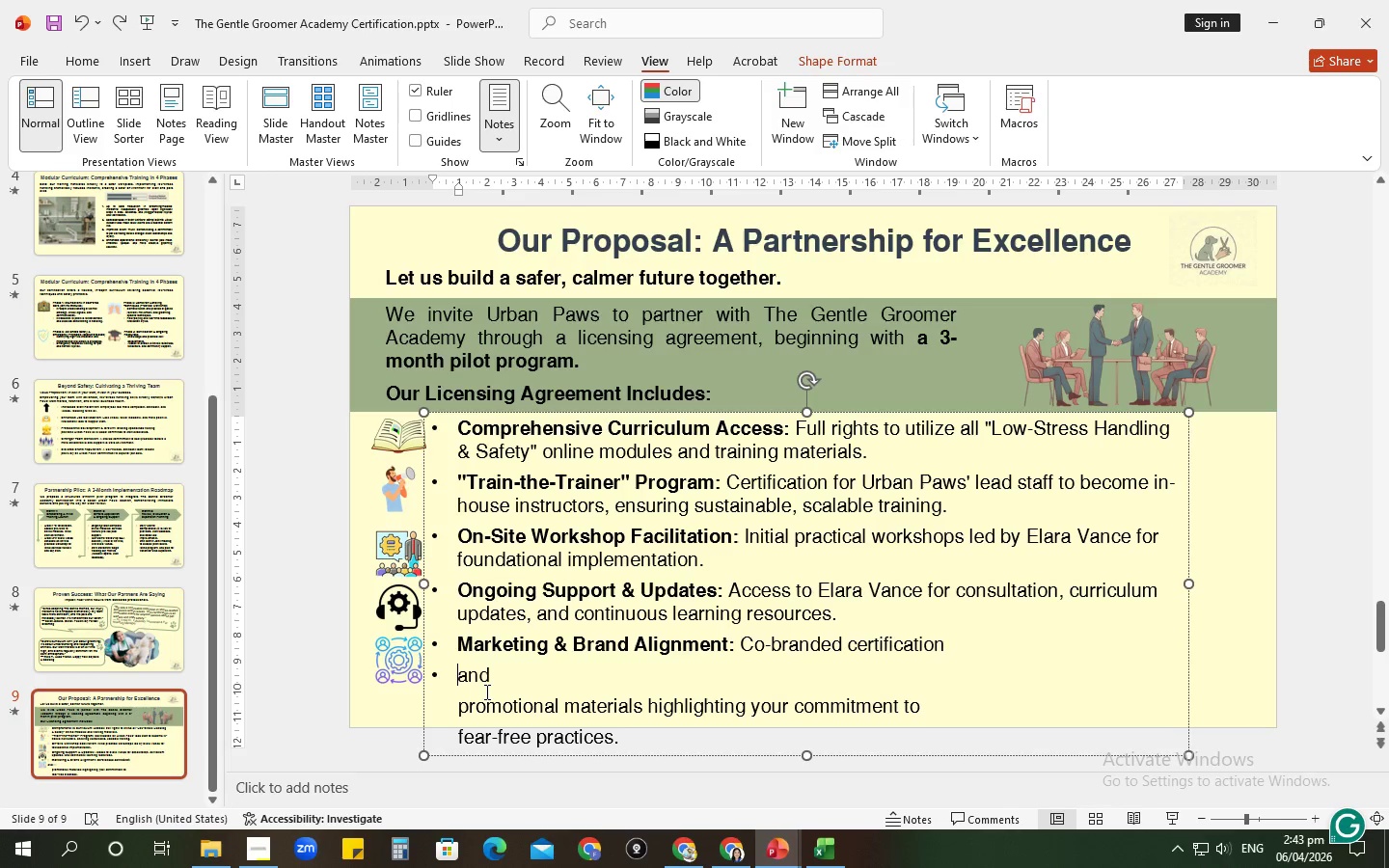 
key(Control+Z)
 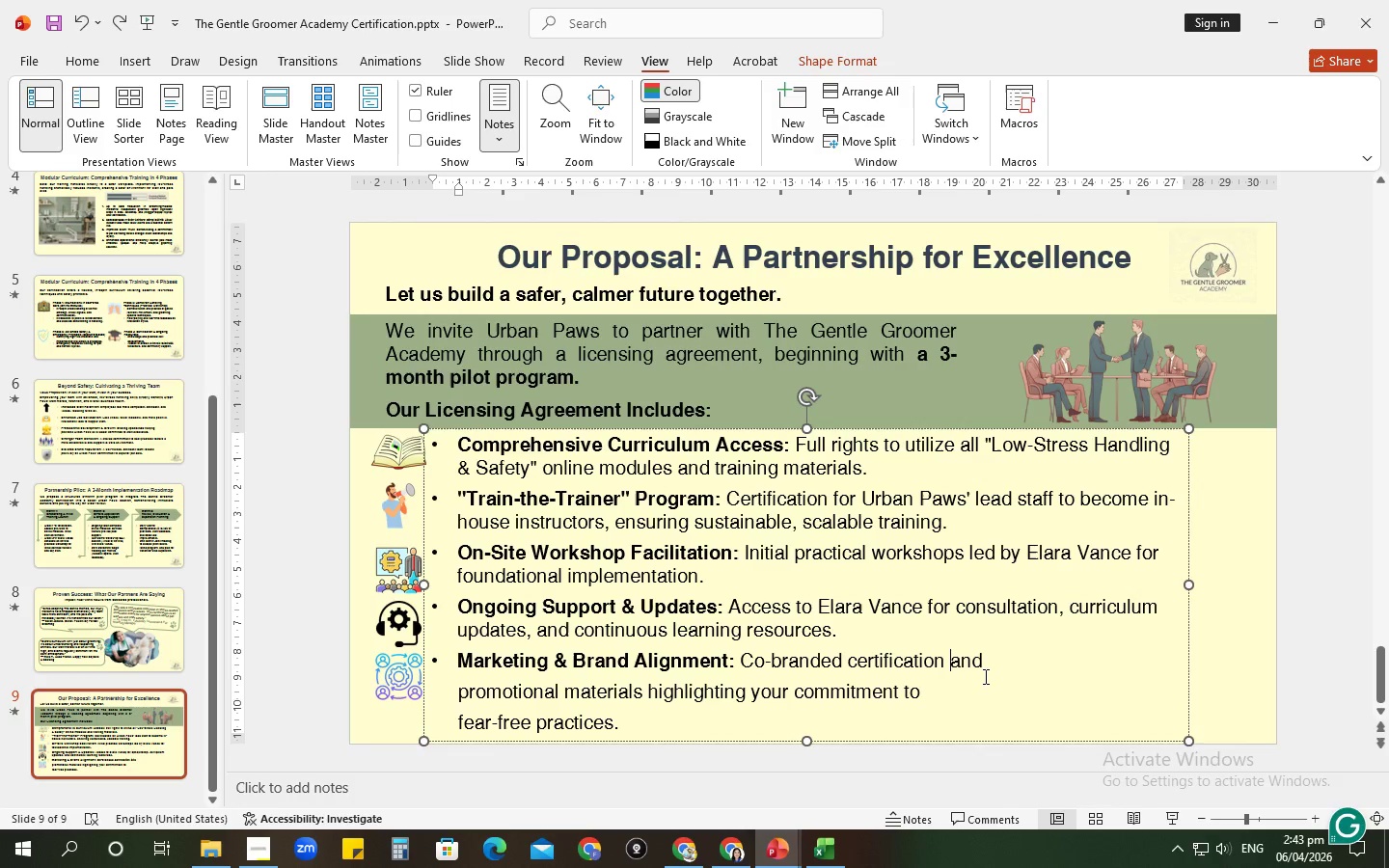 
left_click_drag(start_coordinate=[985, 667], to_coordinate=[951, 661])
 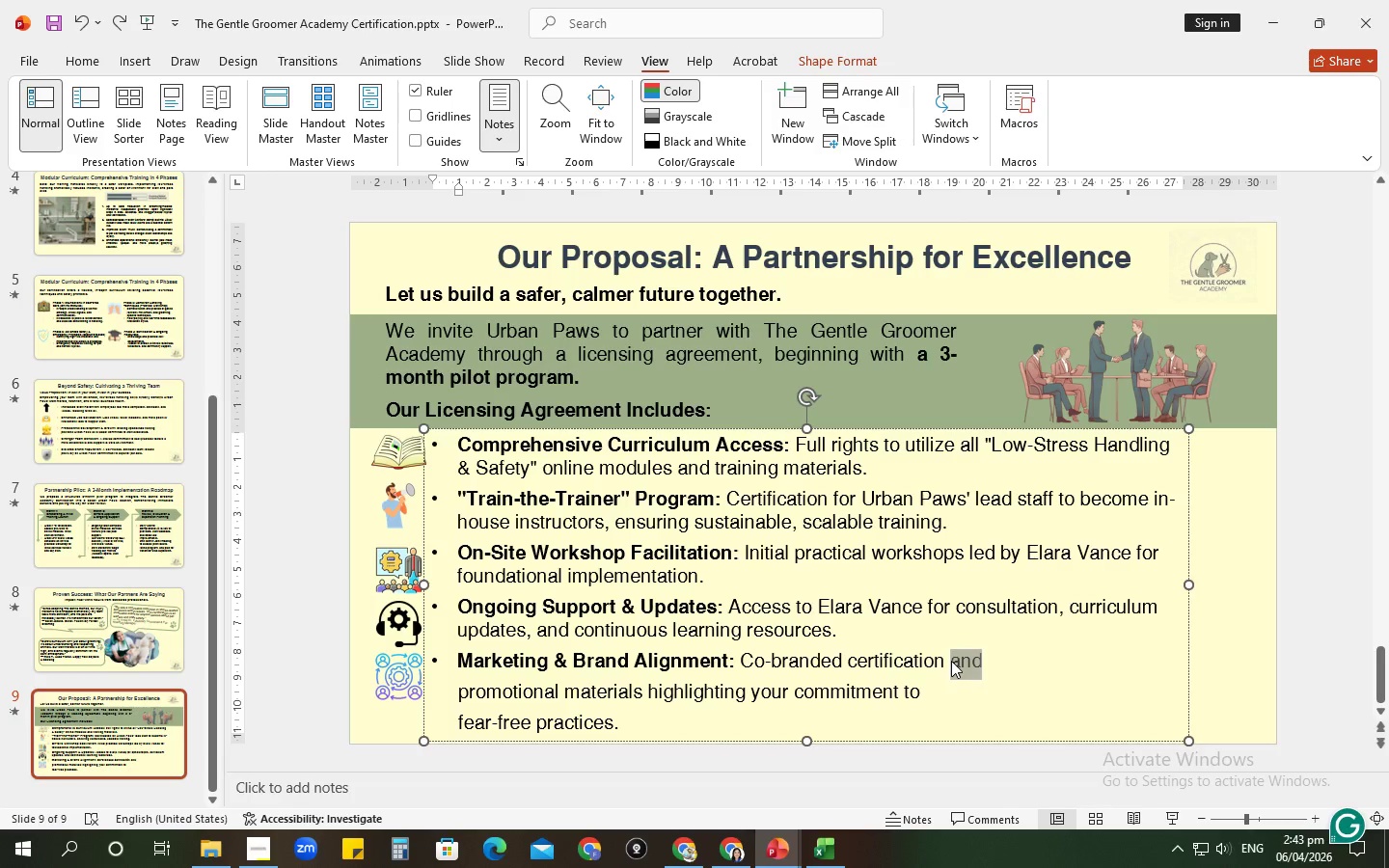 
key(Control+X)
 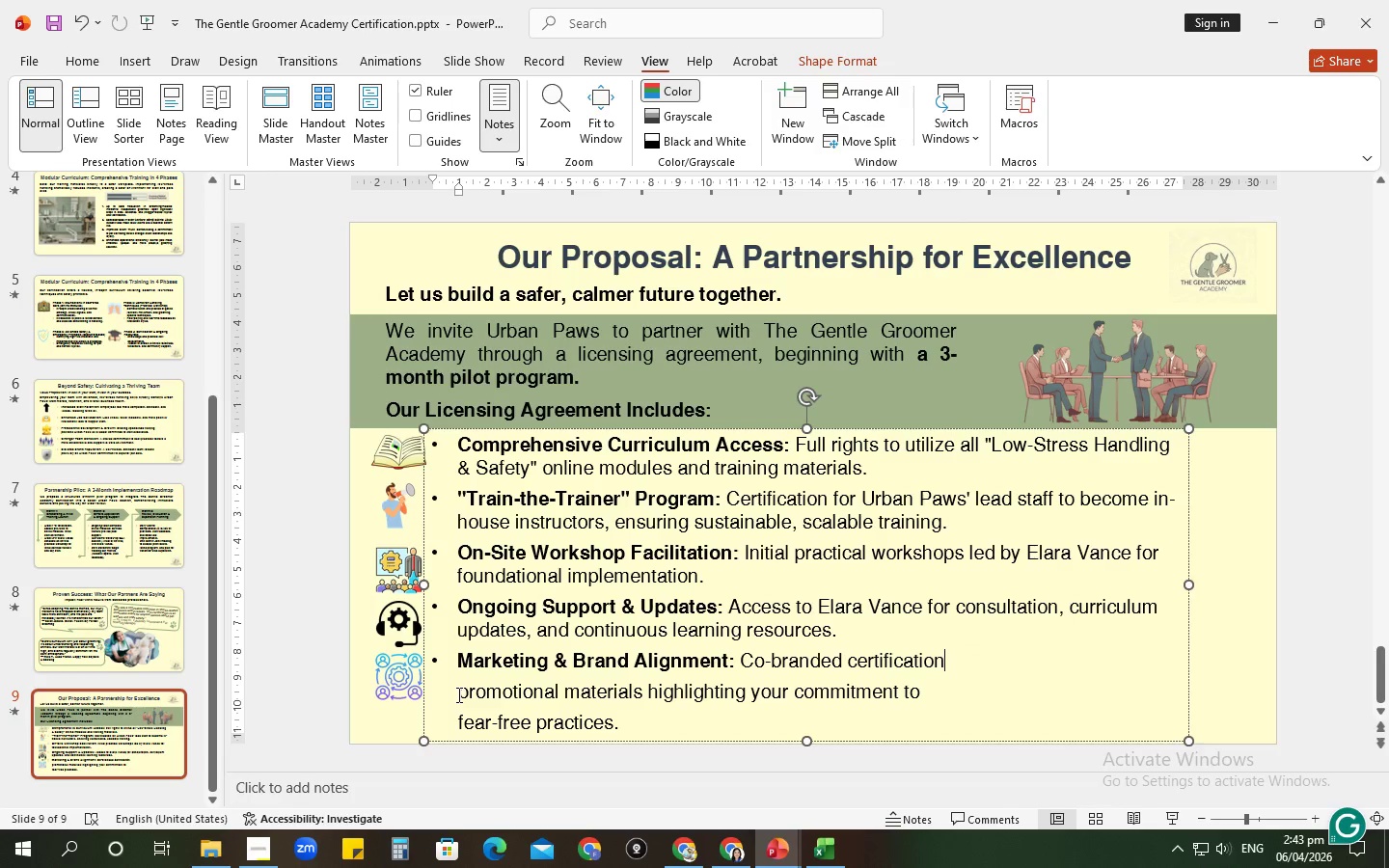 
key(Control+V)
 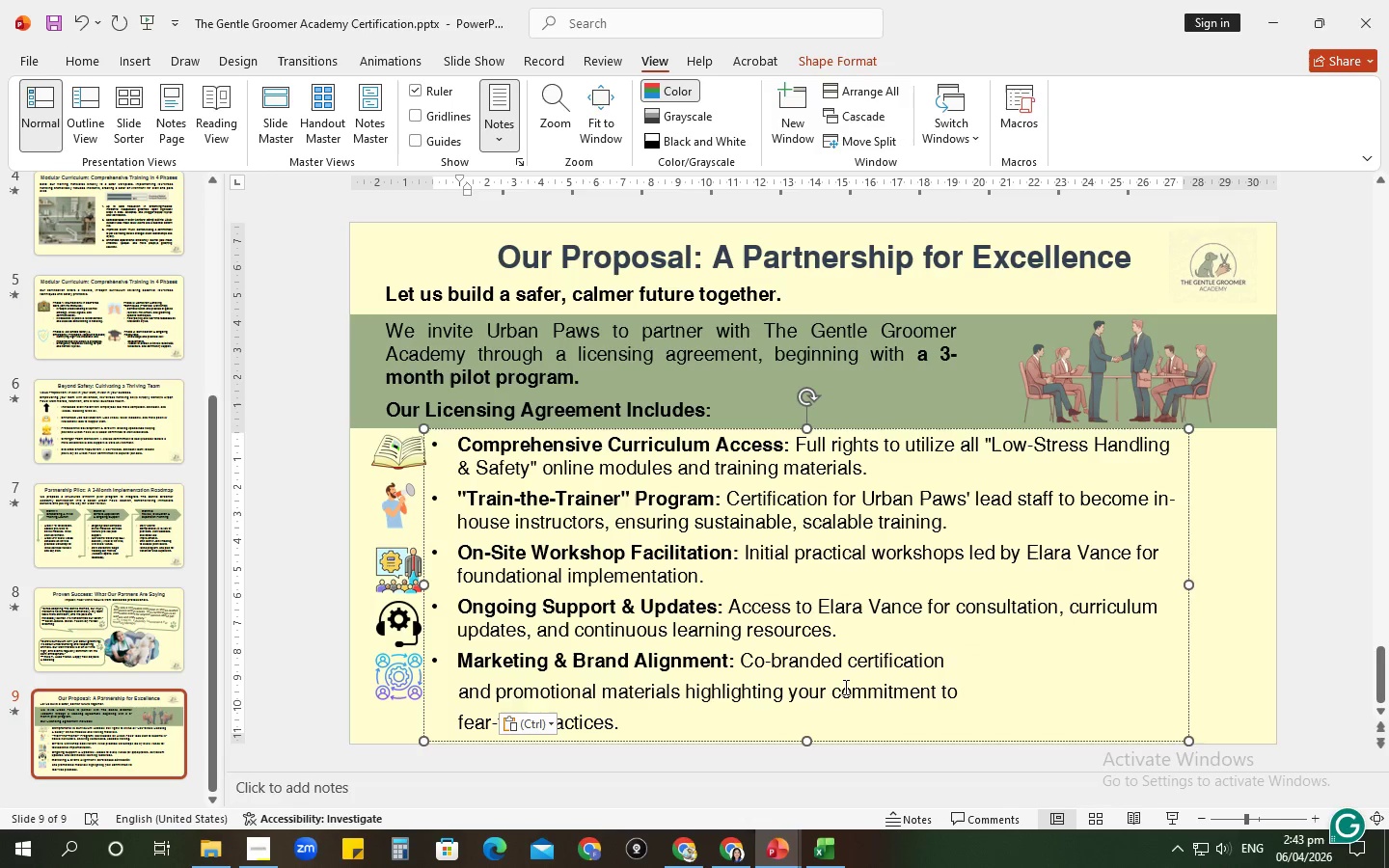 
left_click_drag(start_coordinate=[834, 691], to_coordinate=[961, 696])
 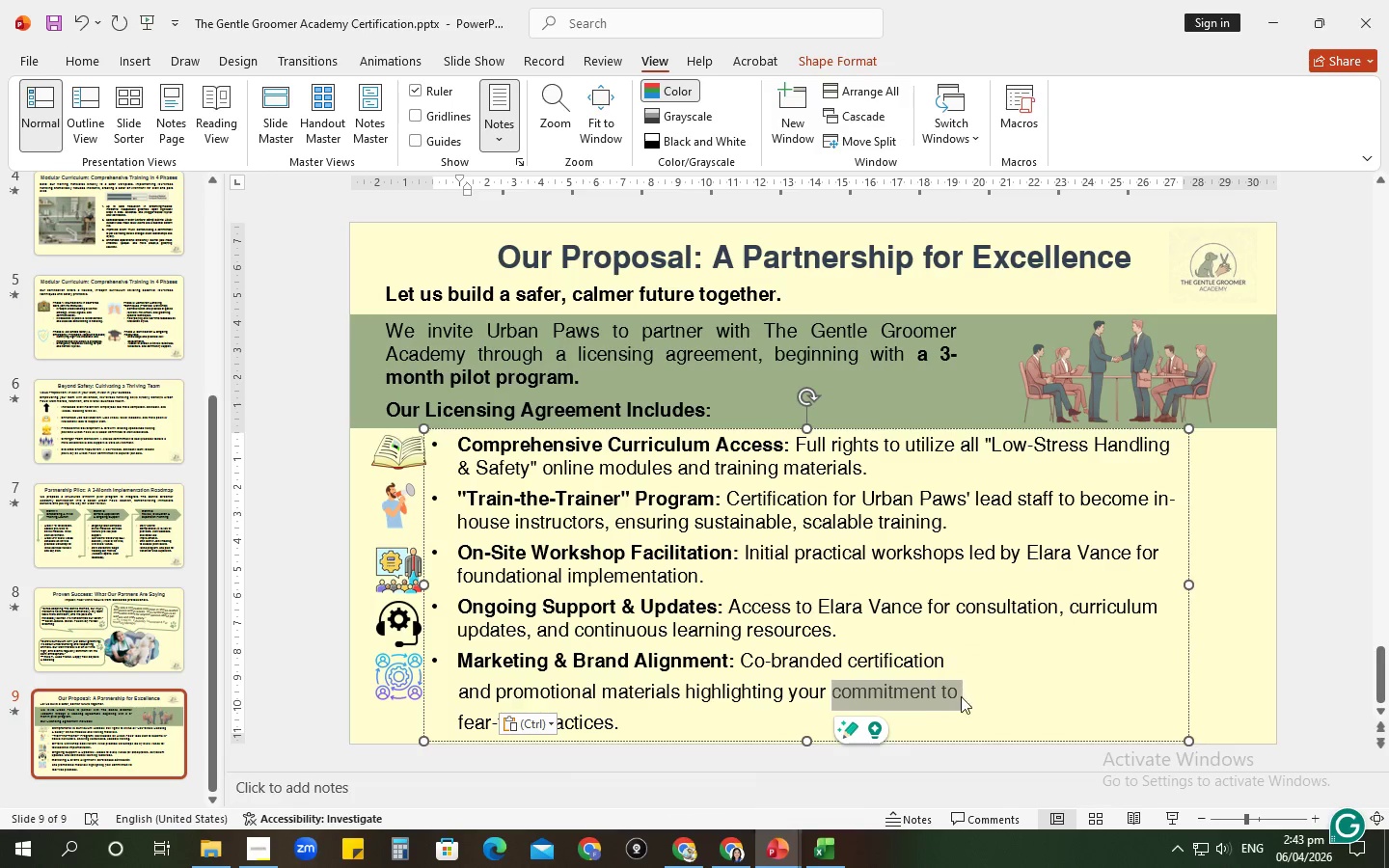 
key(Control+X)
 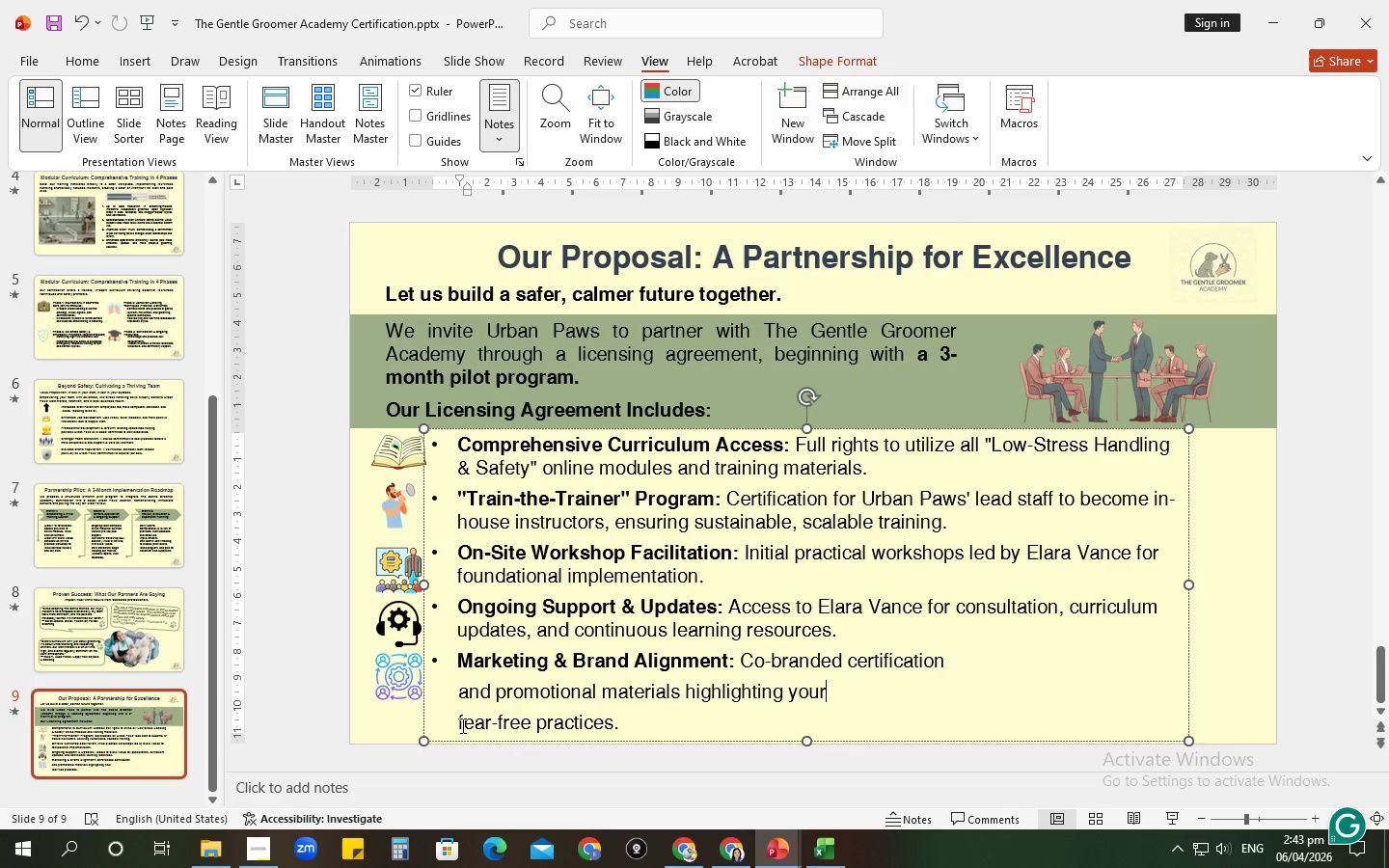 
left_click([458, 723])
 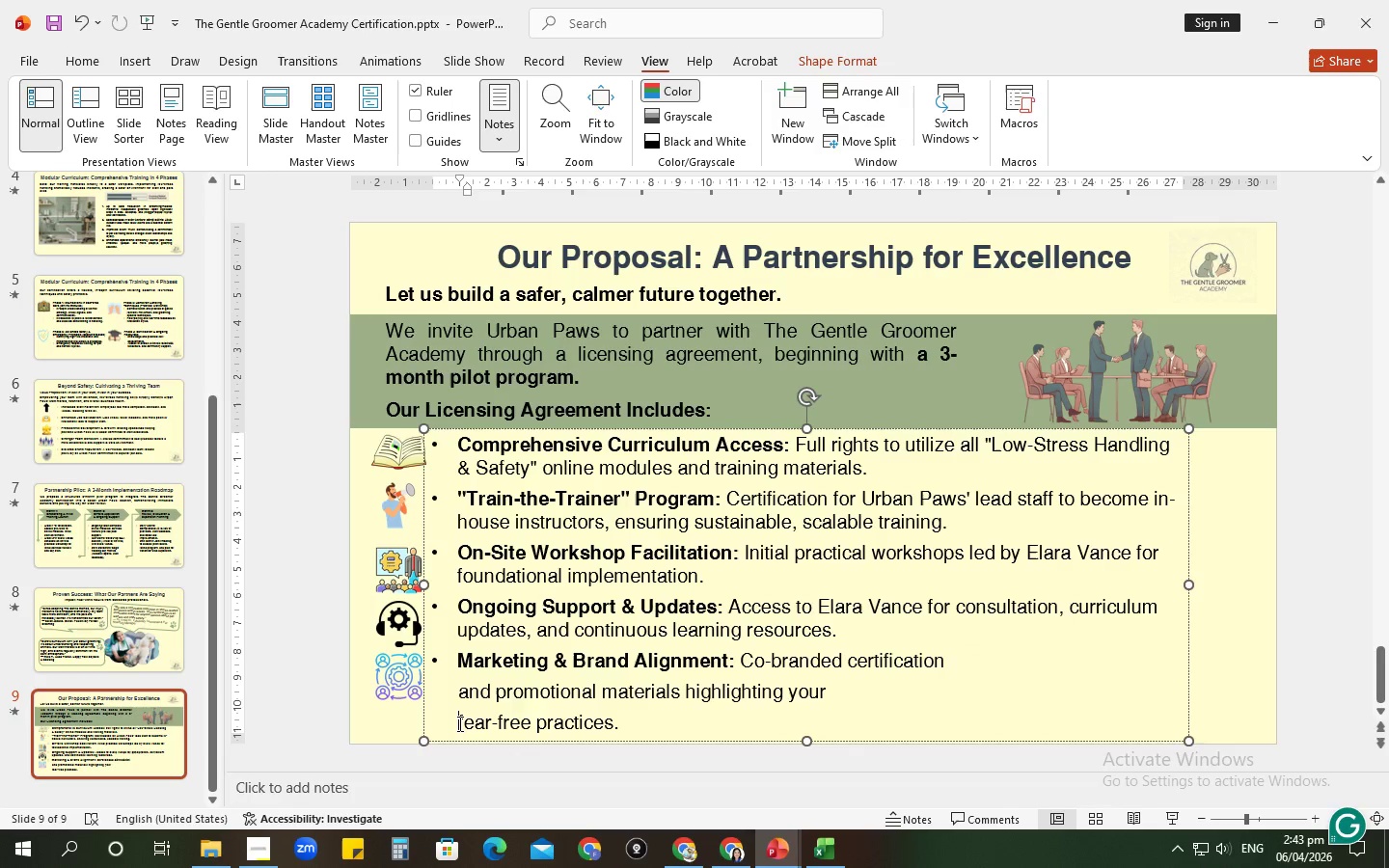 
key(Control+V)
 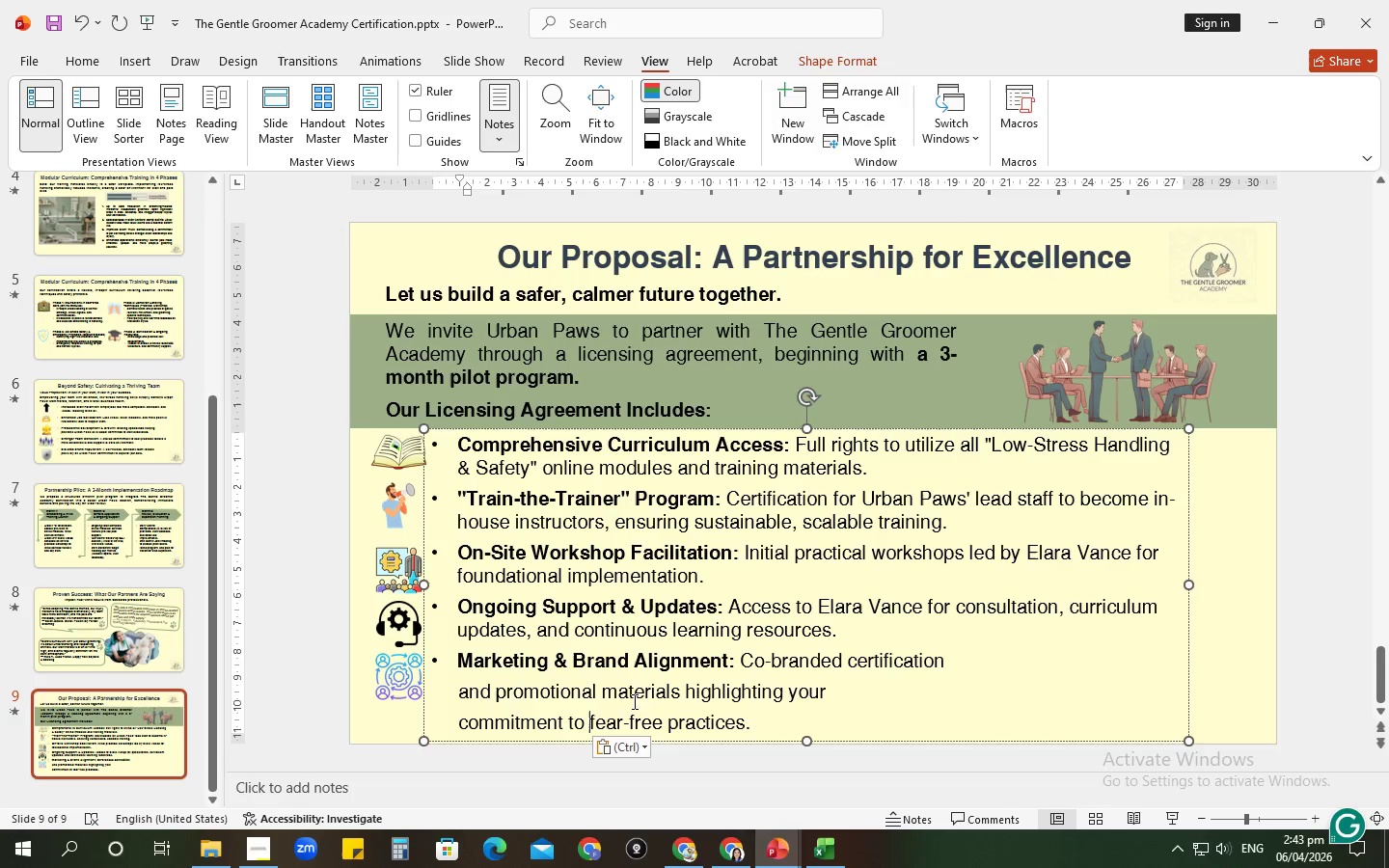 
left_click([540, 700])
 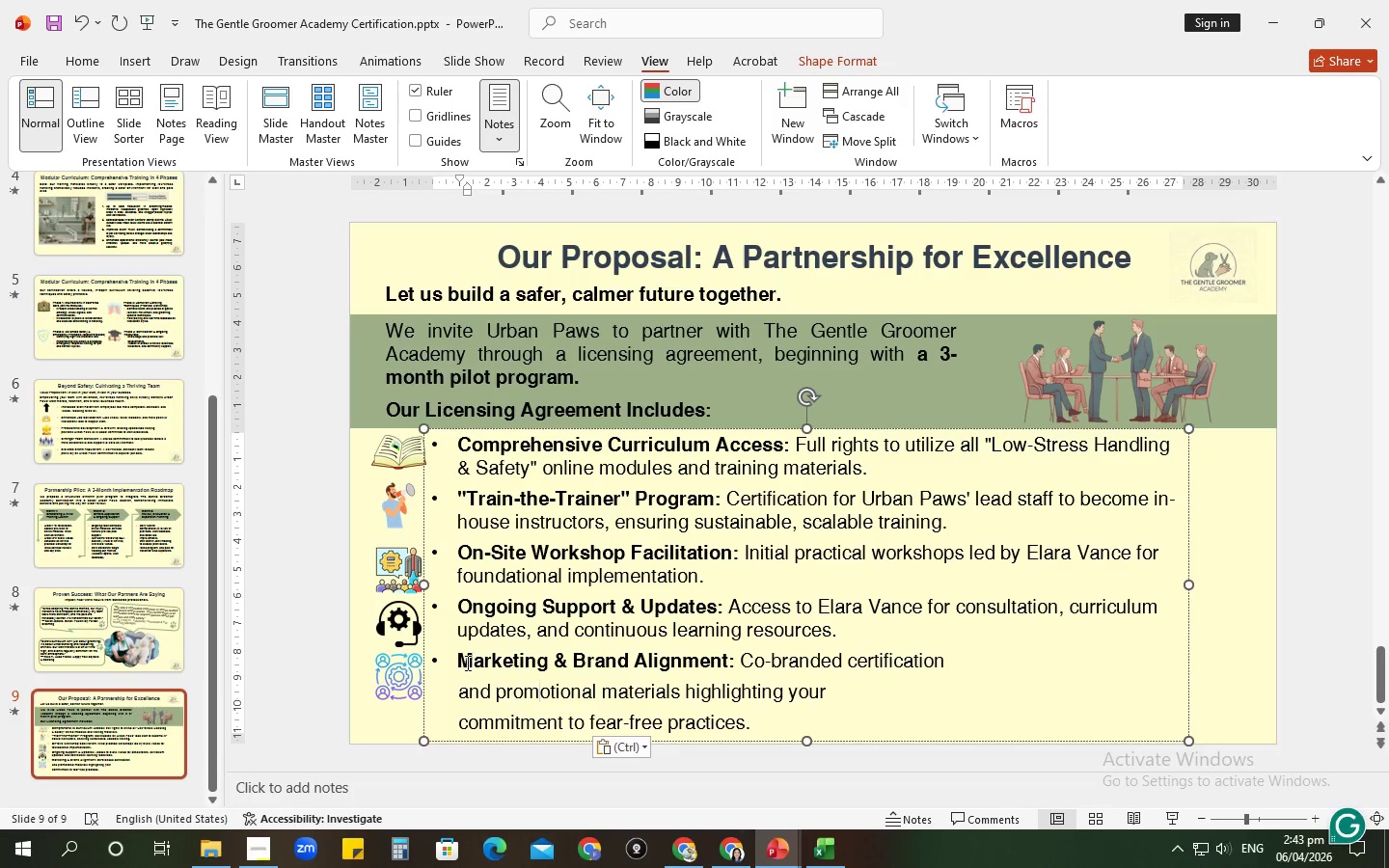 
left_click_drag(start_coordinate=[458, 659], to_coordinate=[806, 718])
 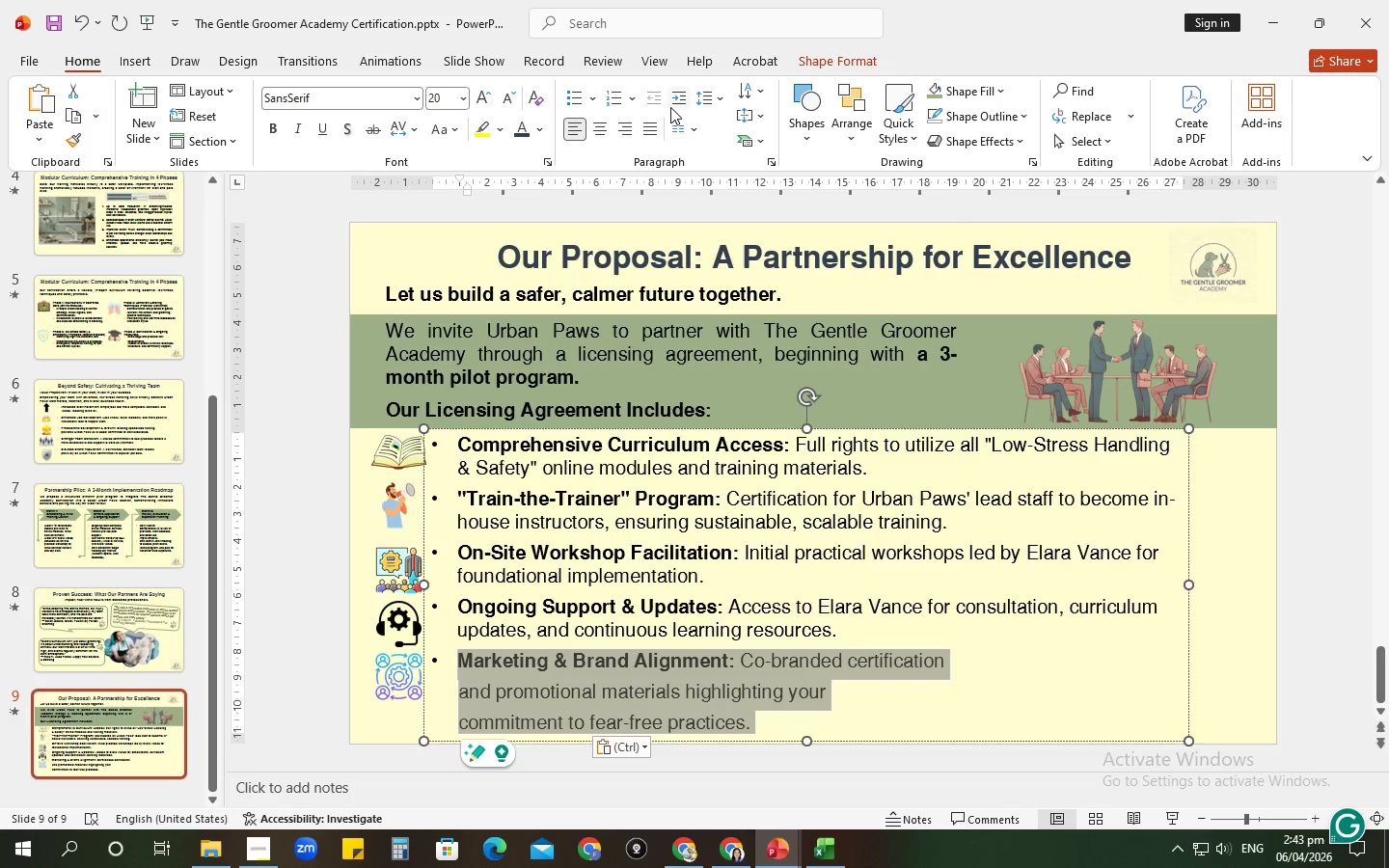 
left_click([699, 102])
 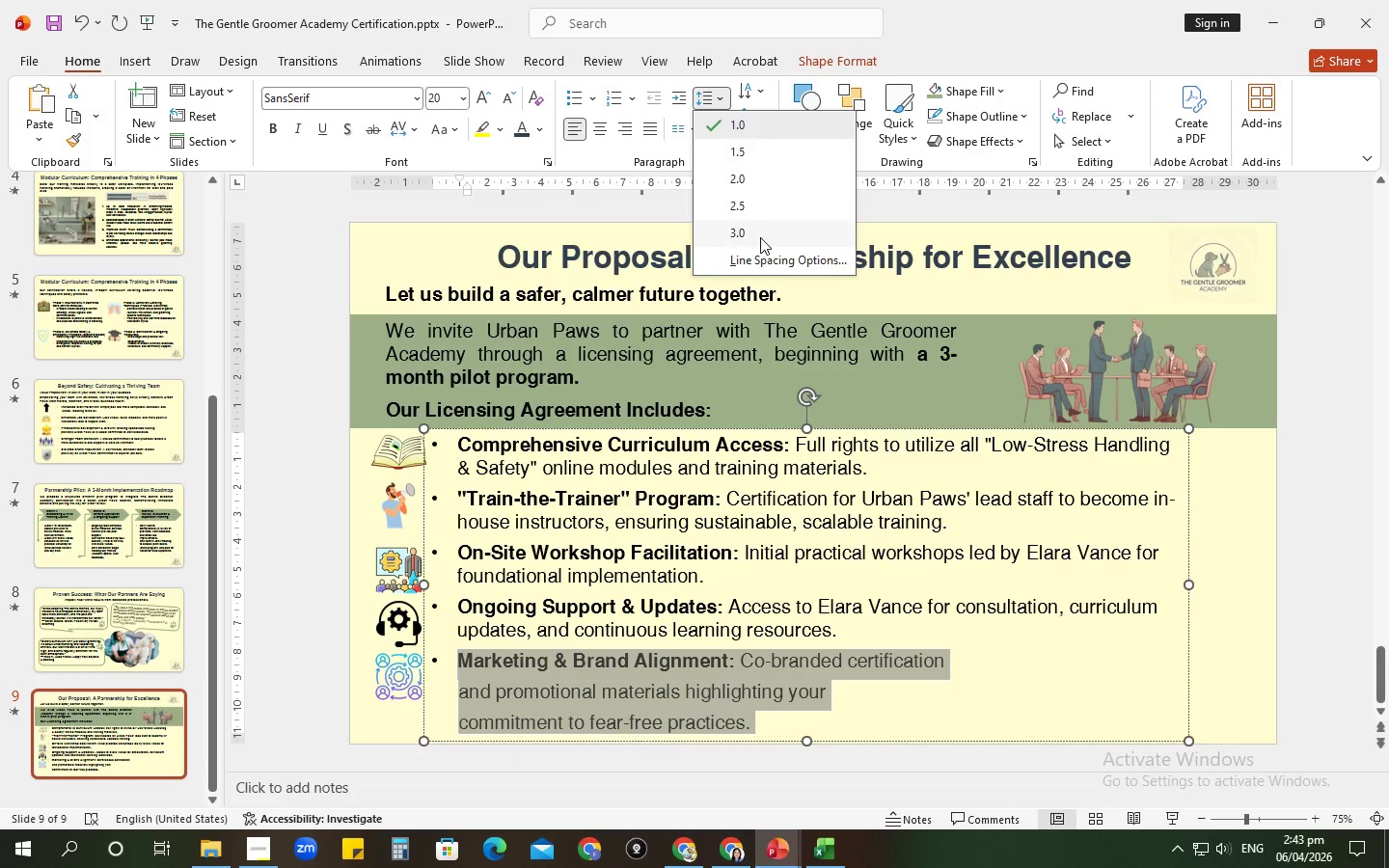 
left_click([765, 263])
 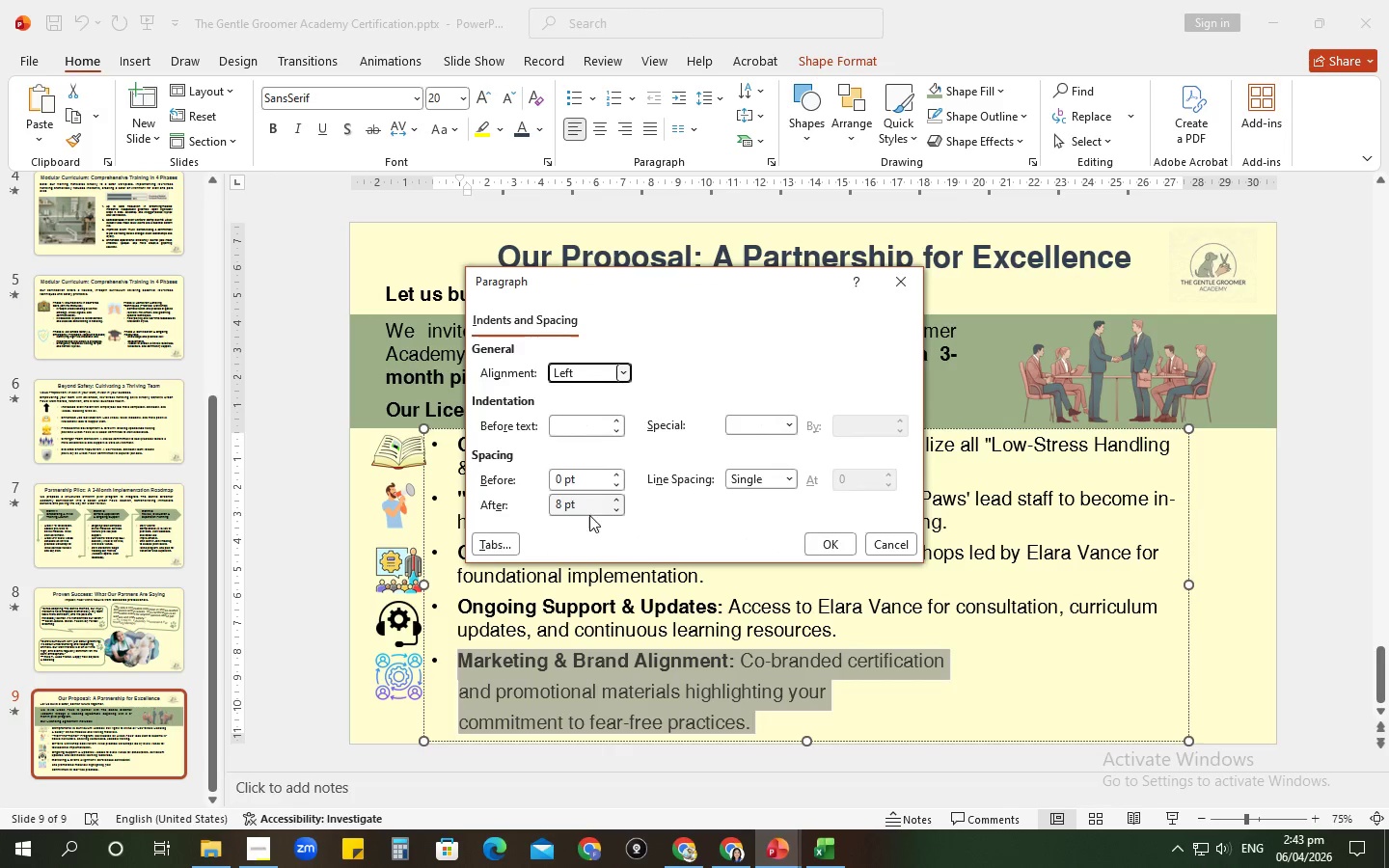 
left_click([612, 515])
 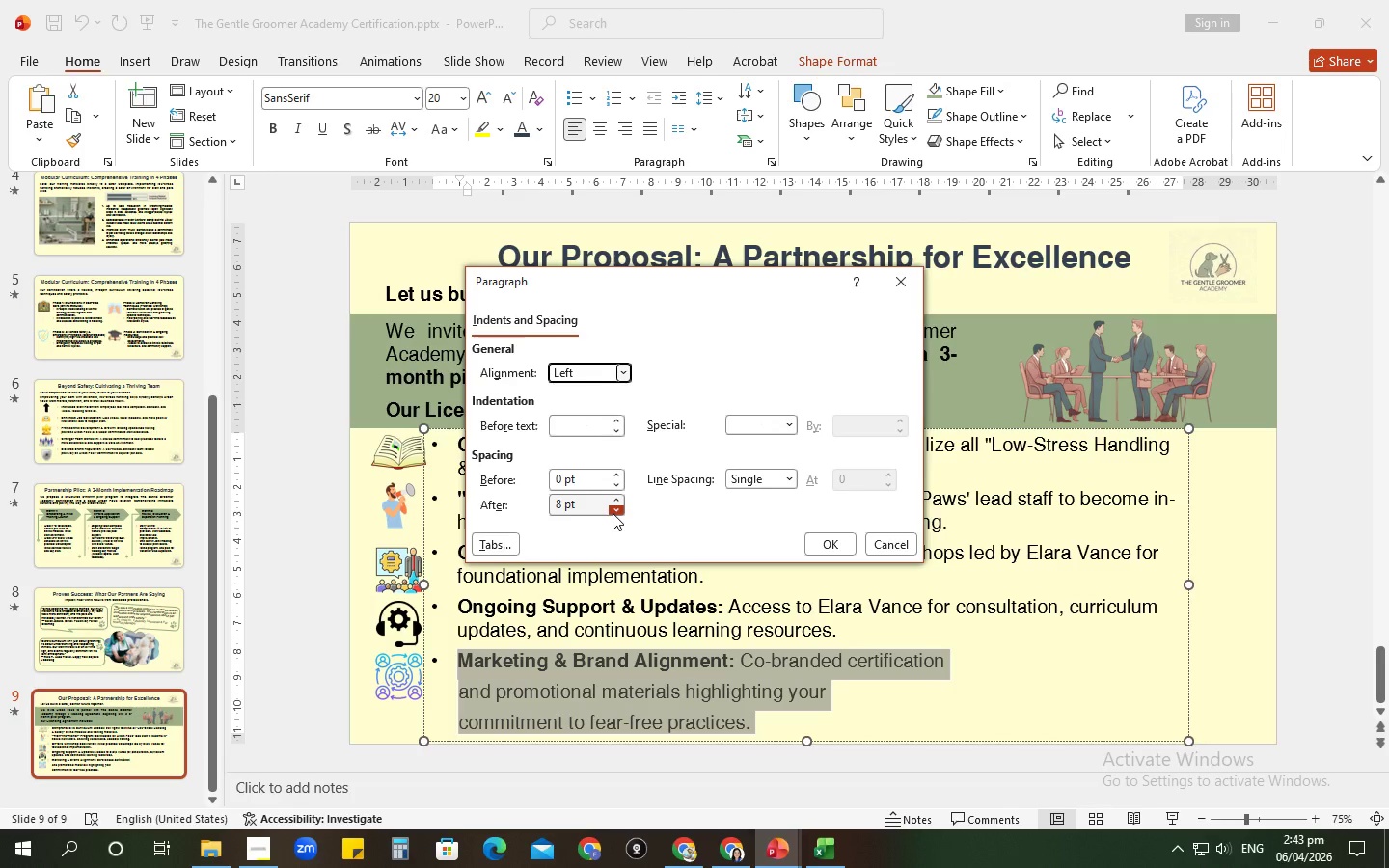 
left_click([613, 512])
 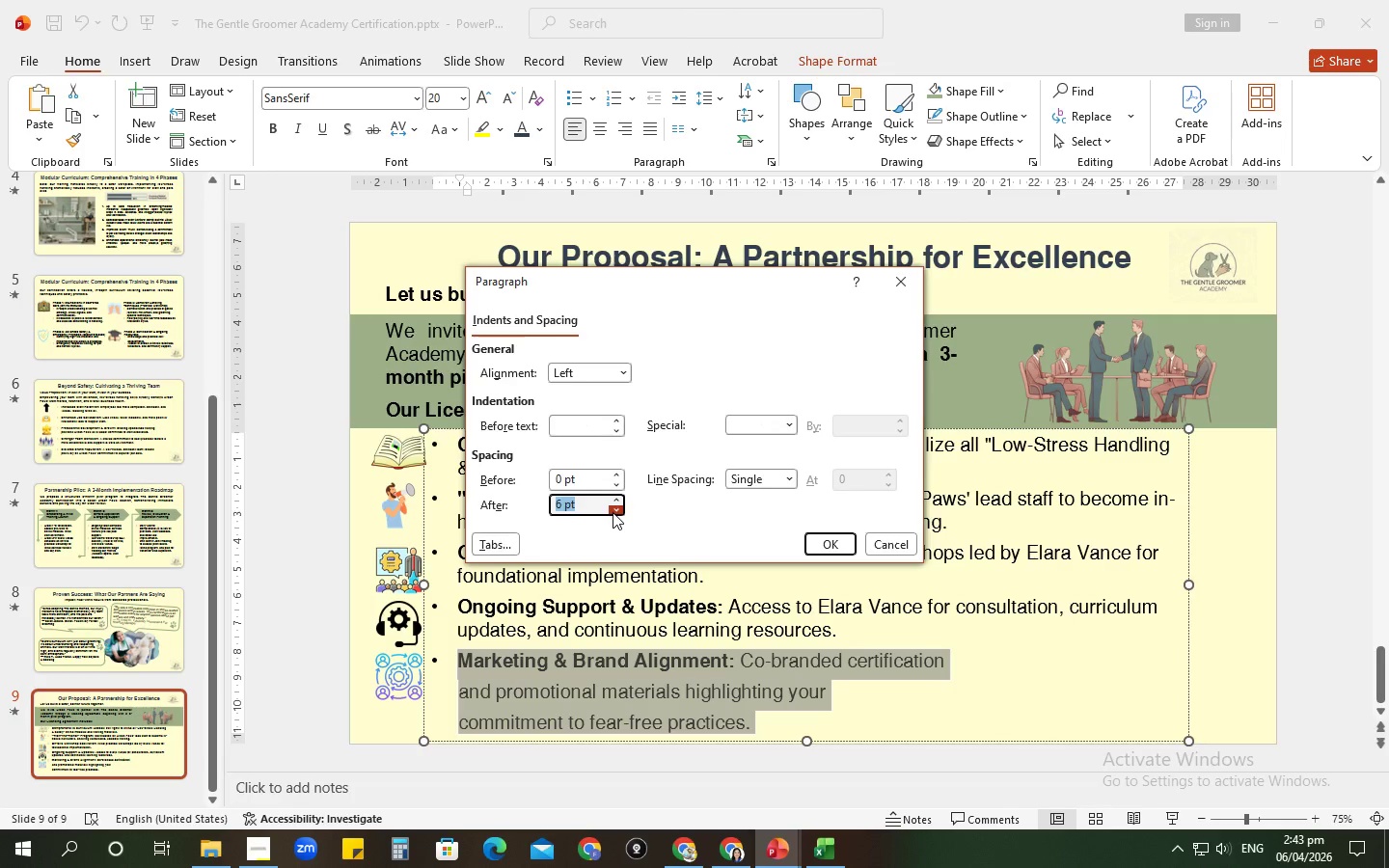 
left_click([613, 512])
 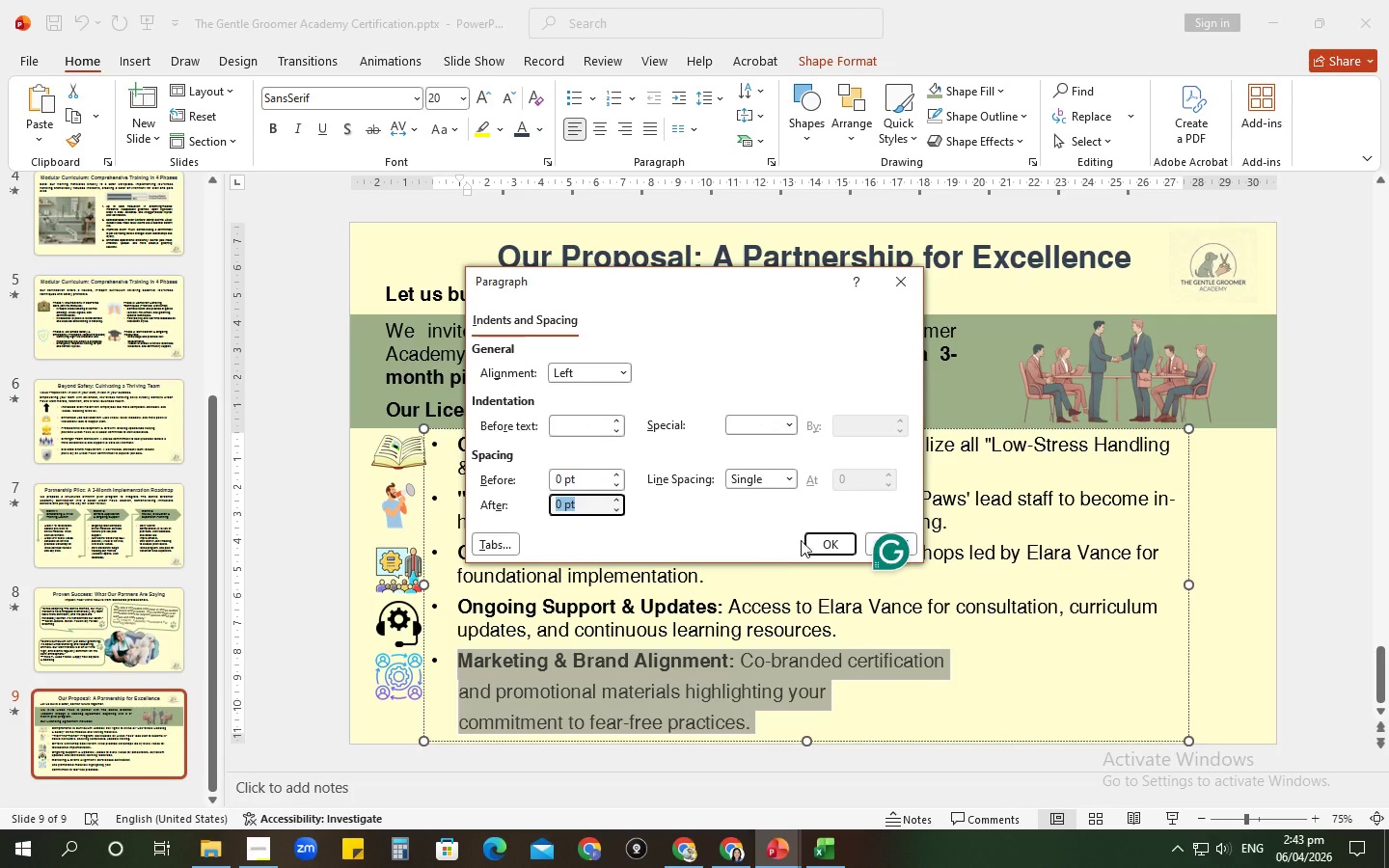 
left_click([809, 540])
 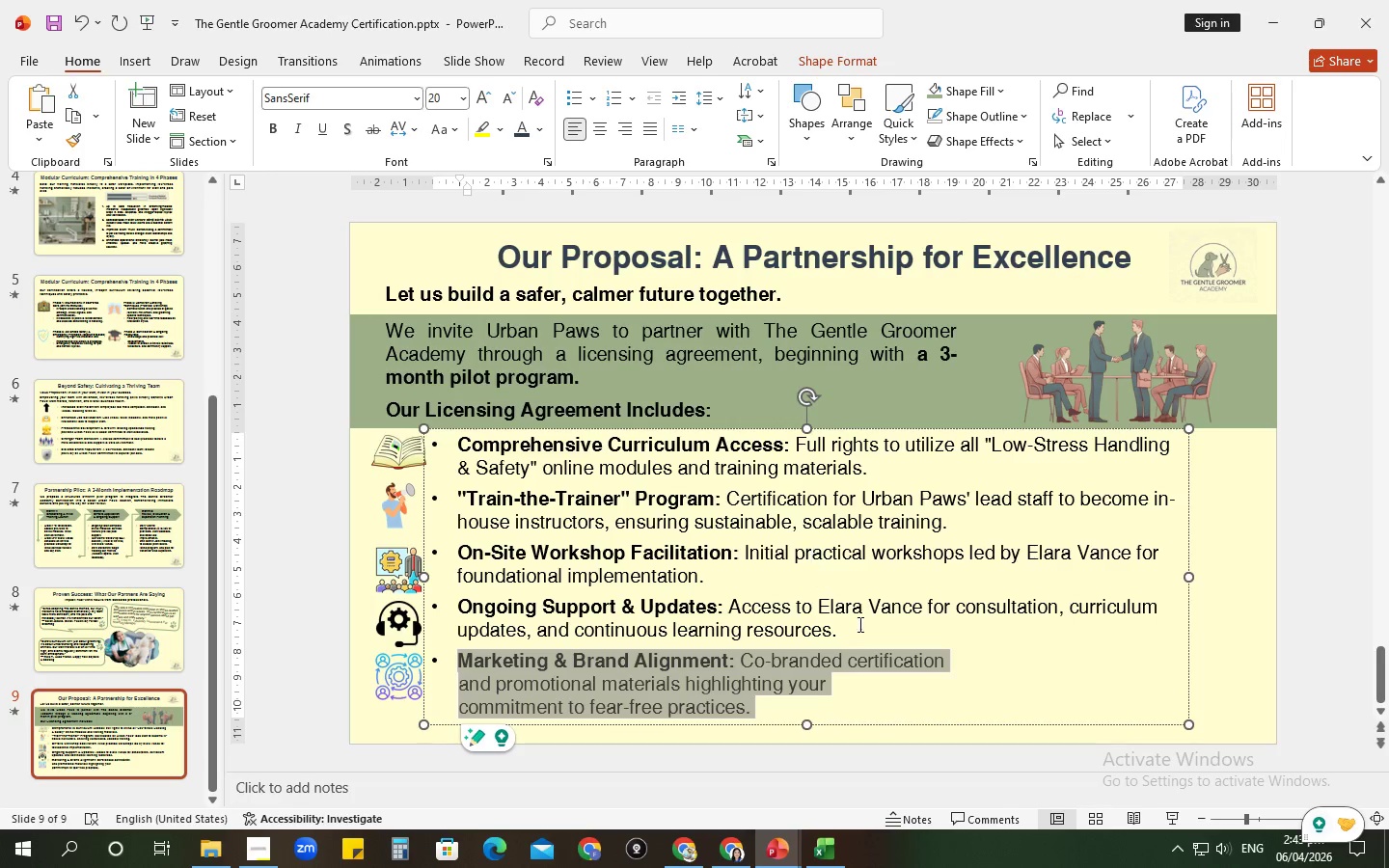 
left_click([912, 663])
 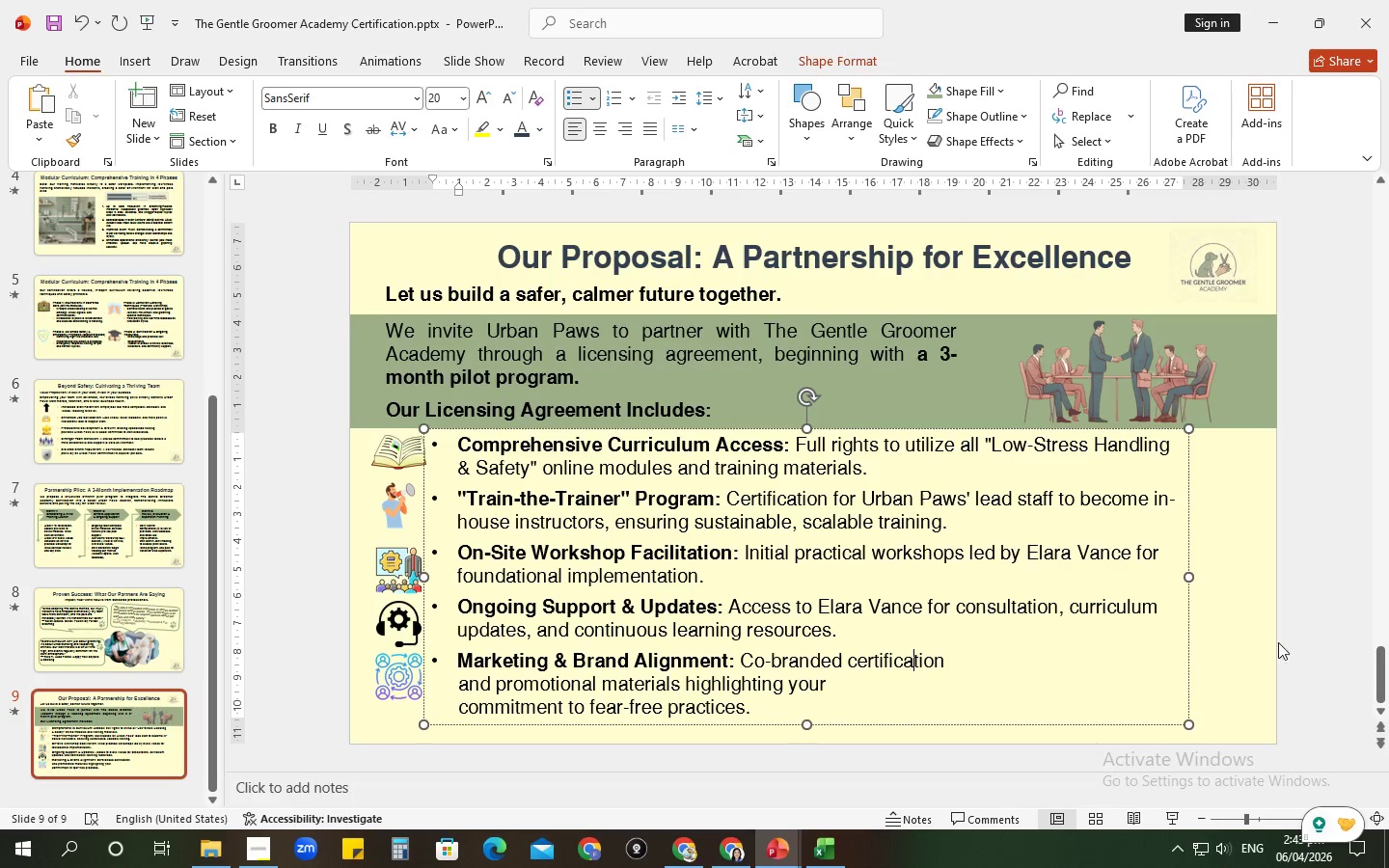 
left_click([1311, 638])
 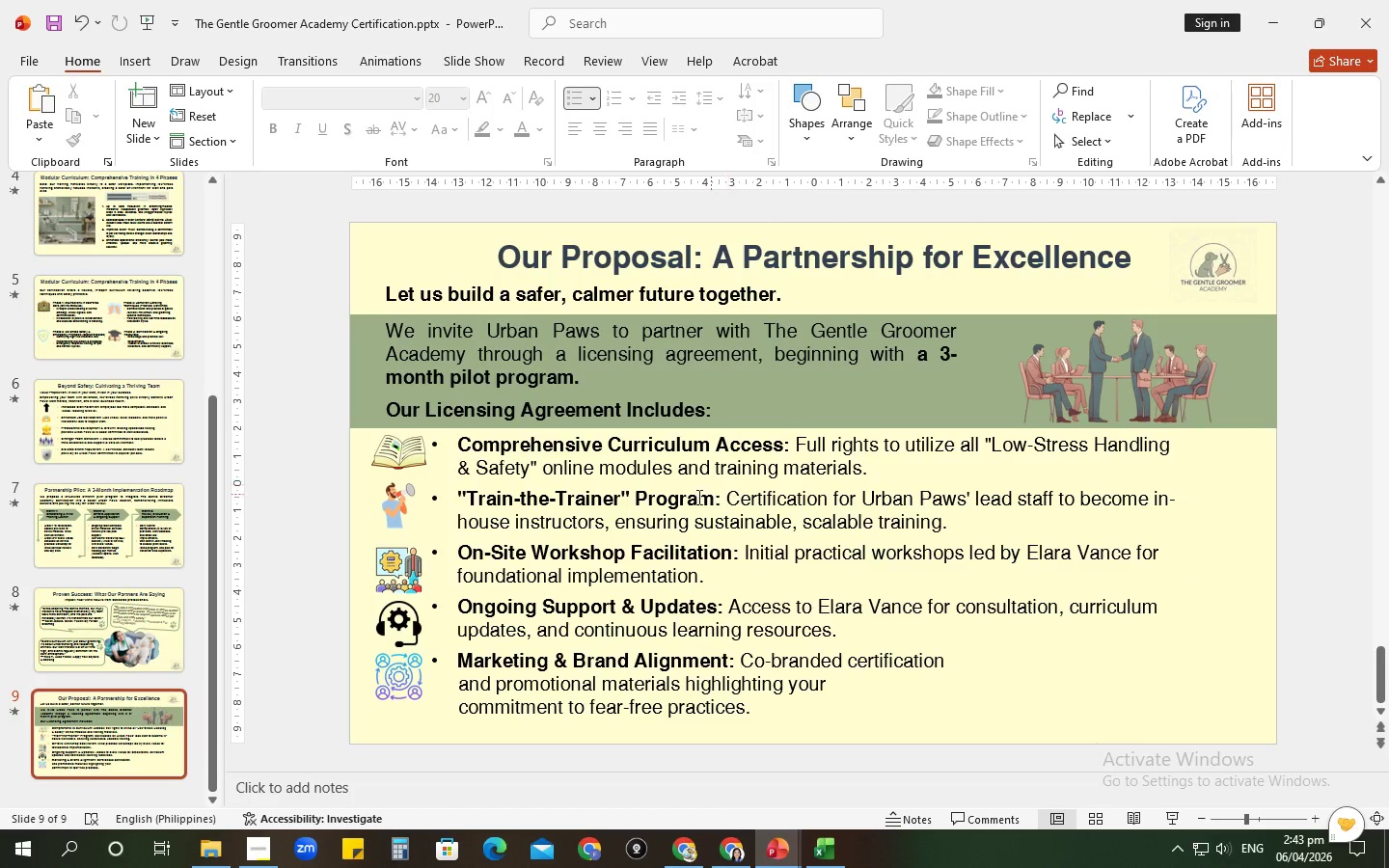 
left_click([679, 487])
 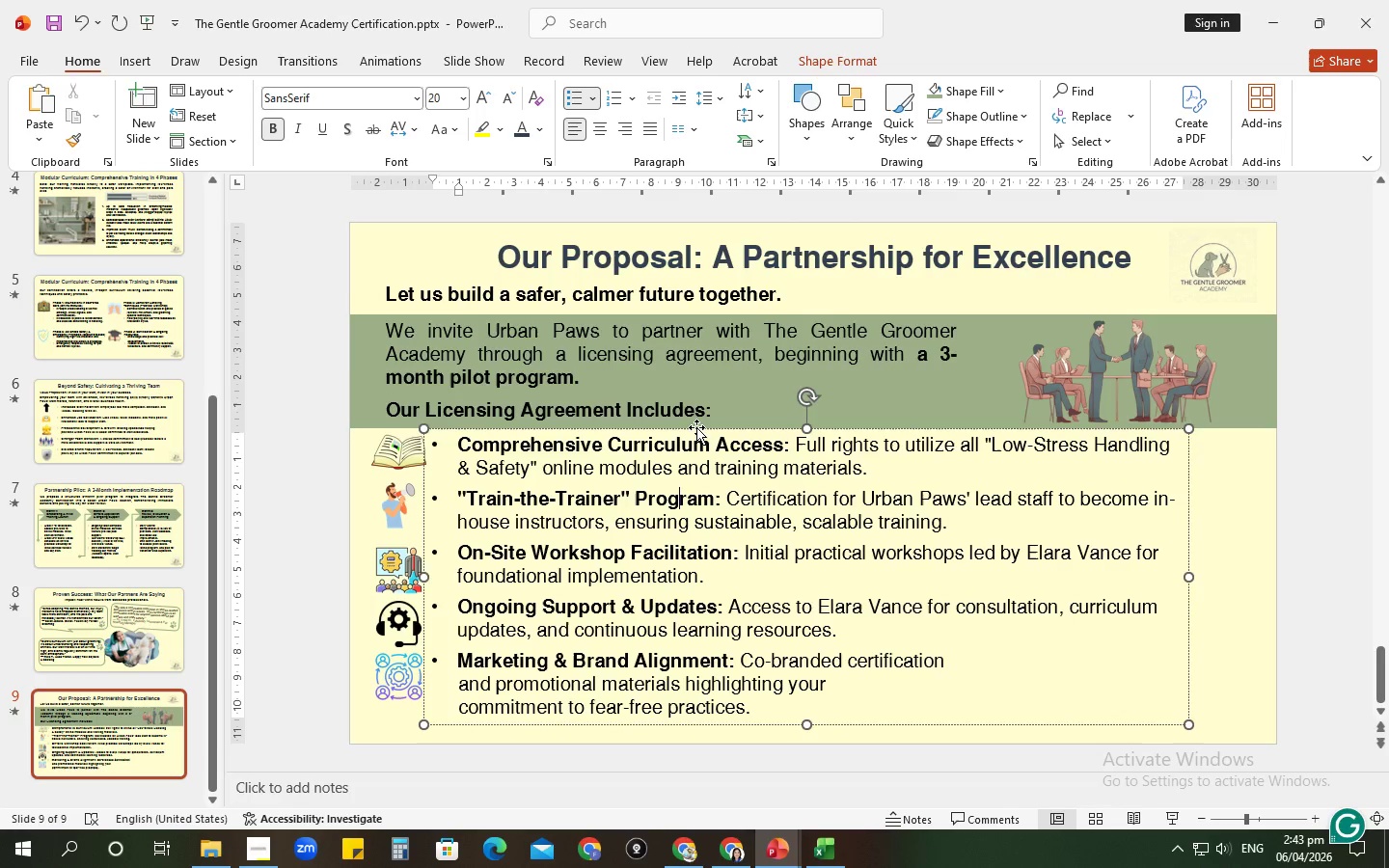 
left_click([696, 424])
 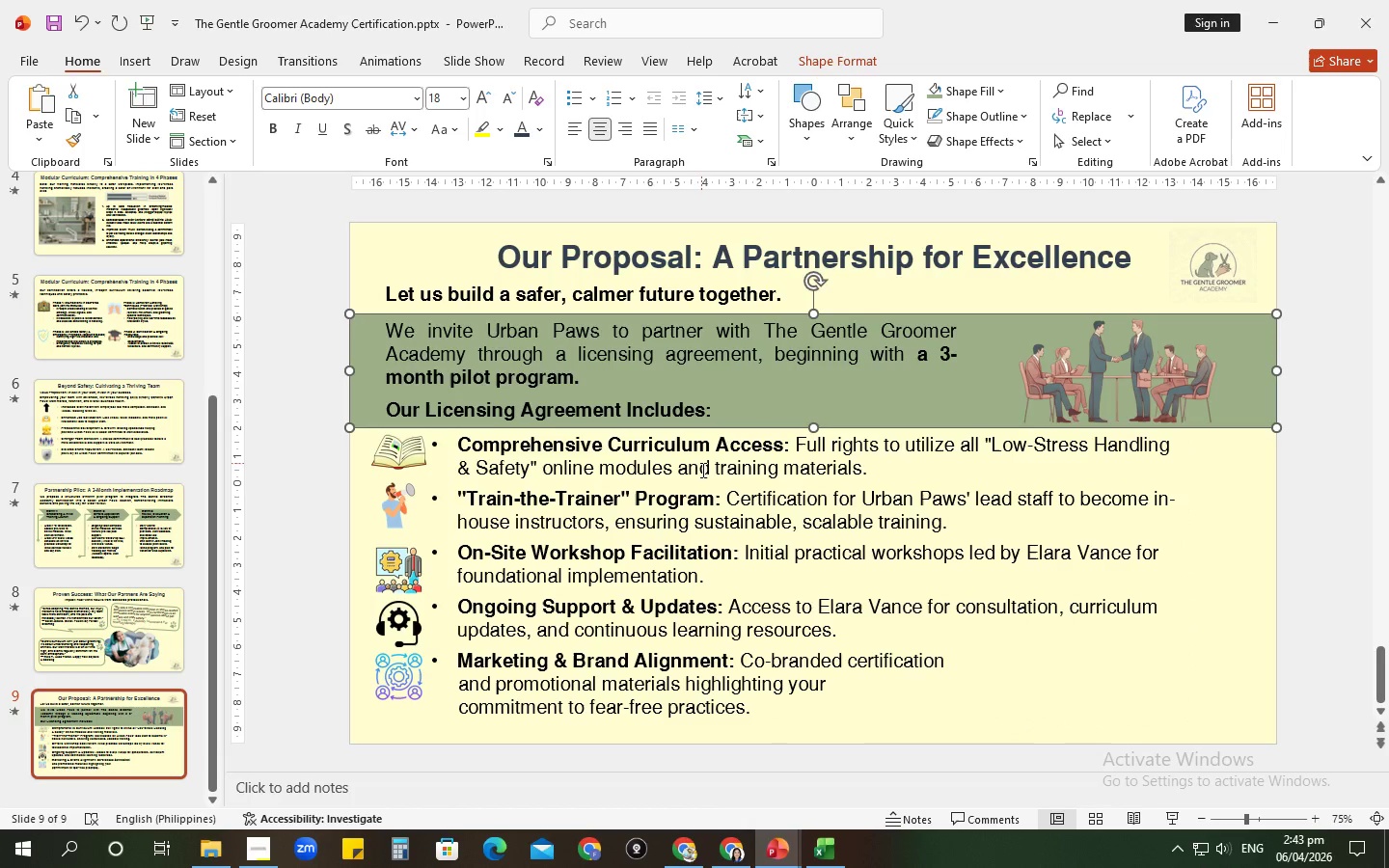 
left_click([701, 470])
 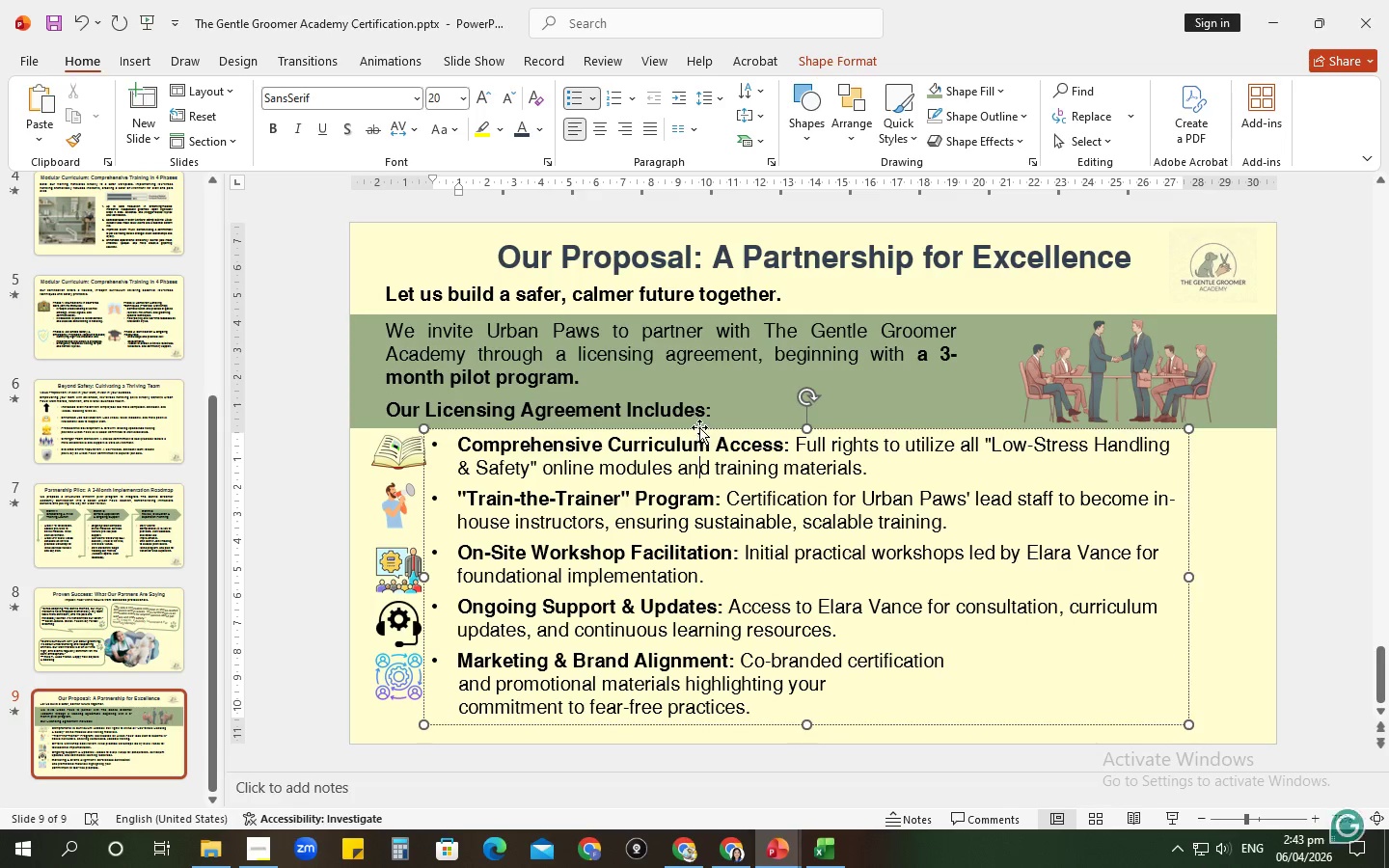 
left_click([699, 427])
 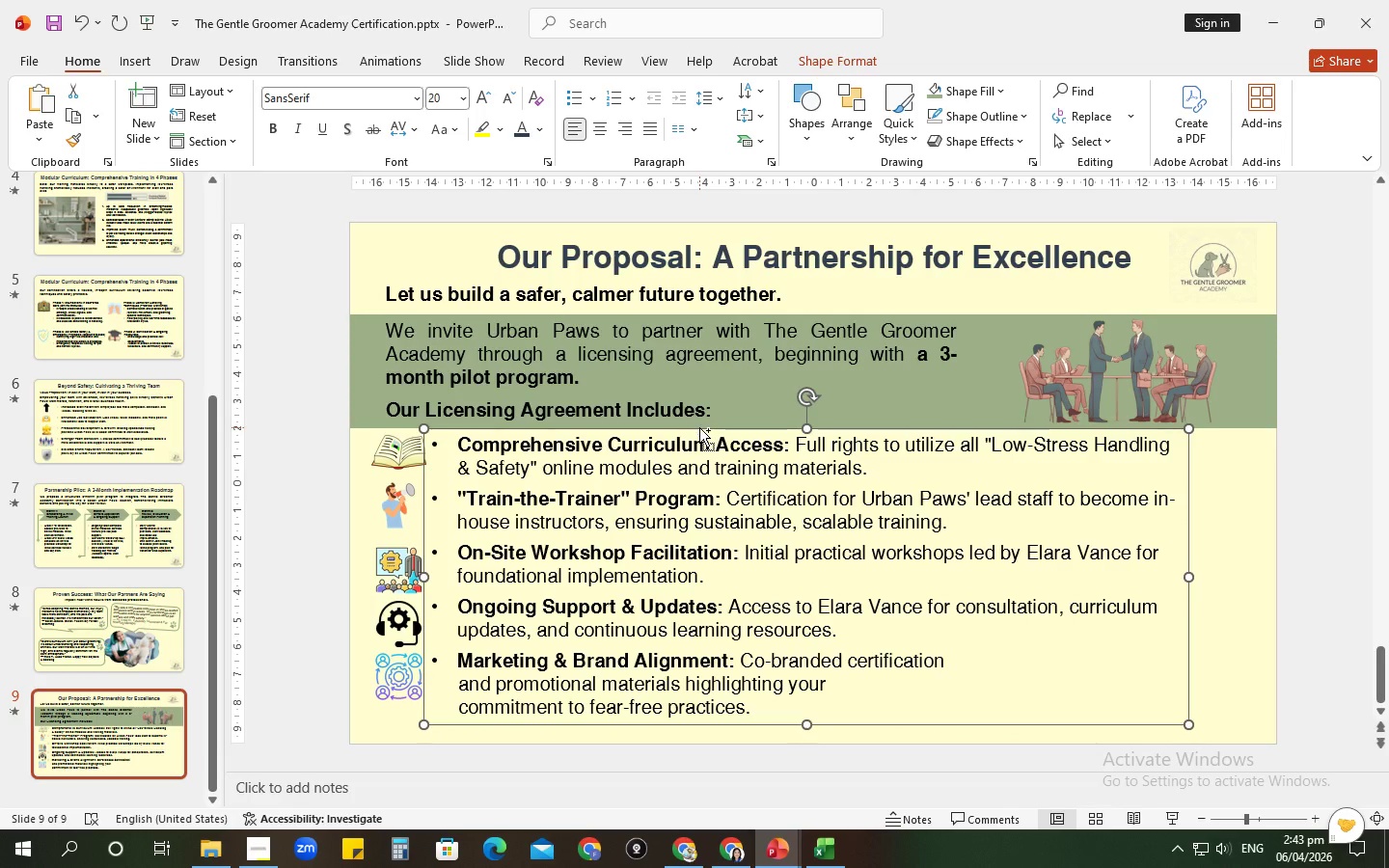 
key(Control+C)
 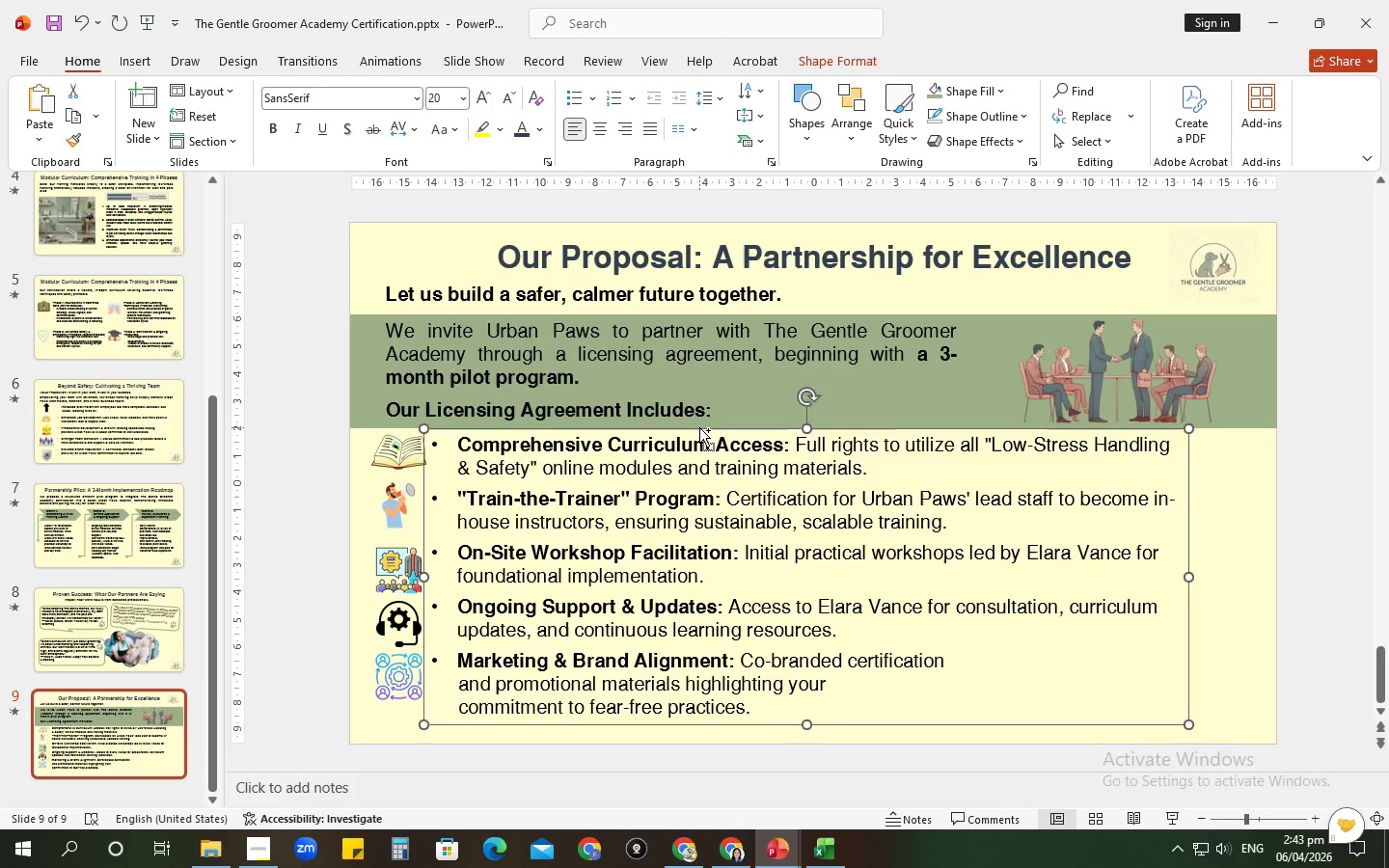 
key(Control+V)
 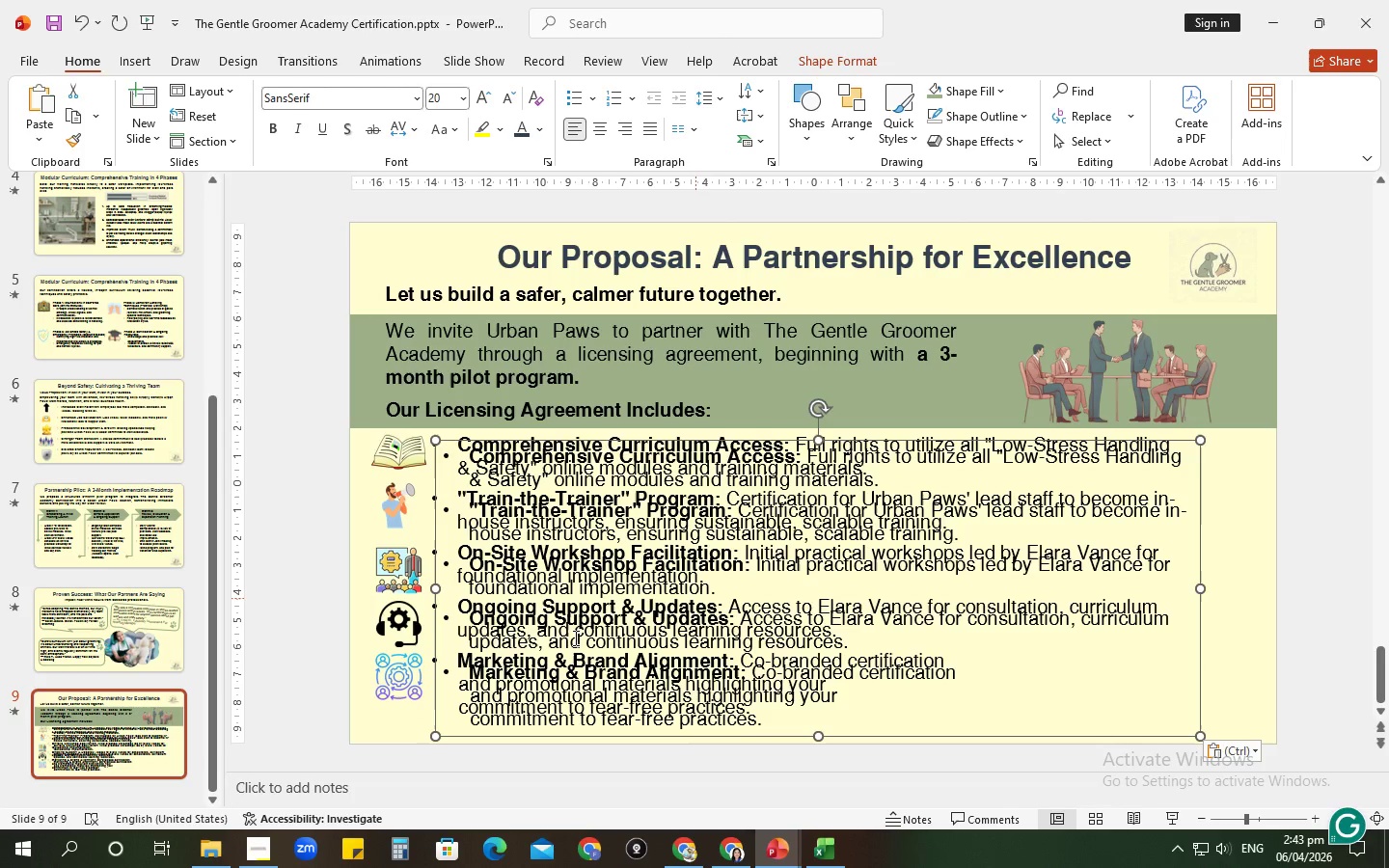 
key(Alt+Tab)
 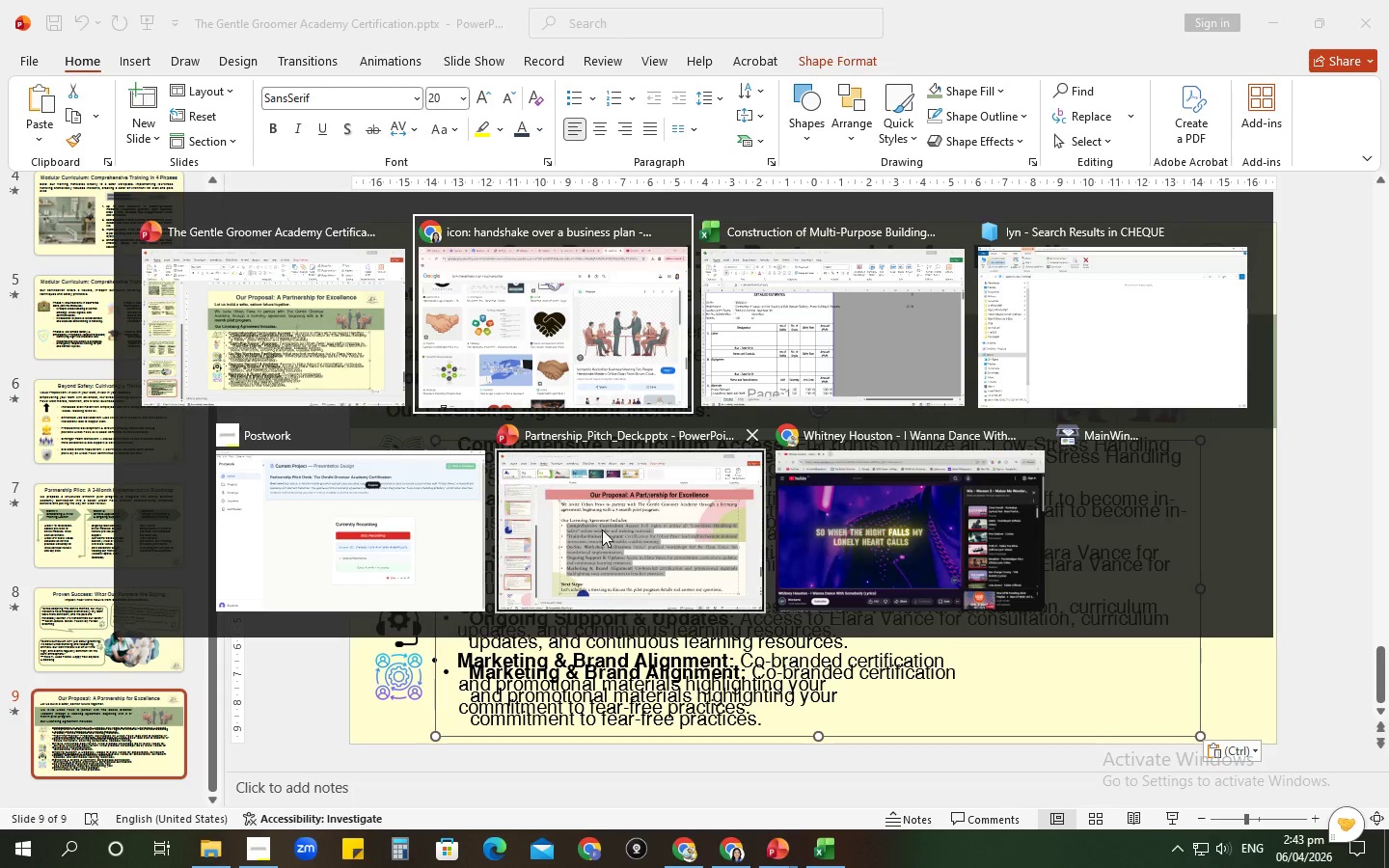 
left_click([621, 538])
 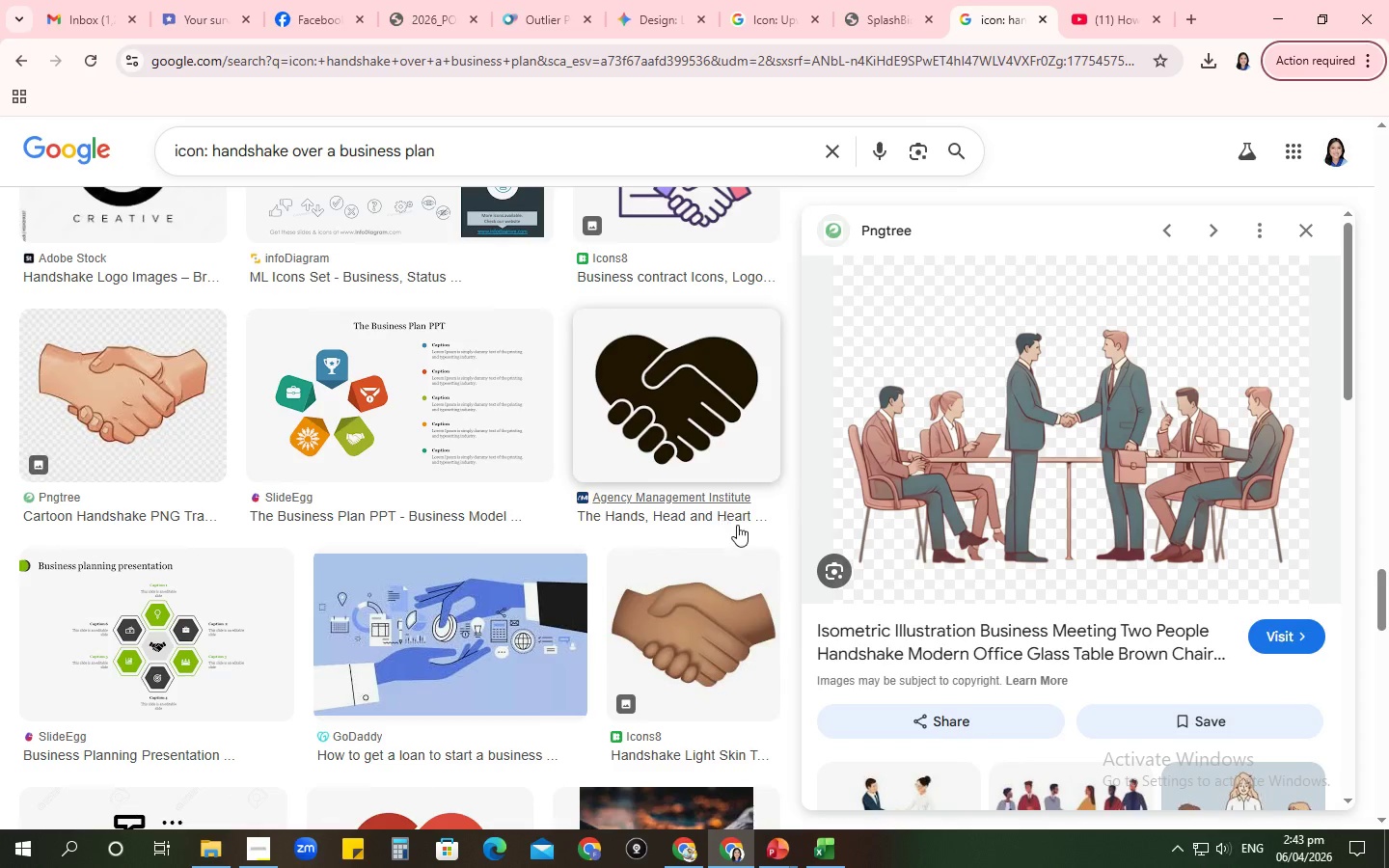 
key(Alt+Tab)
 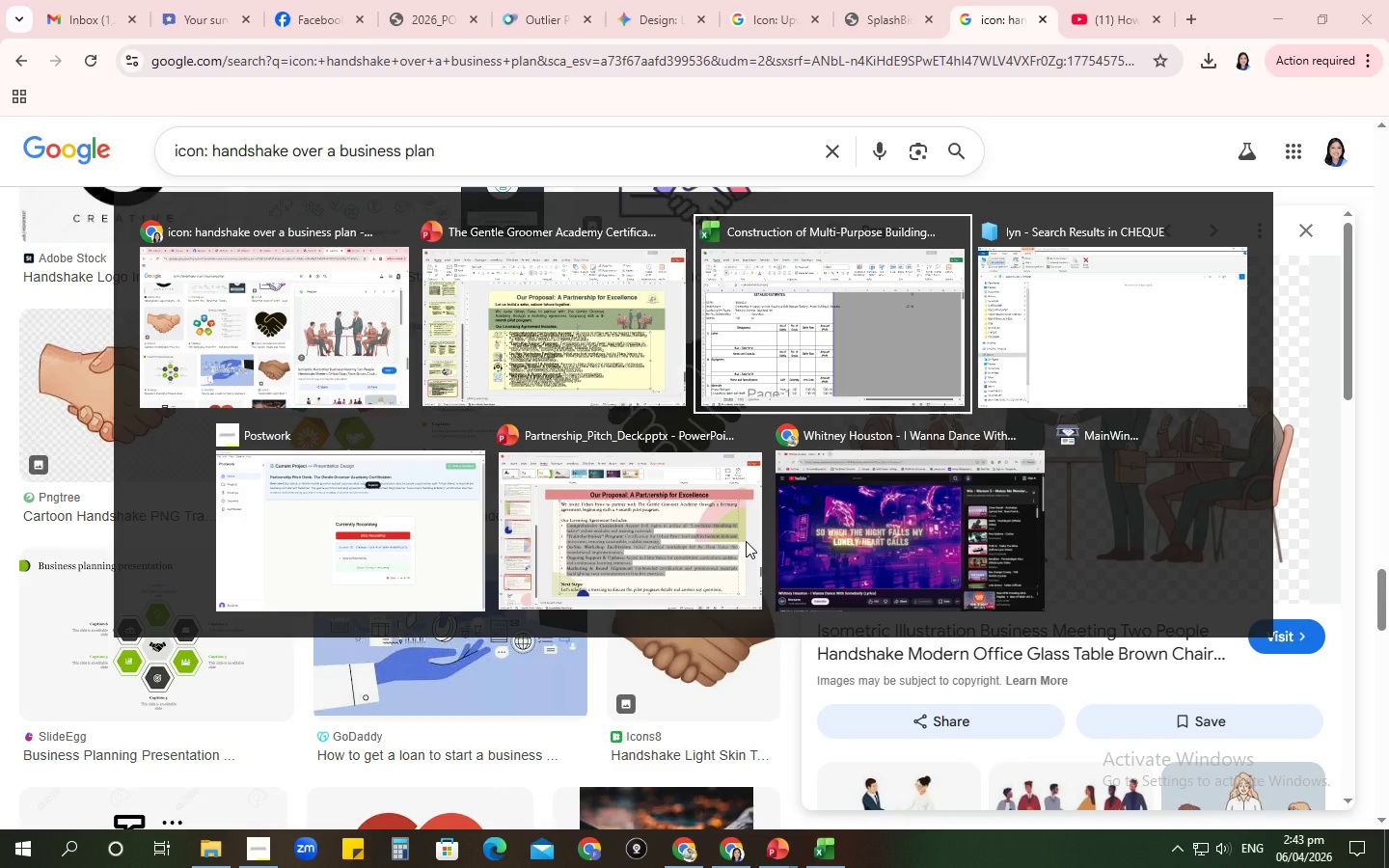 
key(Alt+Tab)
 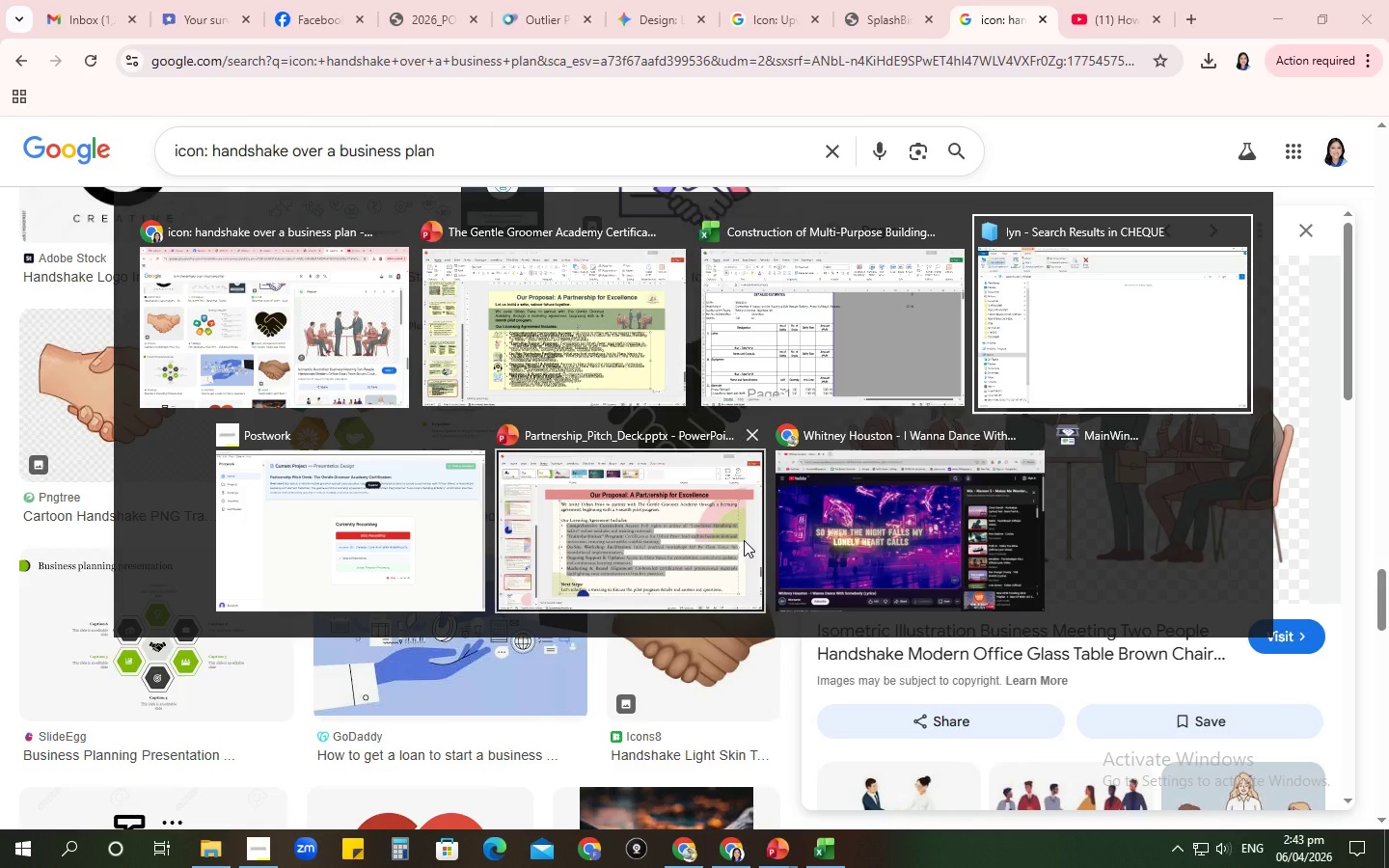 
key(Alt+Tab)
 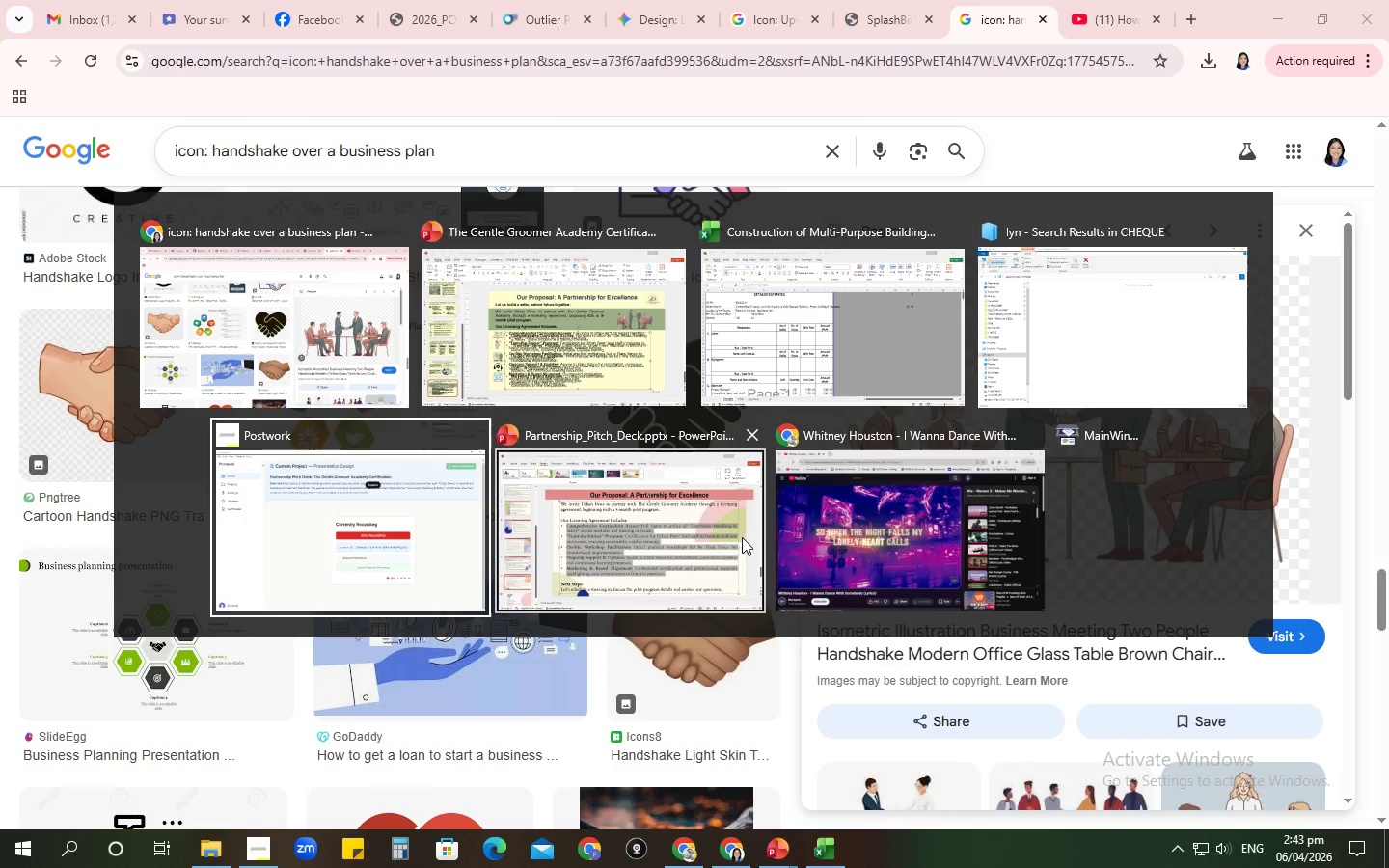 
key(Alt+Tab)
 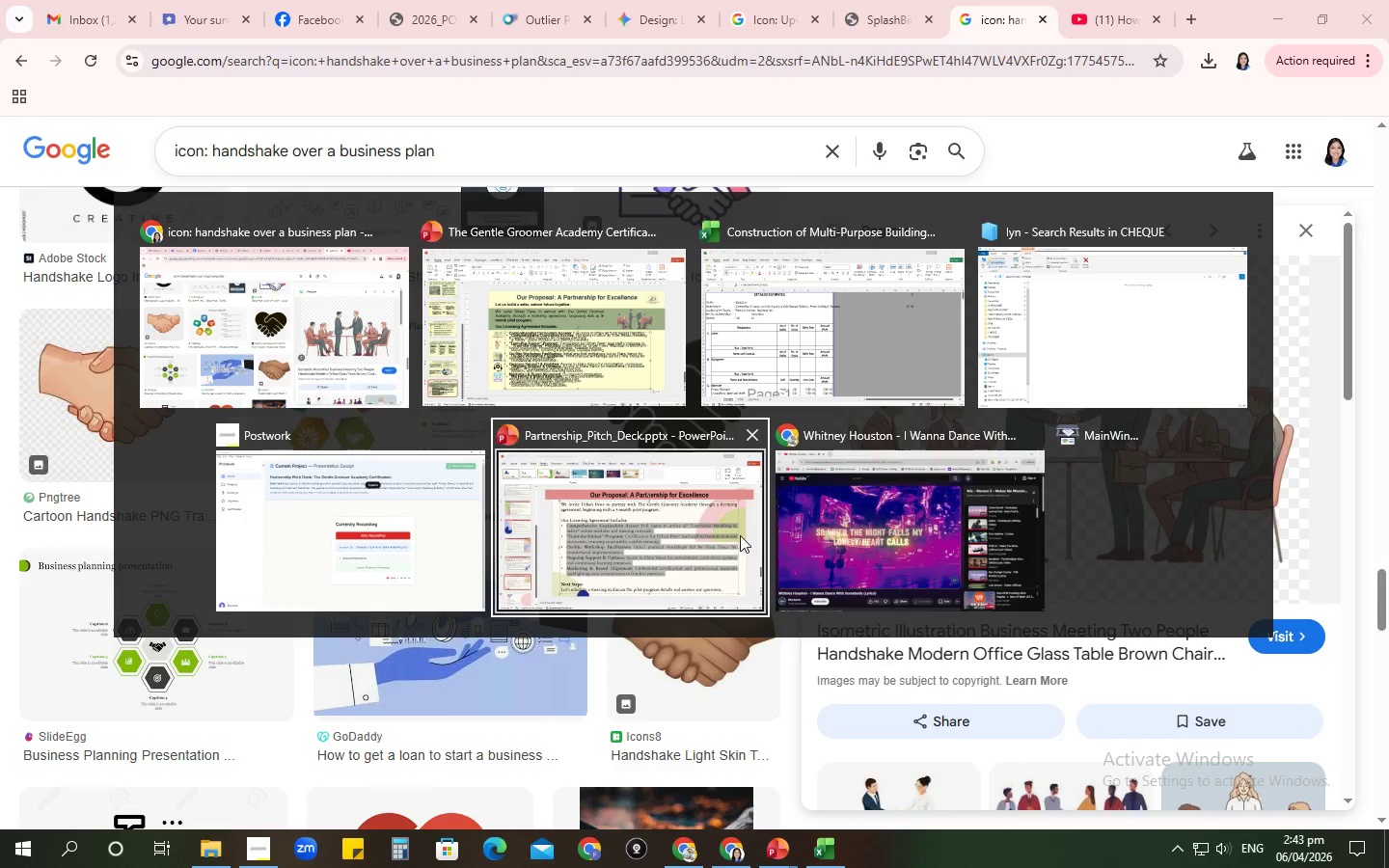 
key(Alt+Tab)
 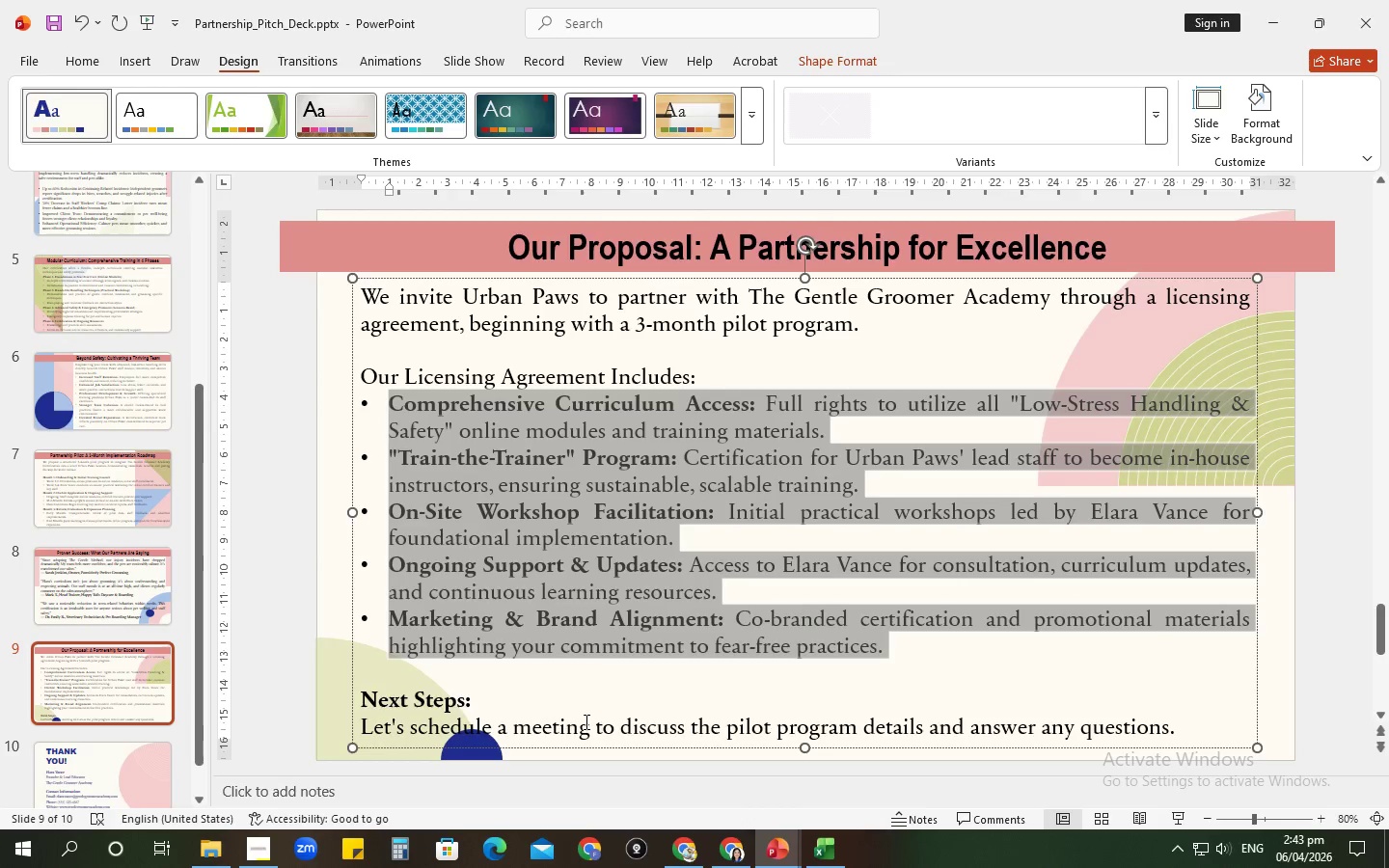 
left_click([585, 721])
 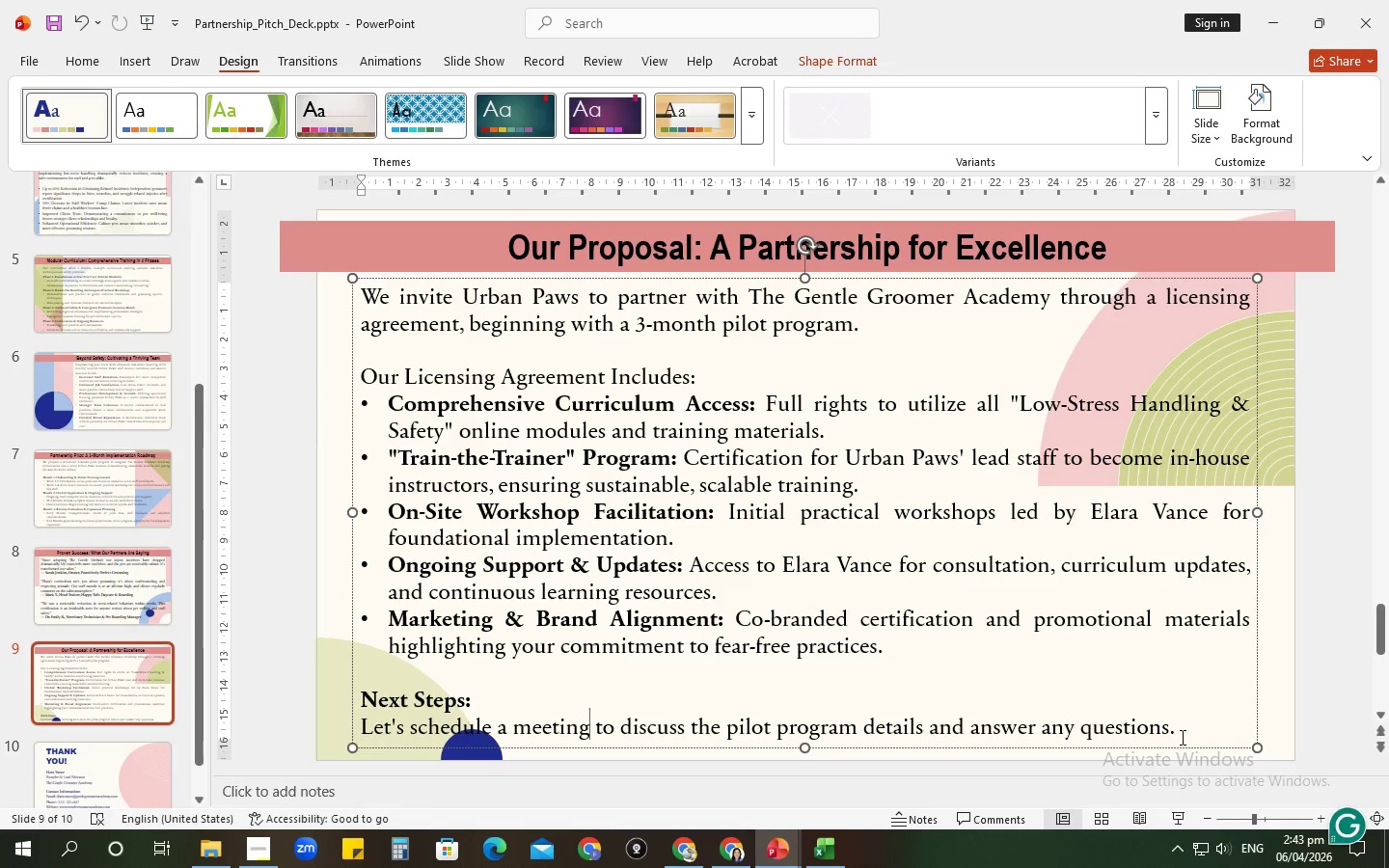 
left_click_drag(start_coordinate=[1181, 737], to_coordinate=[384, 727])
 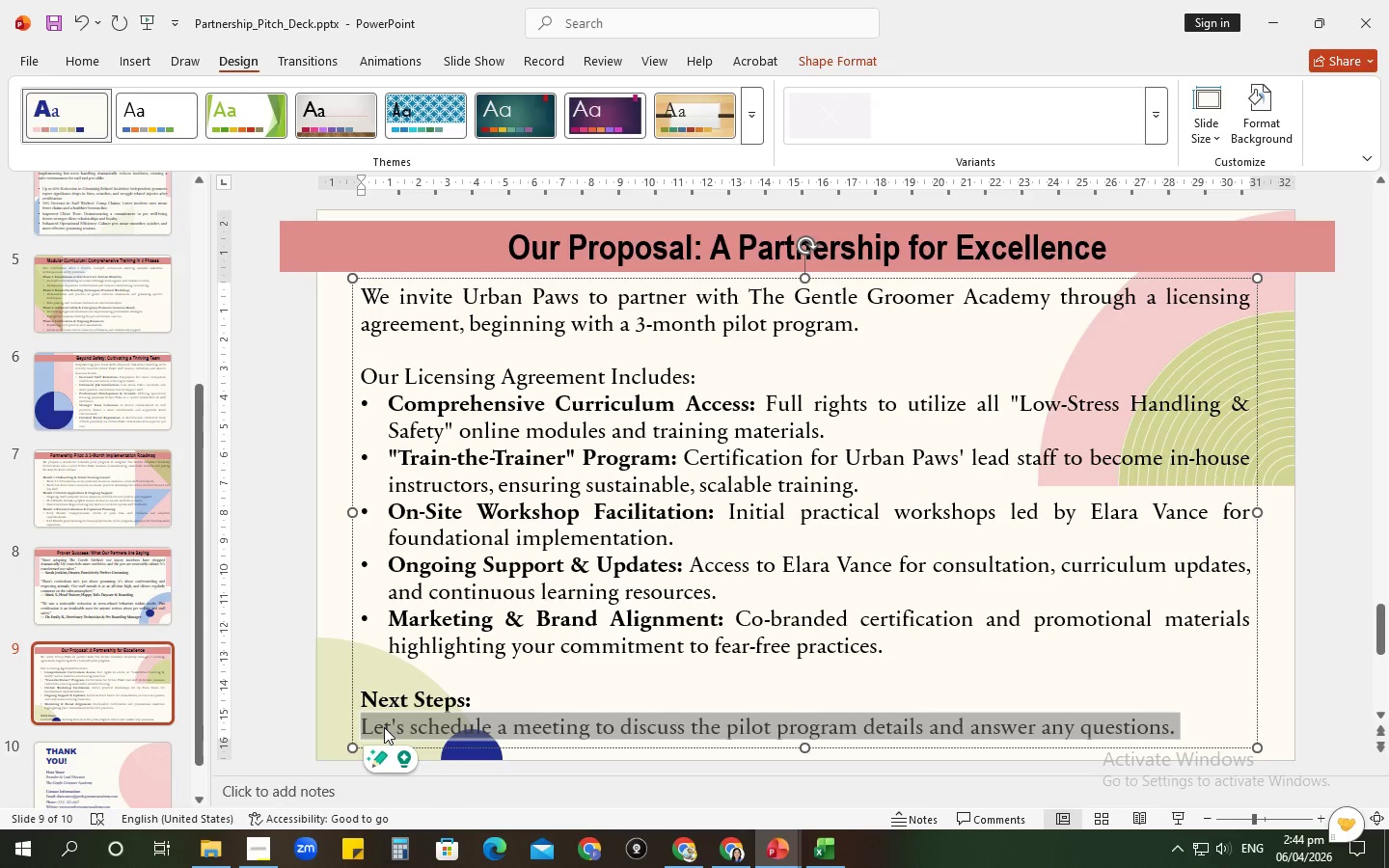 
key(Control+C)
 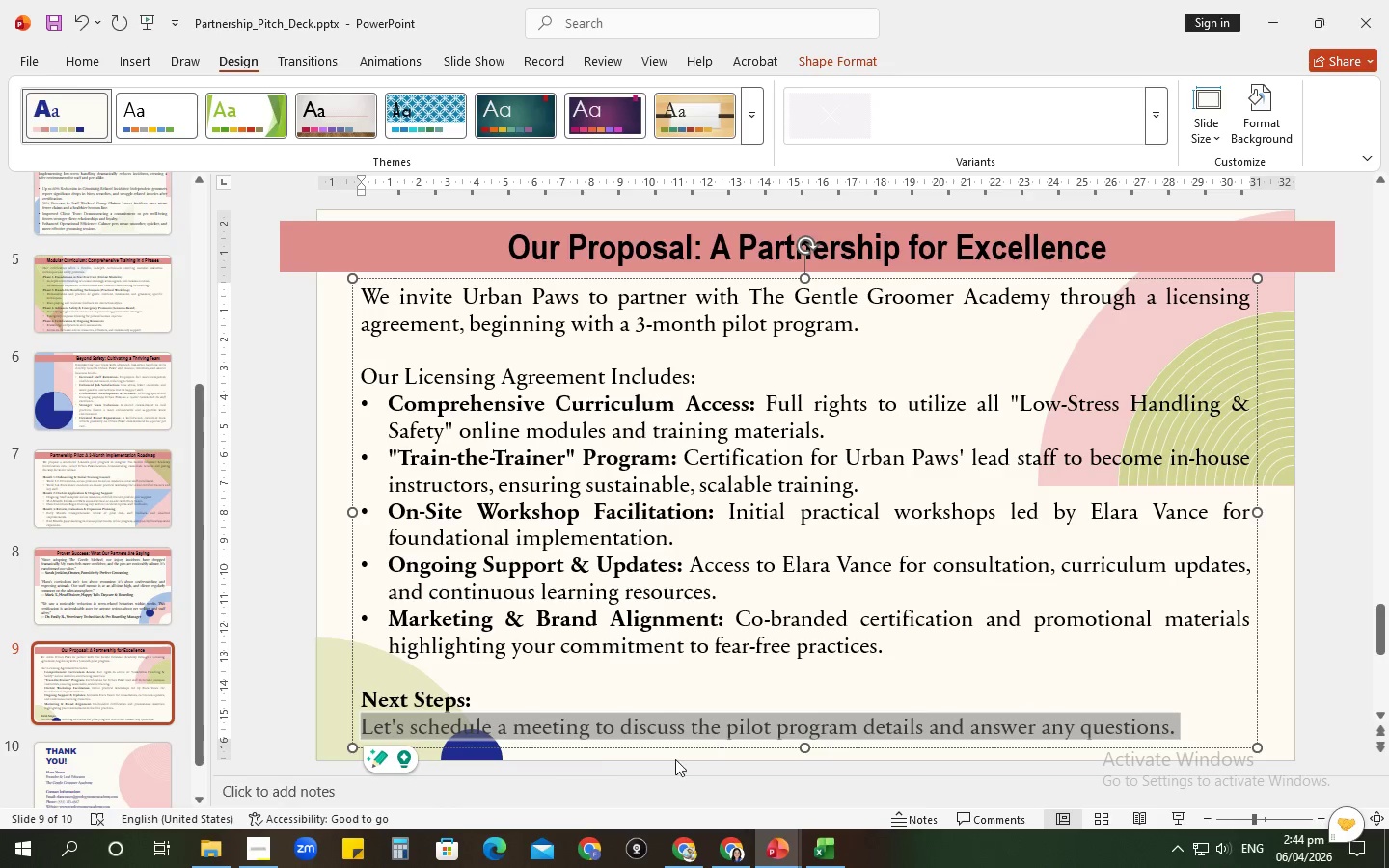 
key(Alt+AltLeft)
 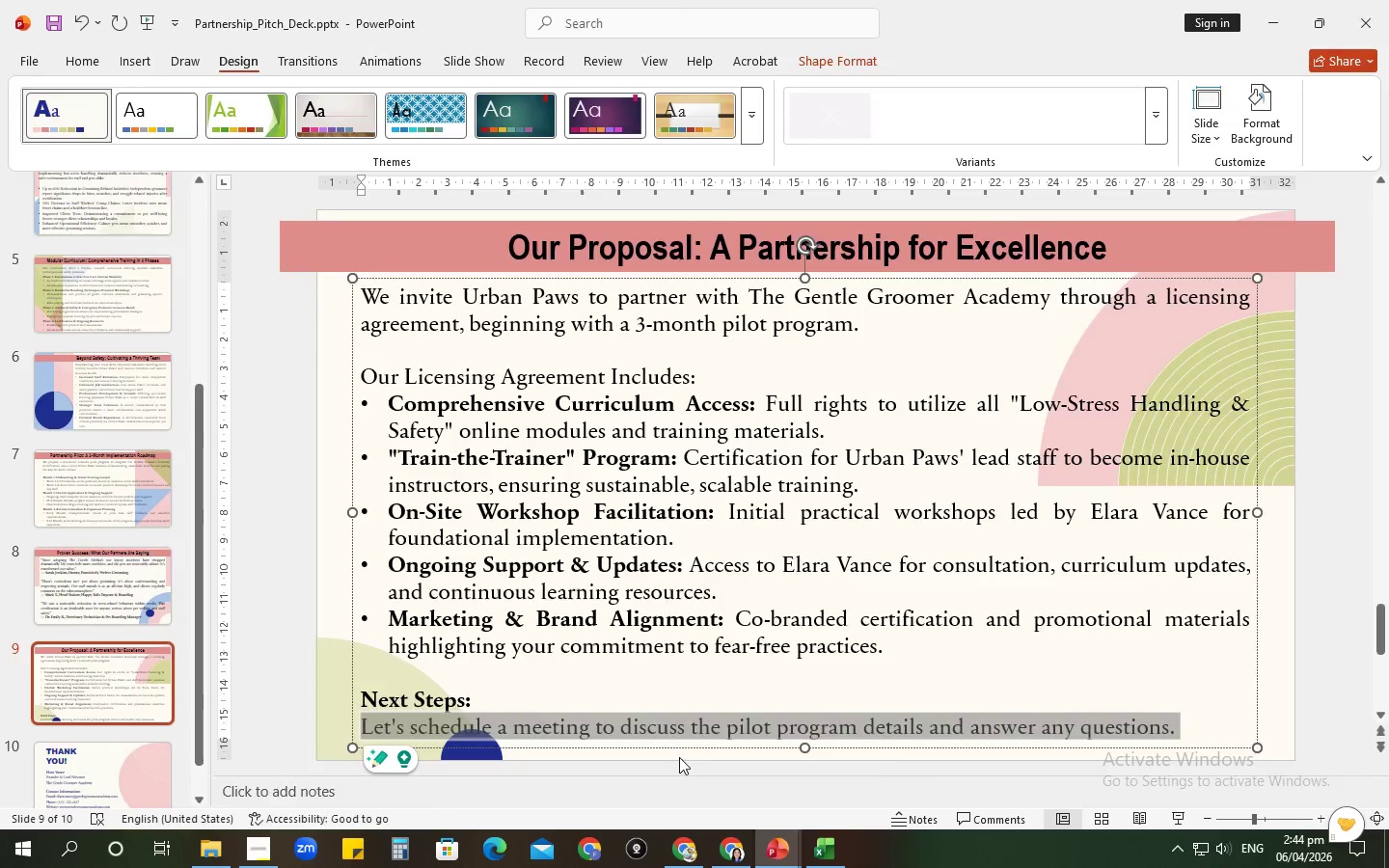 
key(Alt+Tab)
 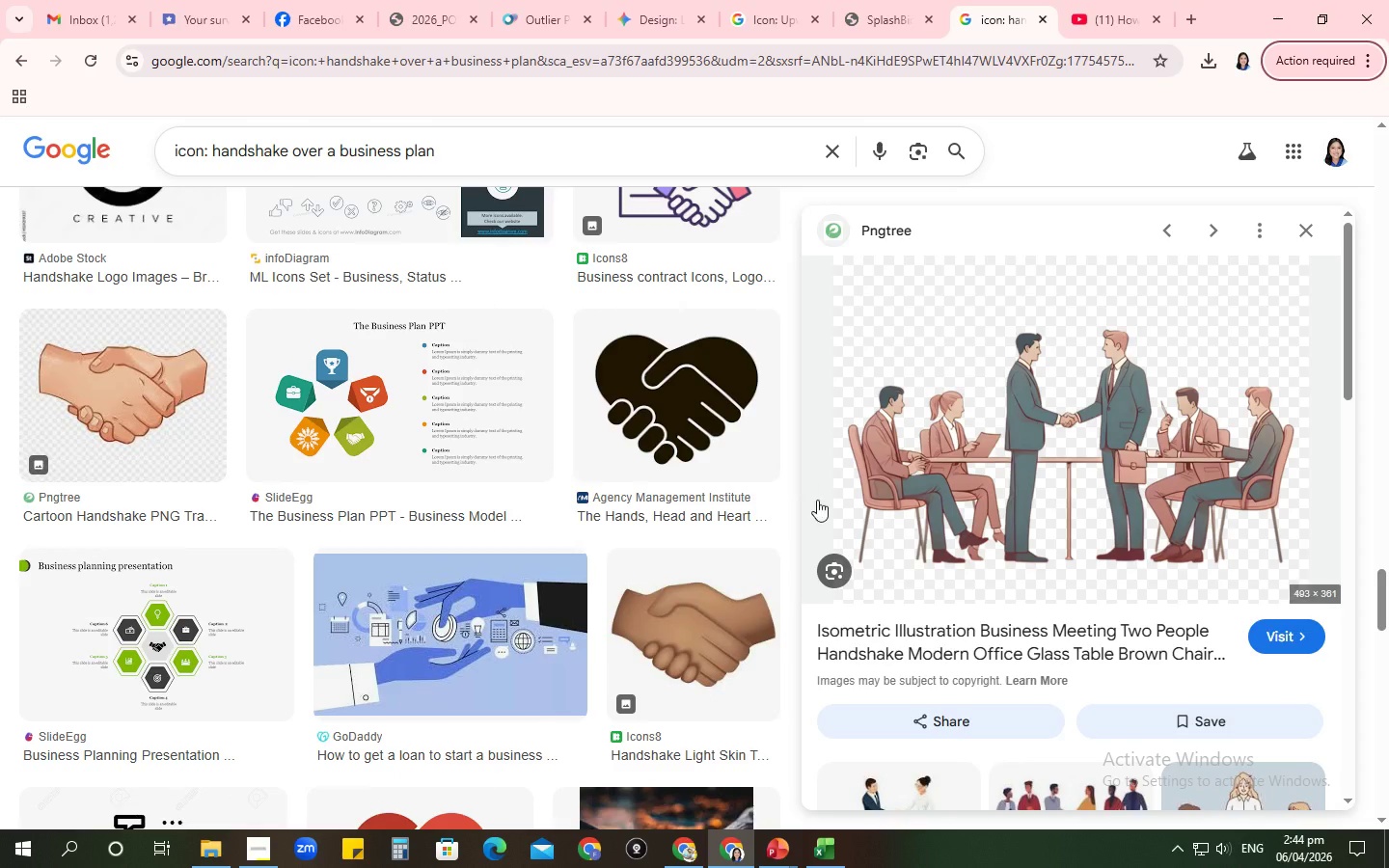 
key(Alt+Tab)
 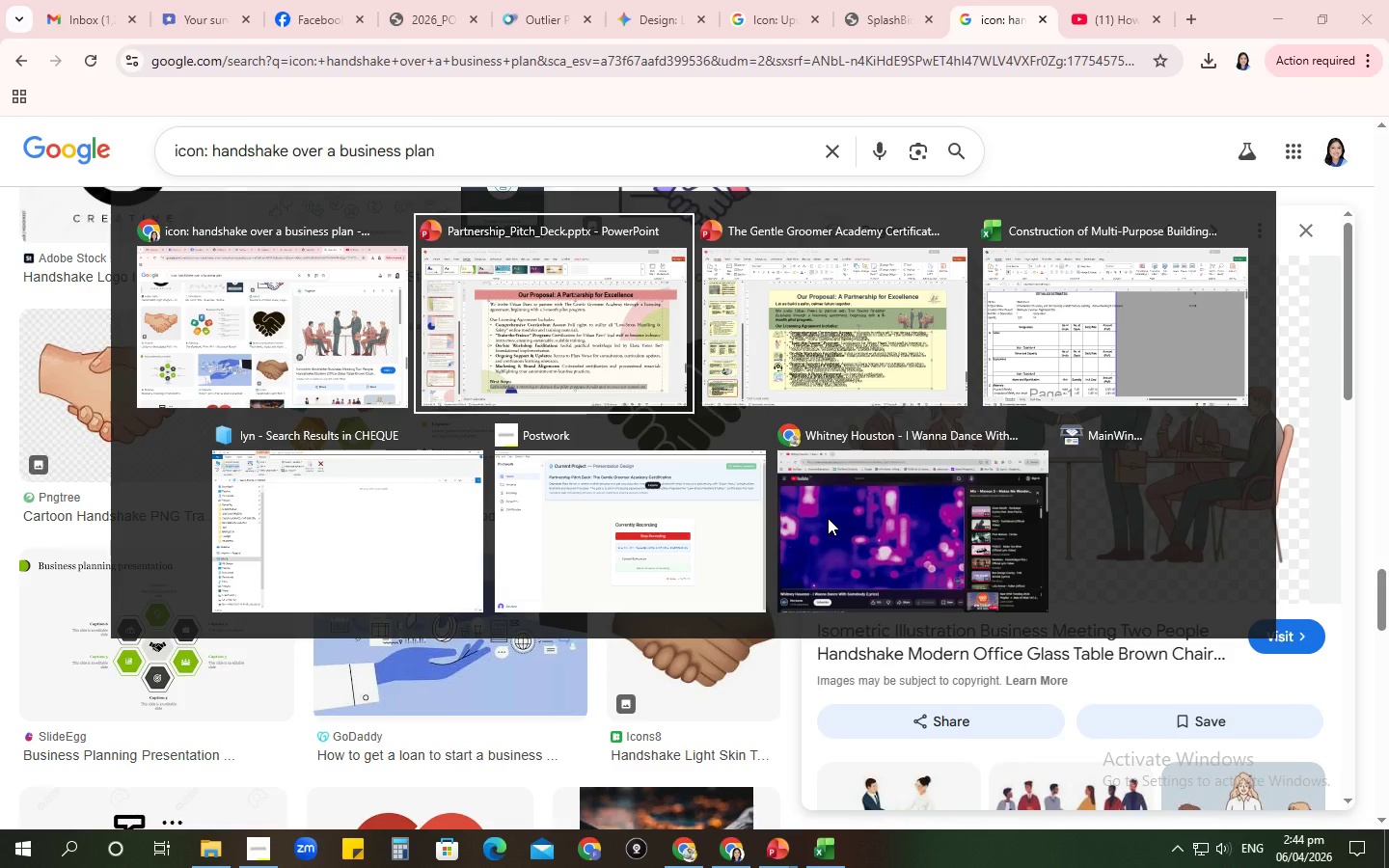 
key(Alt+Tab)
 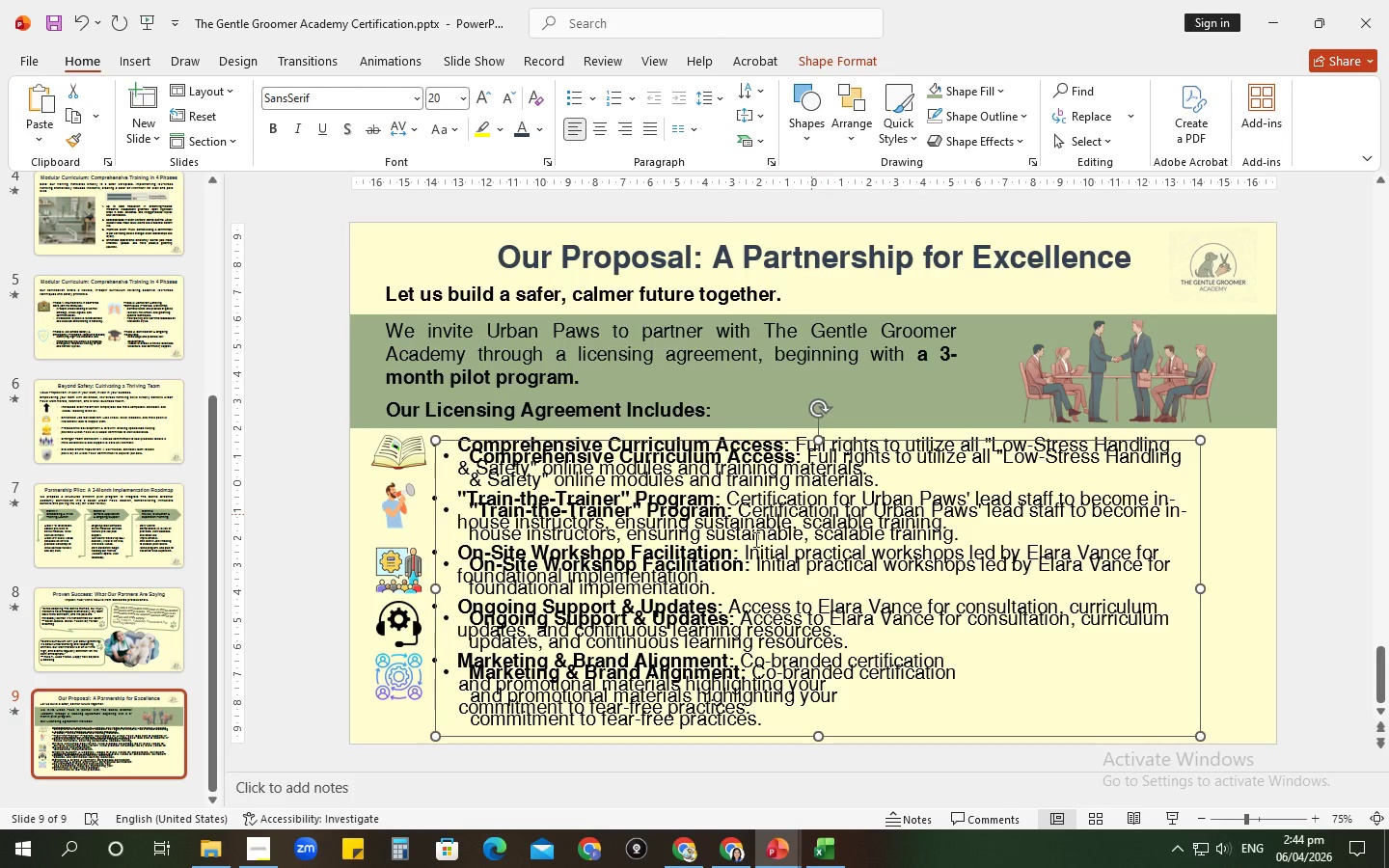 
left_click([720, 551])
 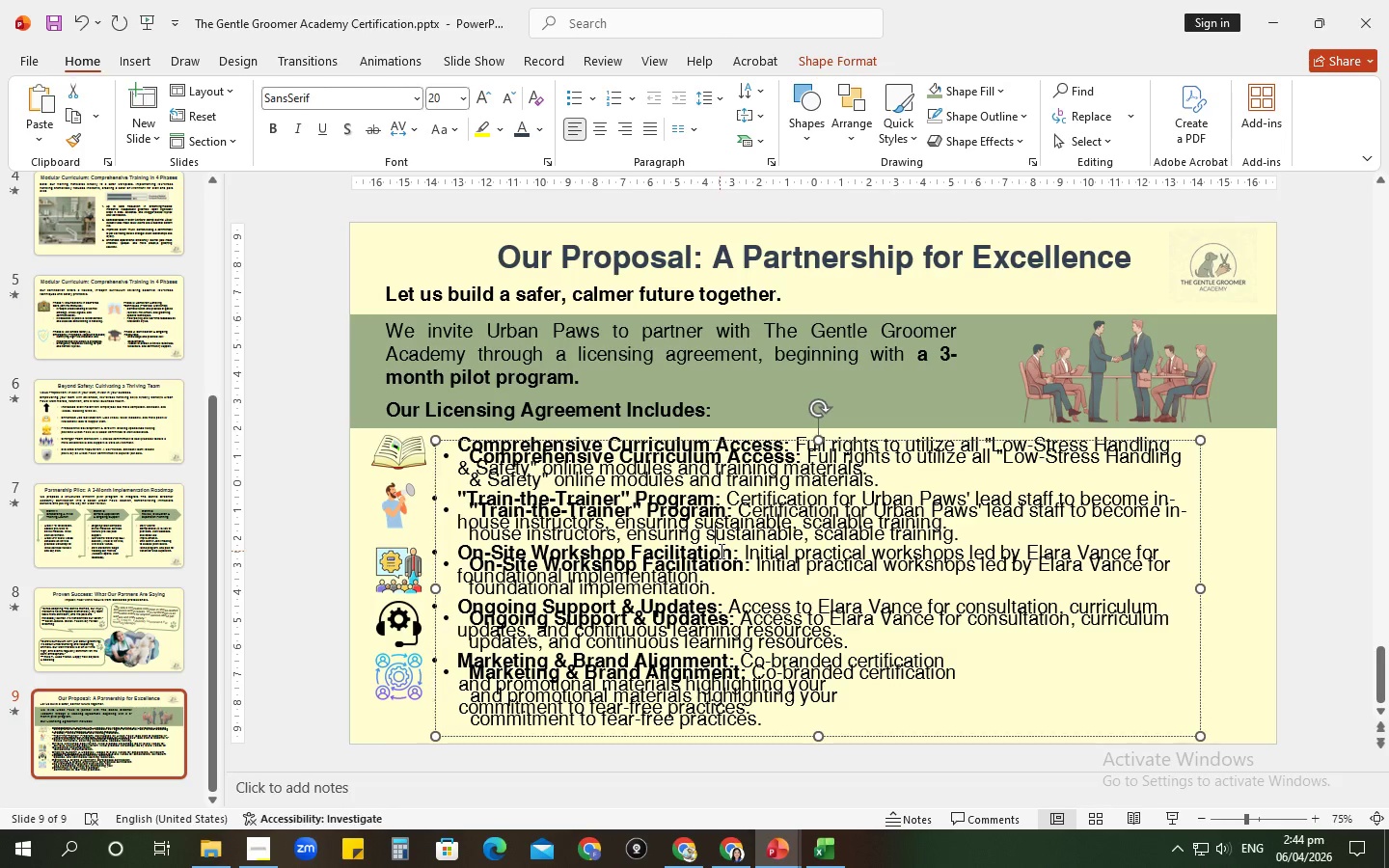 
key(Control+A)
 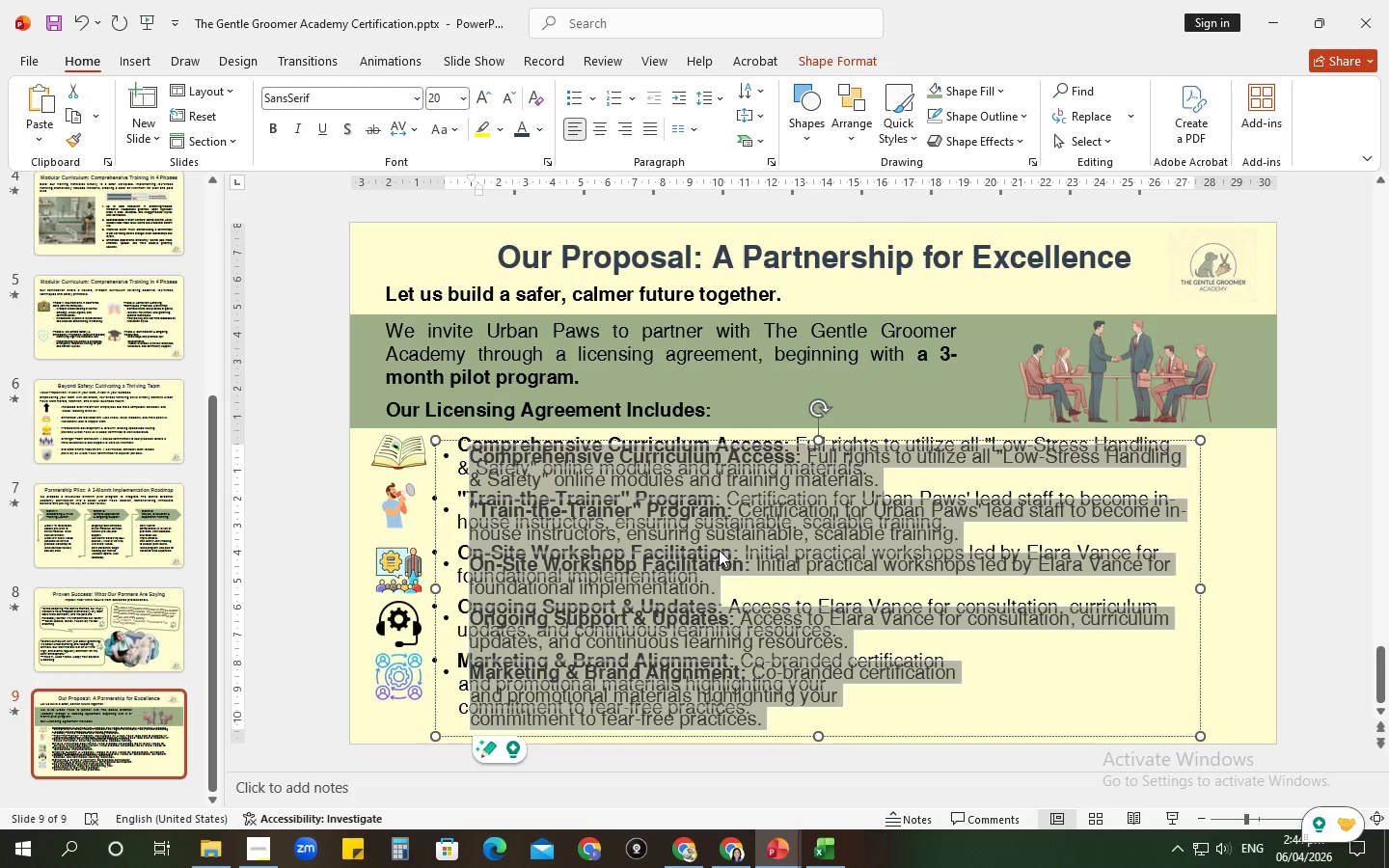 
right_click([719, 549])
 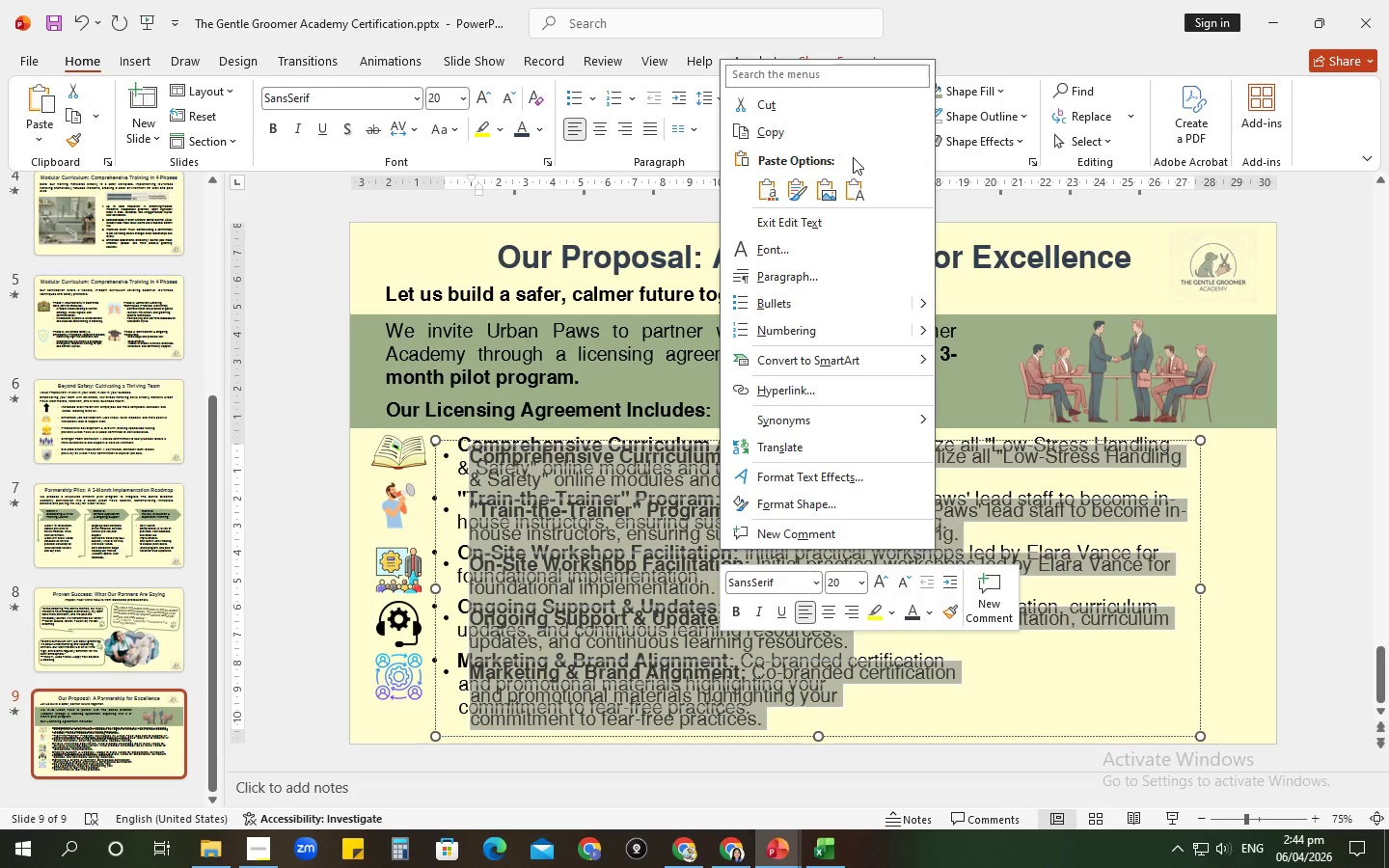 
left_click([858, 184])
 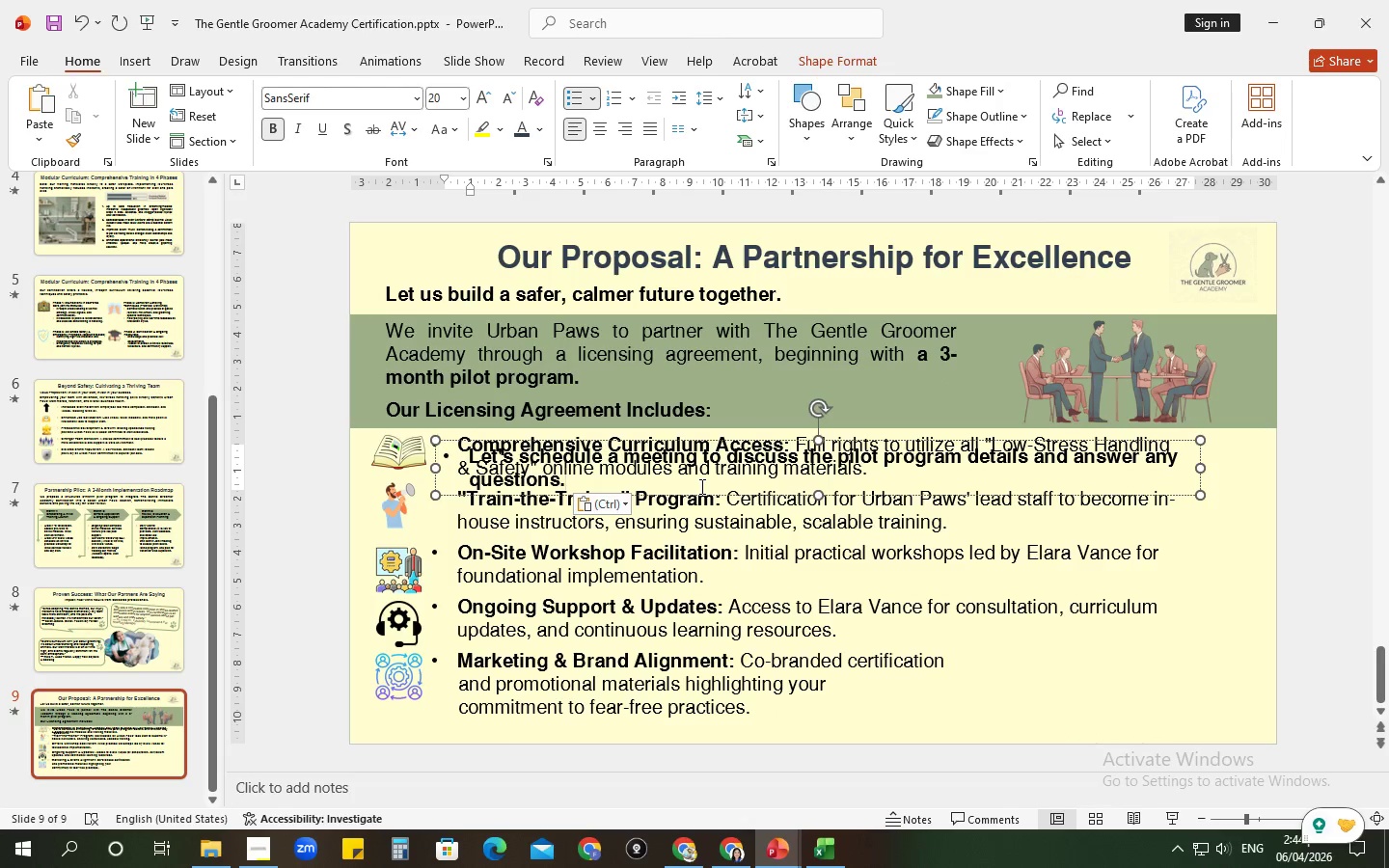 
left_click_drag(start_coordinate=[703, 491], to_coordinate=[957, 703])
 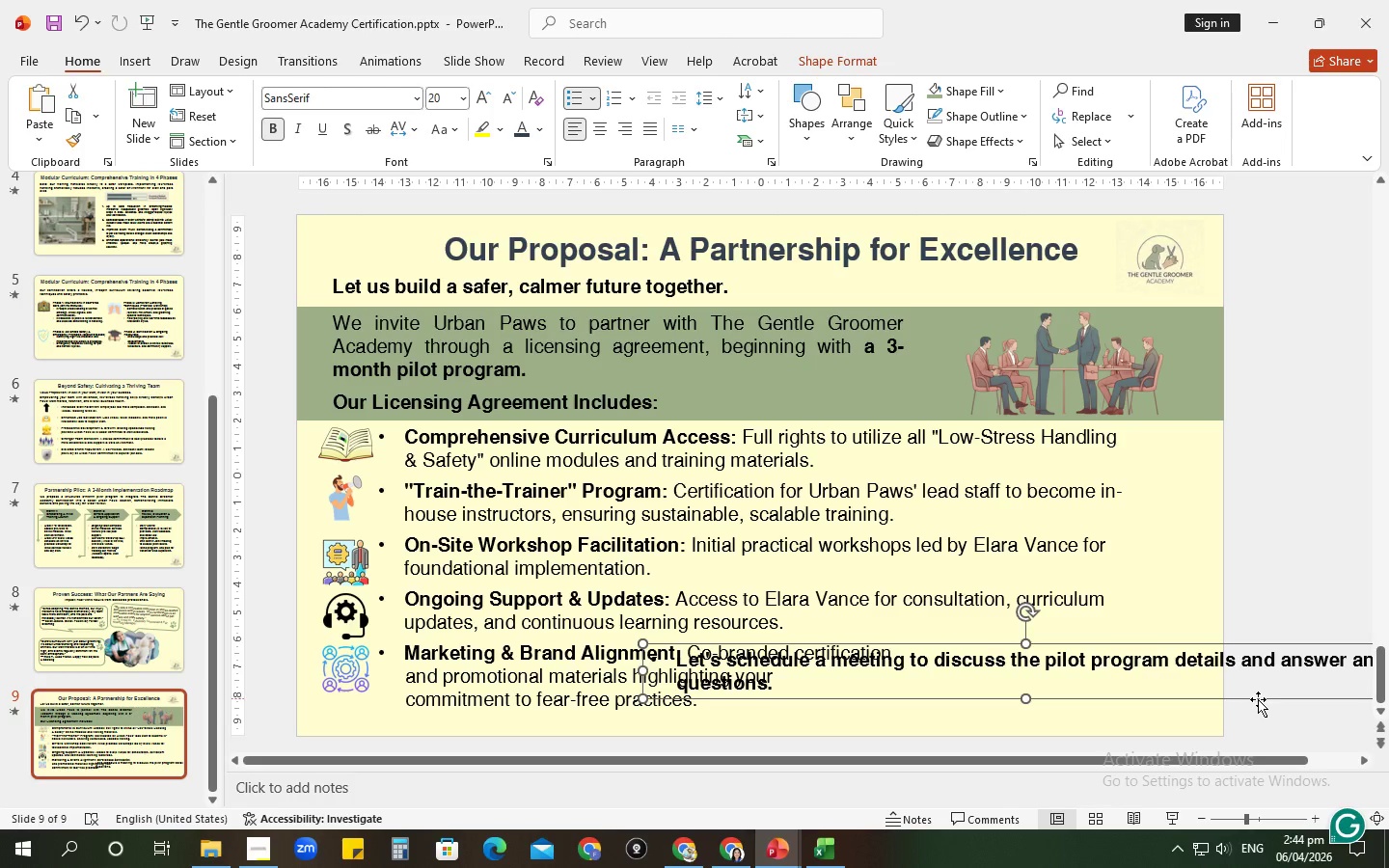 
left_click_drag(start_coordinate=[1255, 697], to_coordinate=[1107, 704])
 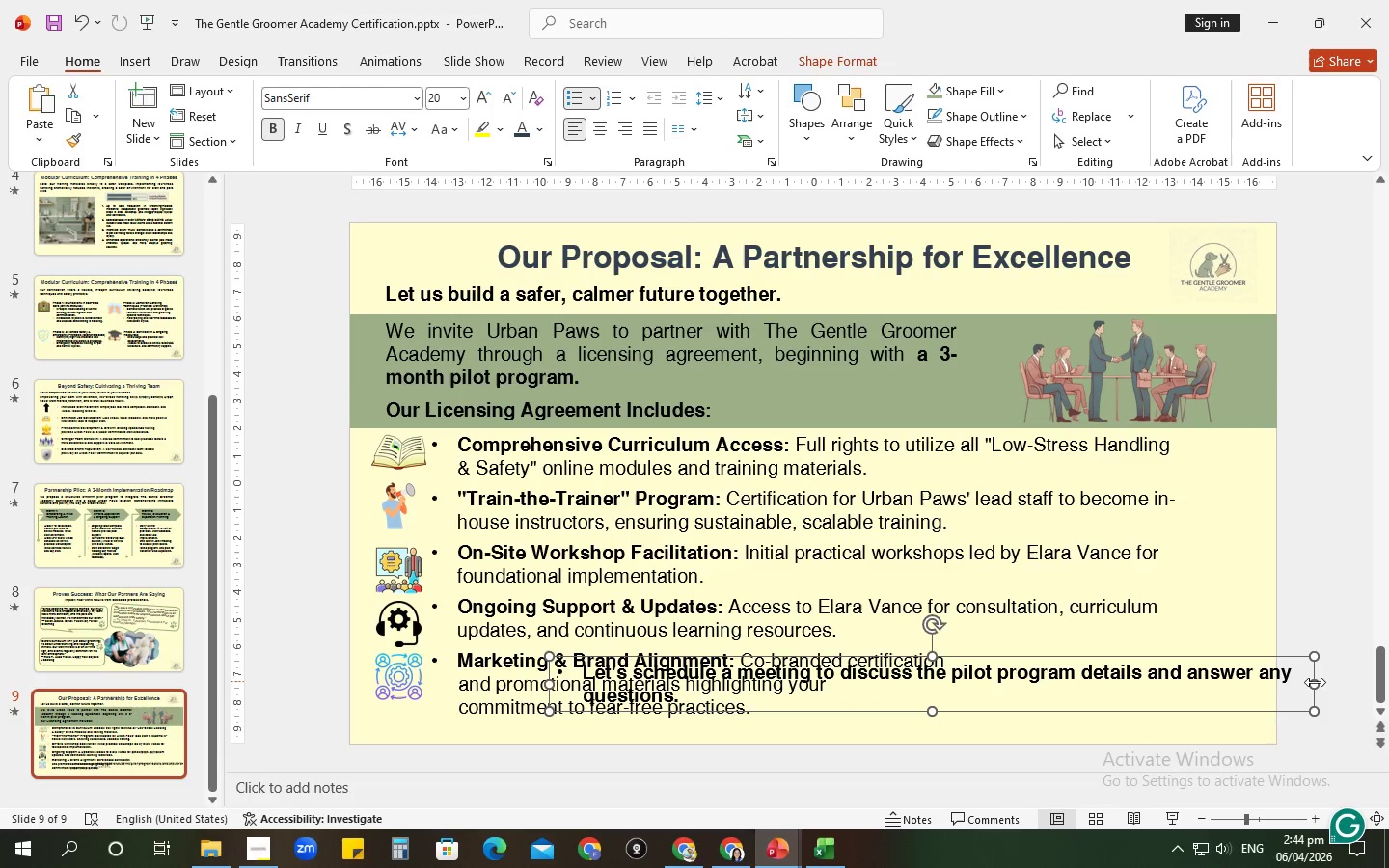 
left_click_drag(start_coordinate=[1315, 682], to_coordinate=[1007, 687])
 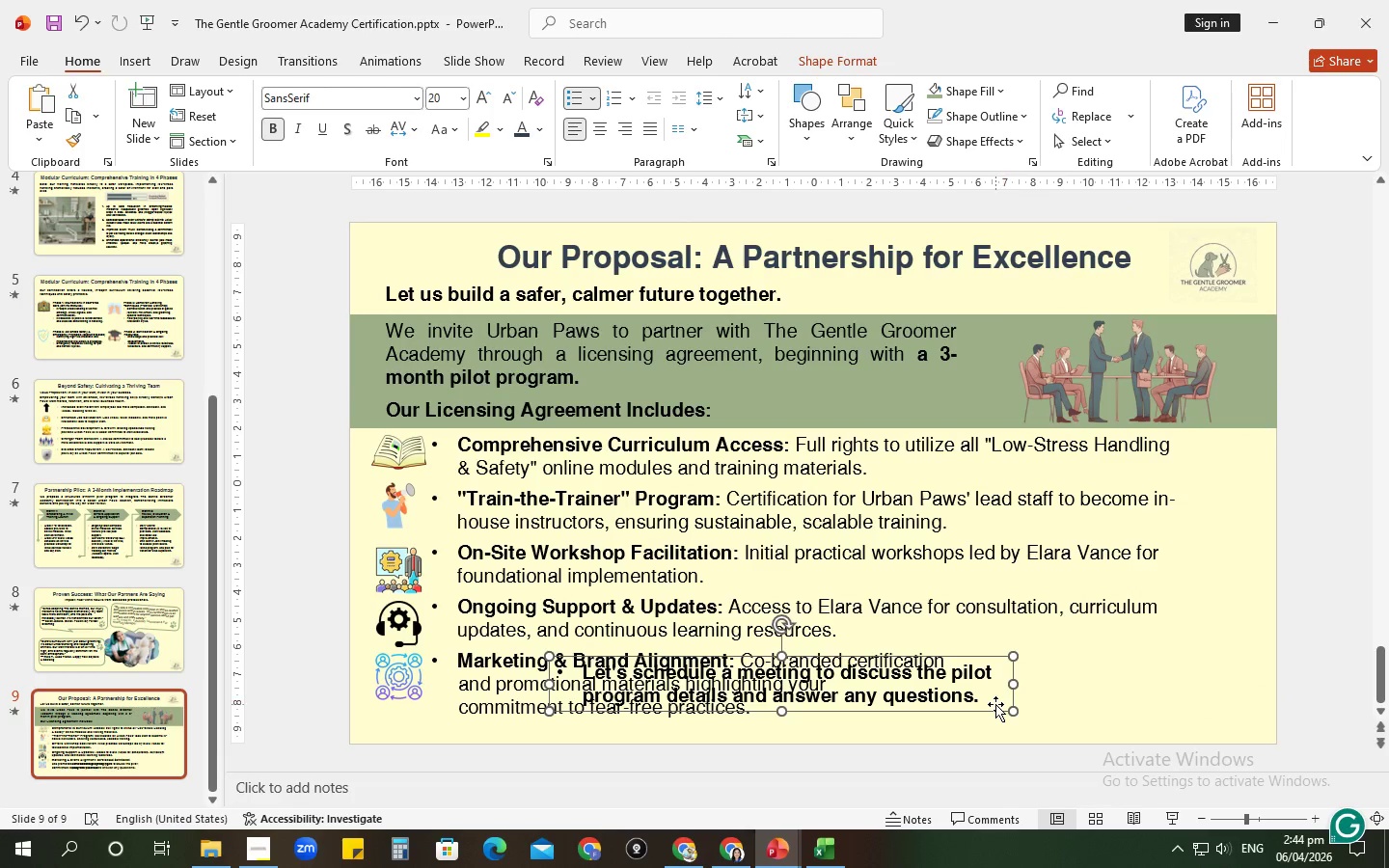 
left_click_drag(start_coordinate=[995, 704], to_coordinate=[1269, 734])
 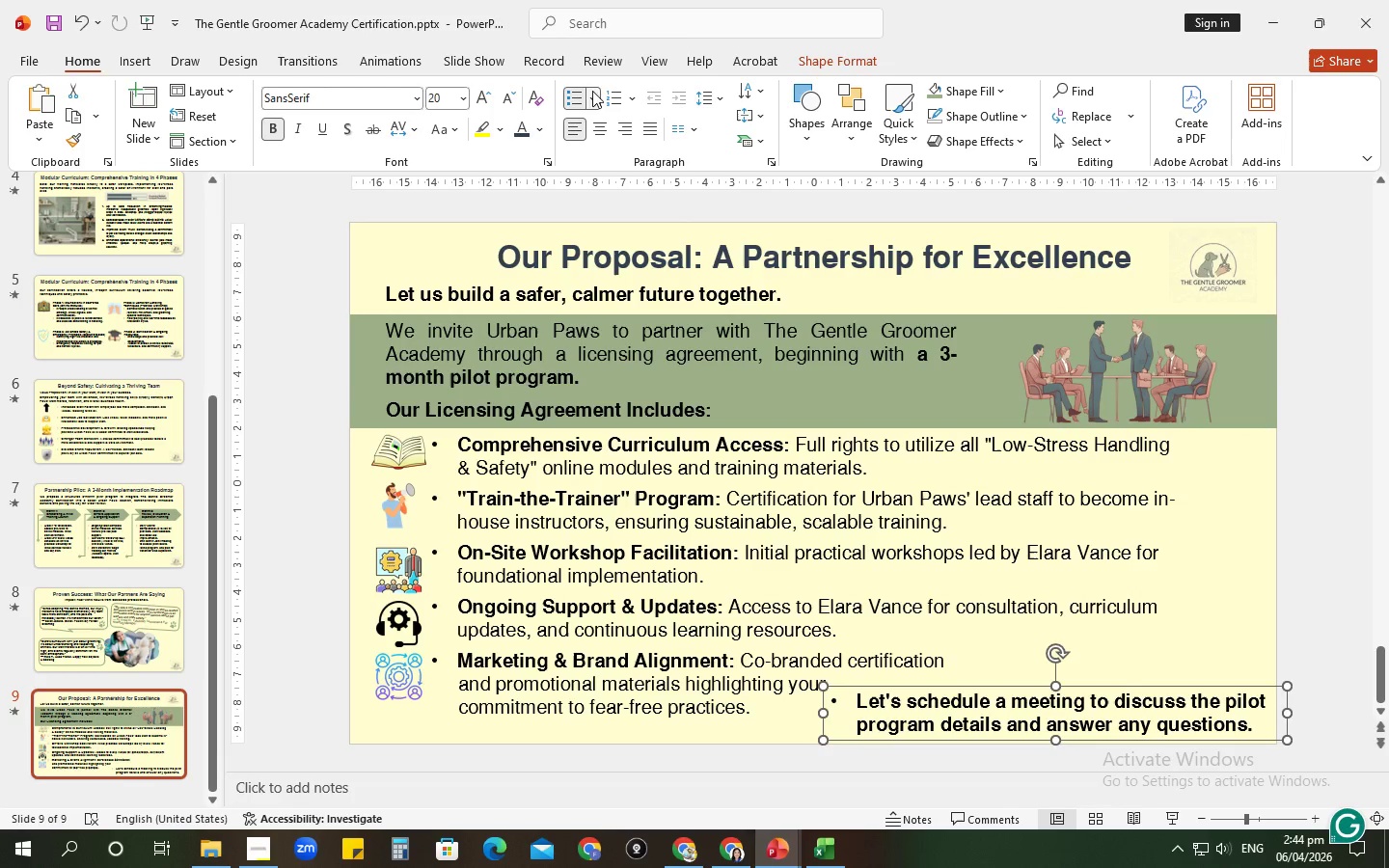 
left_click_drag(start_coordinate=[570, 97], to_coordinate=[578, 105])
 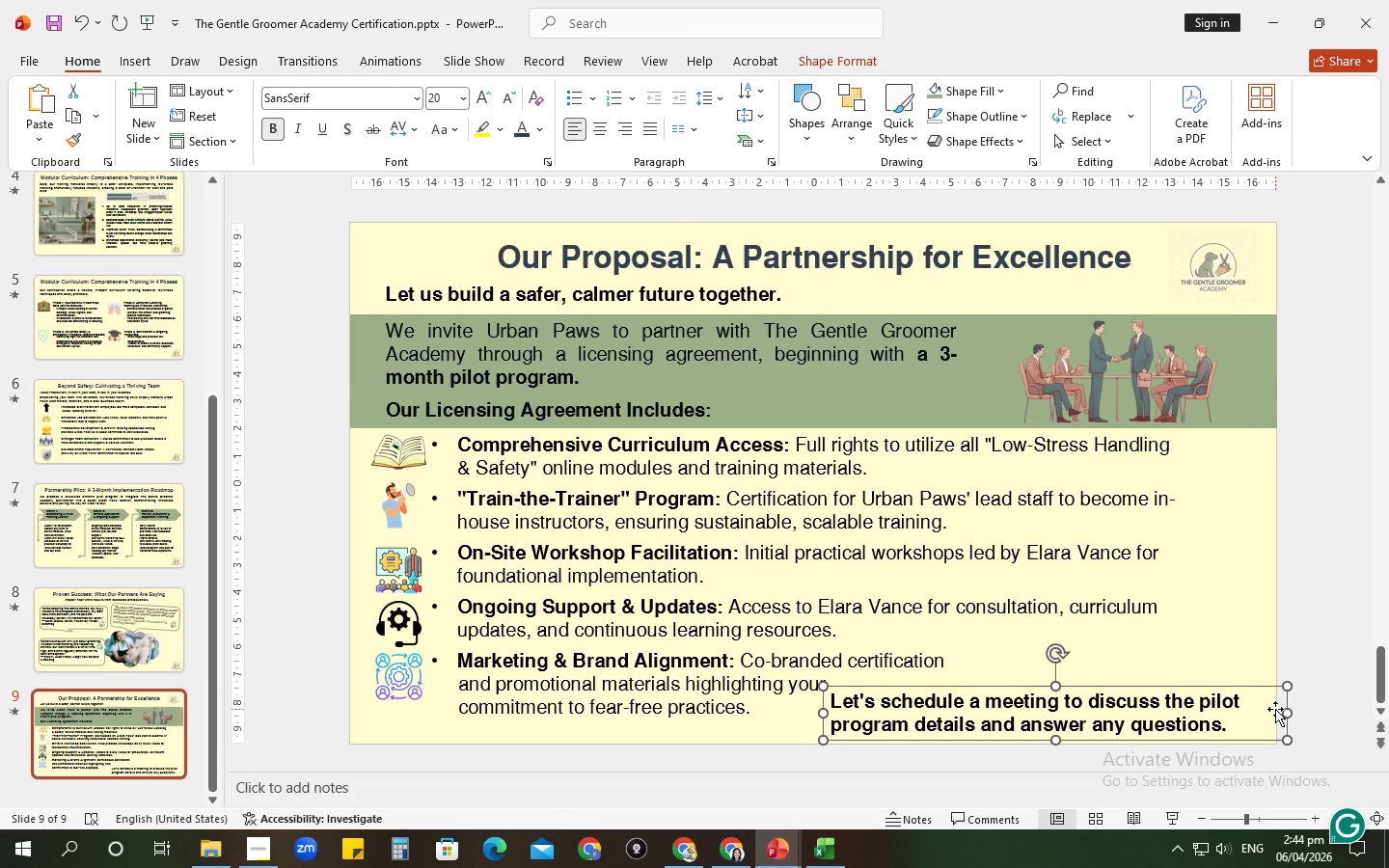 
hold_key(key=ControlLeft, duration=0.64)
 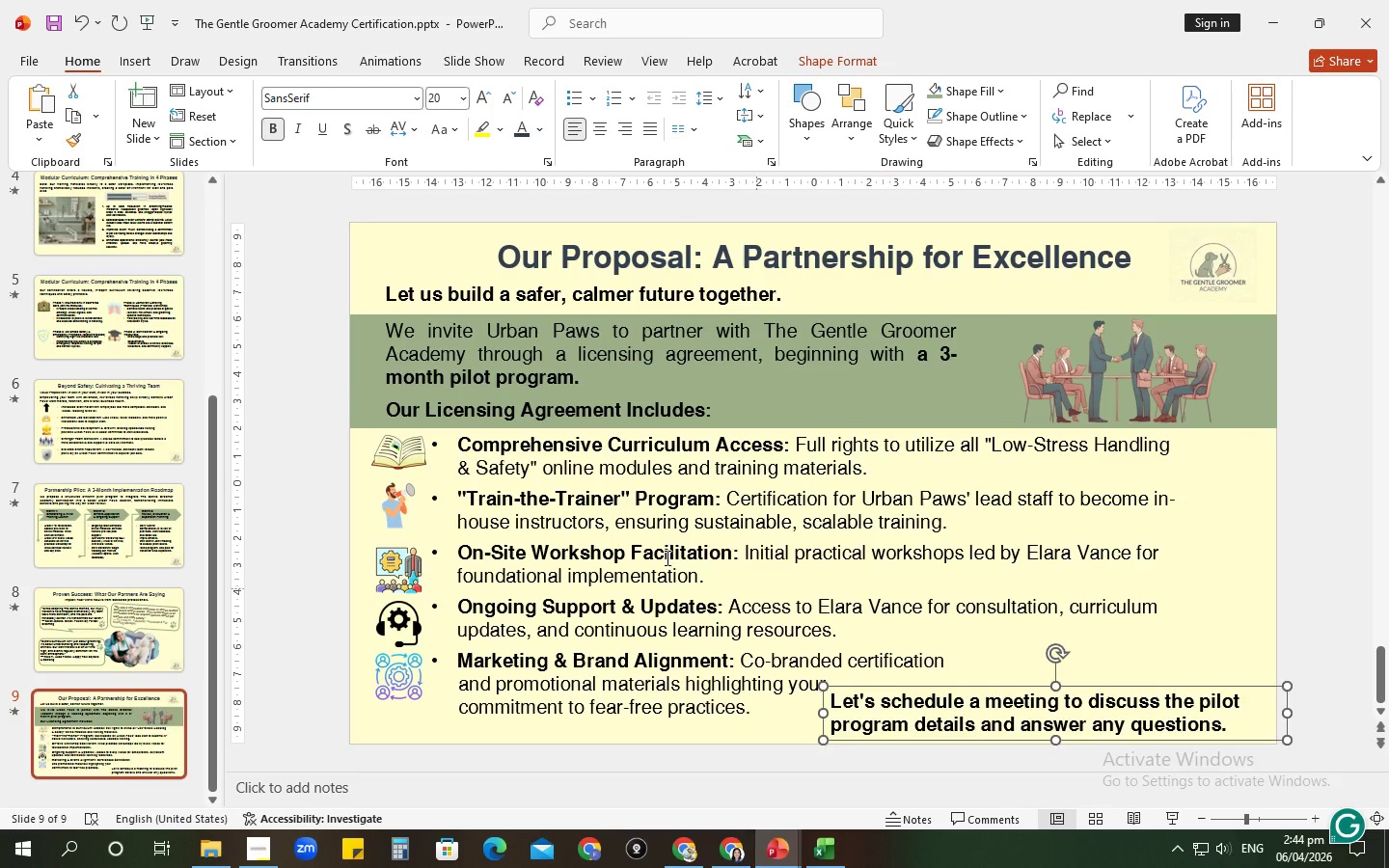 
left_click([666, 557])
 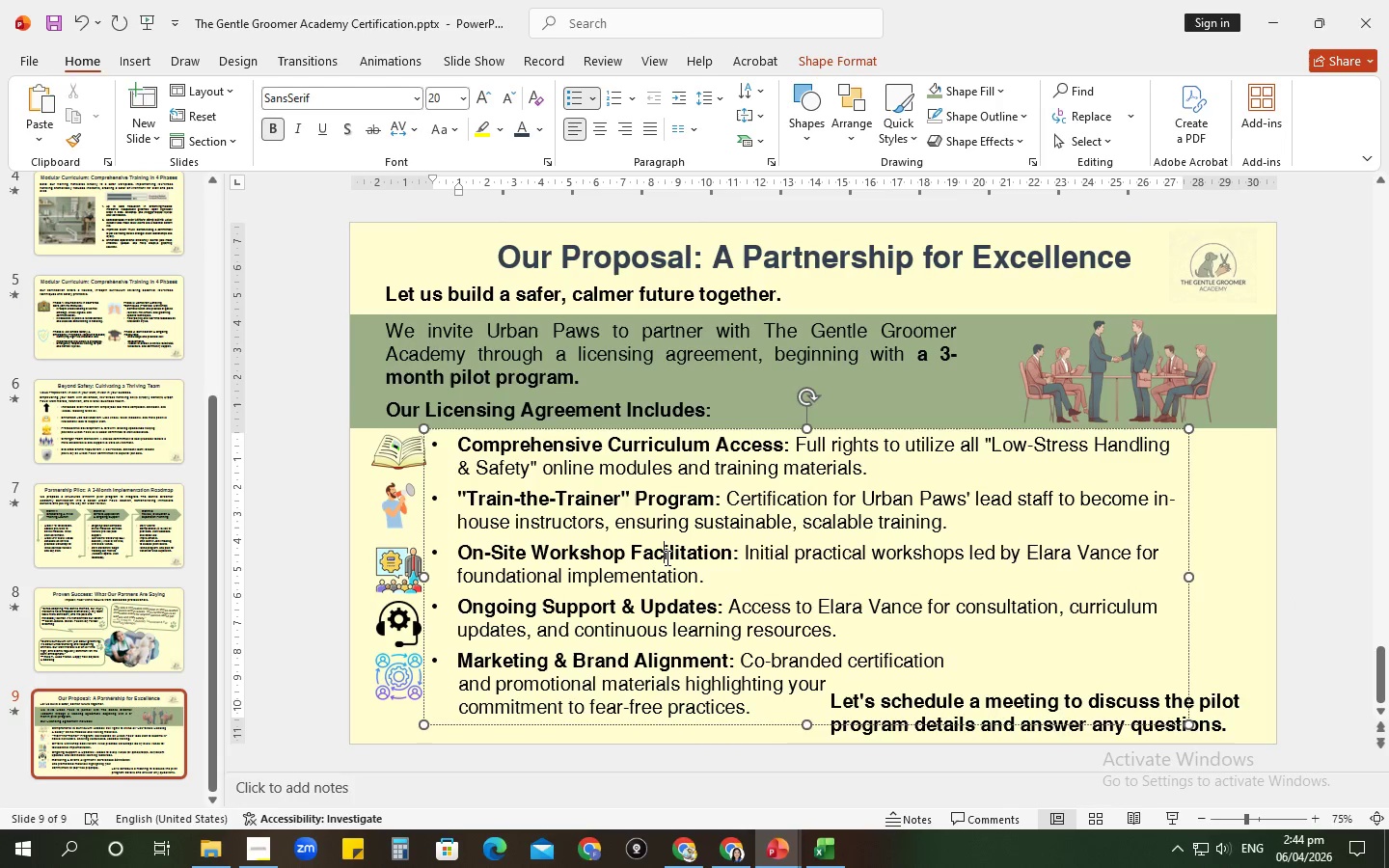 
key(Control+A)
 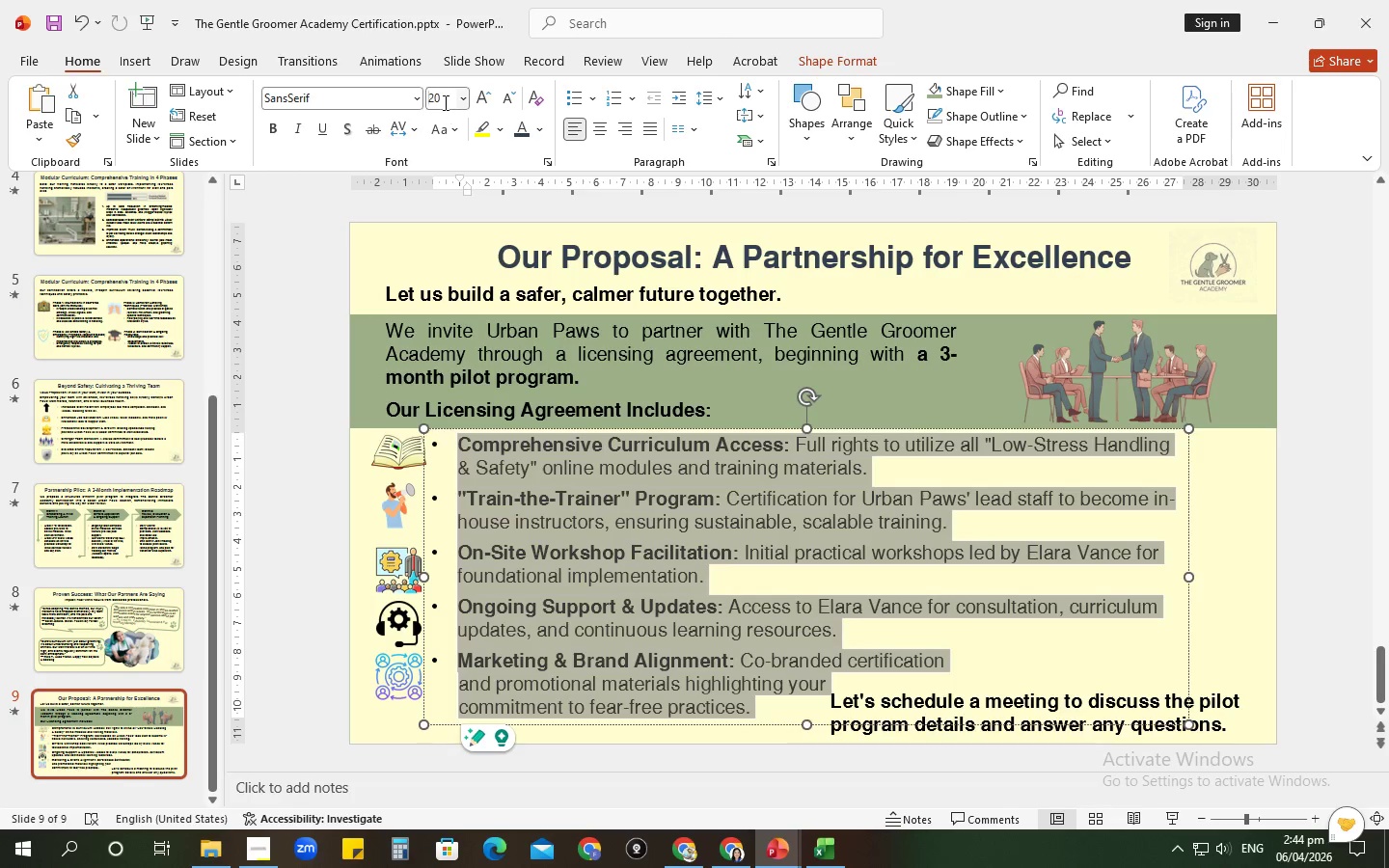 
double_click([444, 101])
 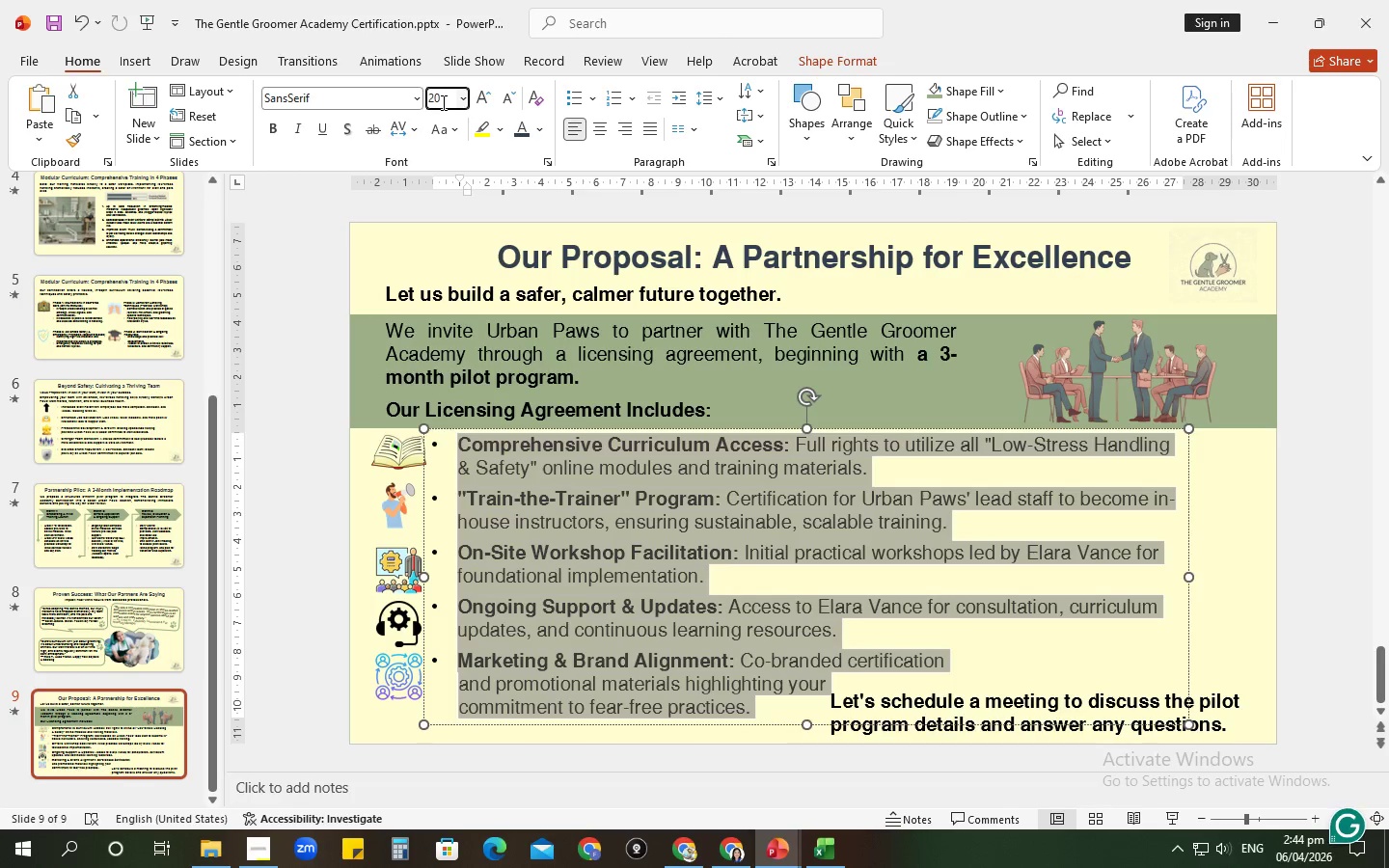 
left_click_drag(start_coordinate=[441, 103], to_coordinate=[424, 103])
 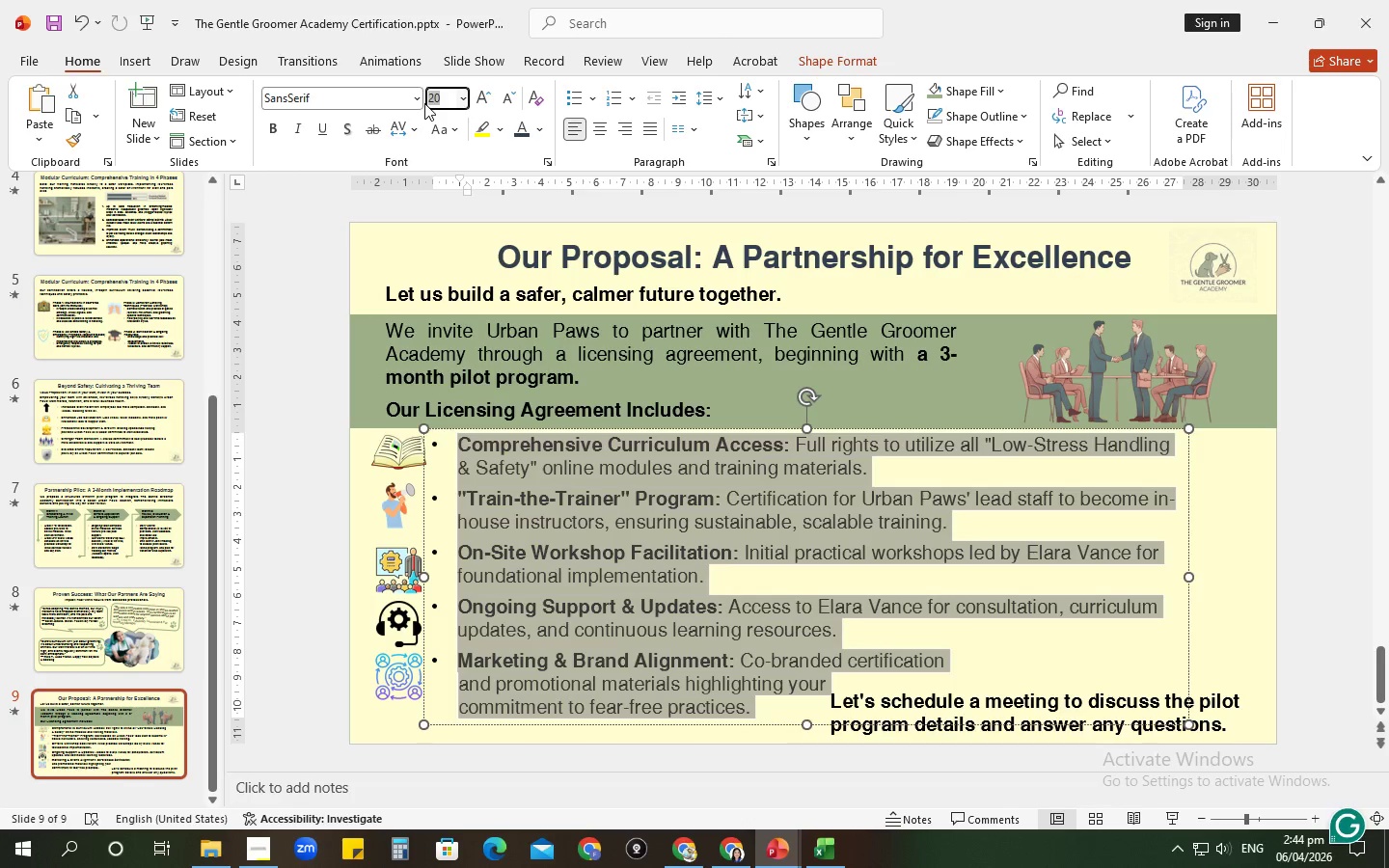 
key(Numpad1)
 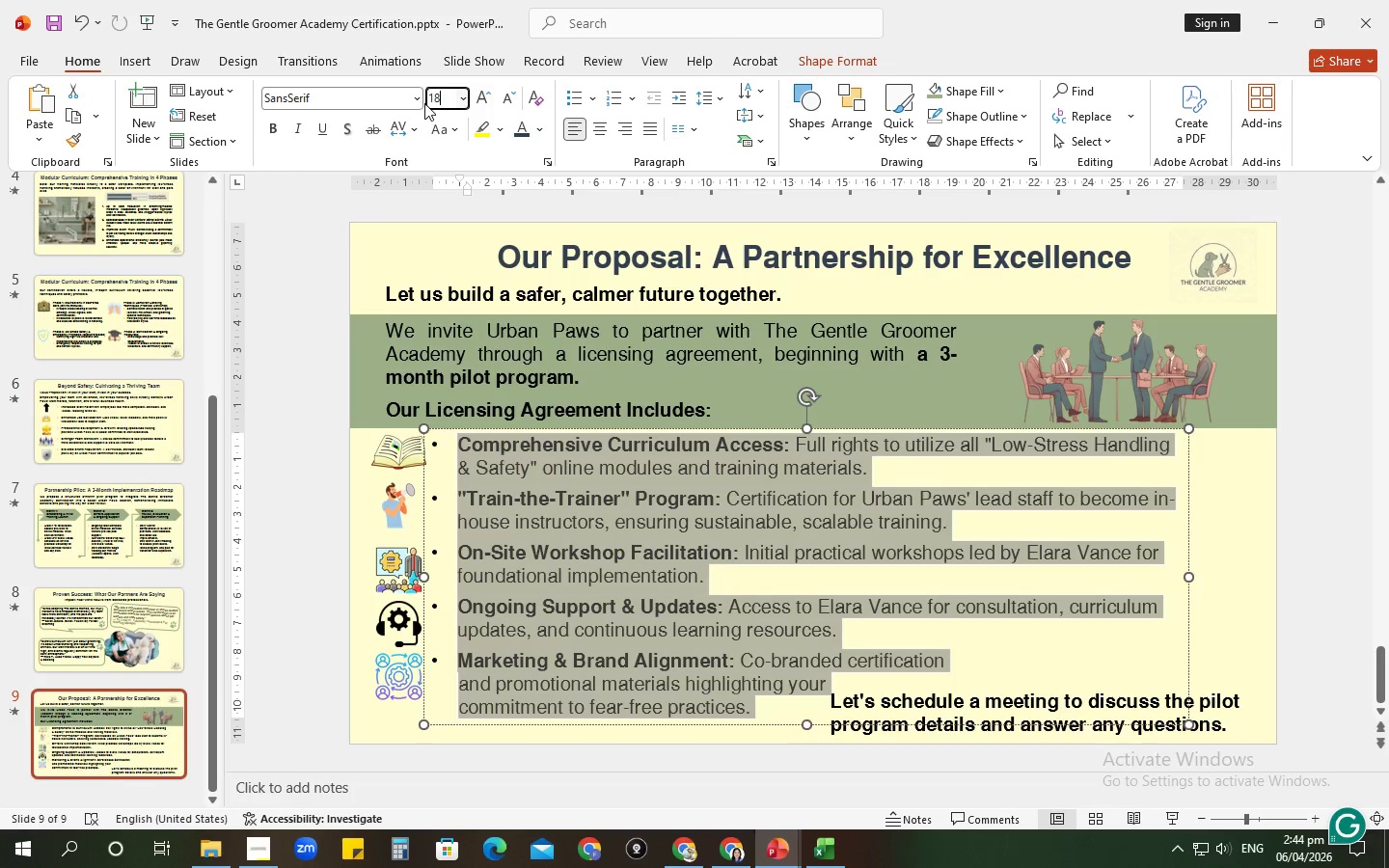 
key(Numpad8)
 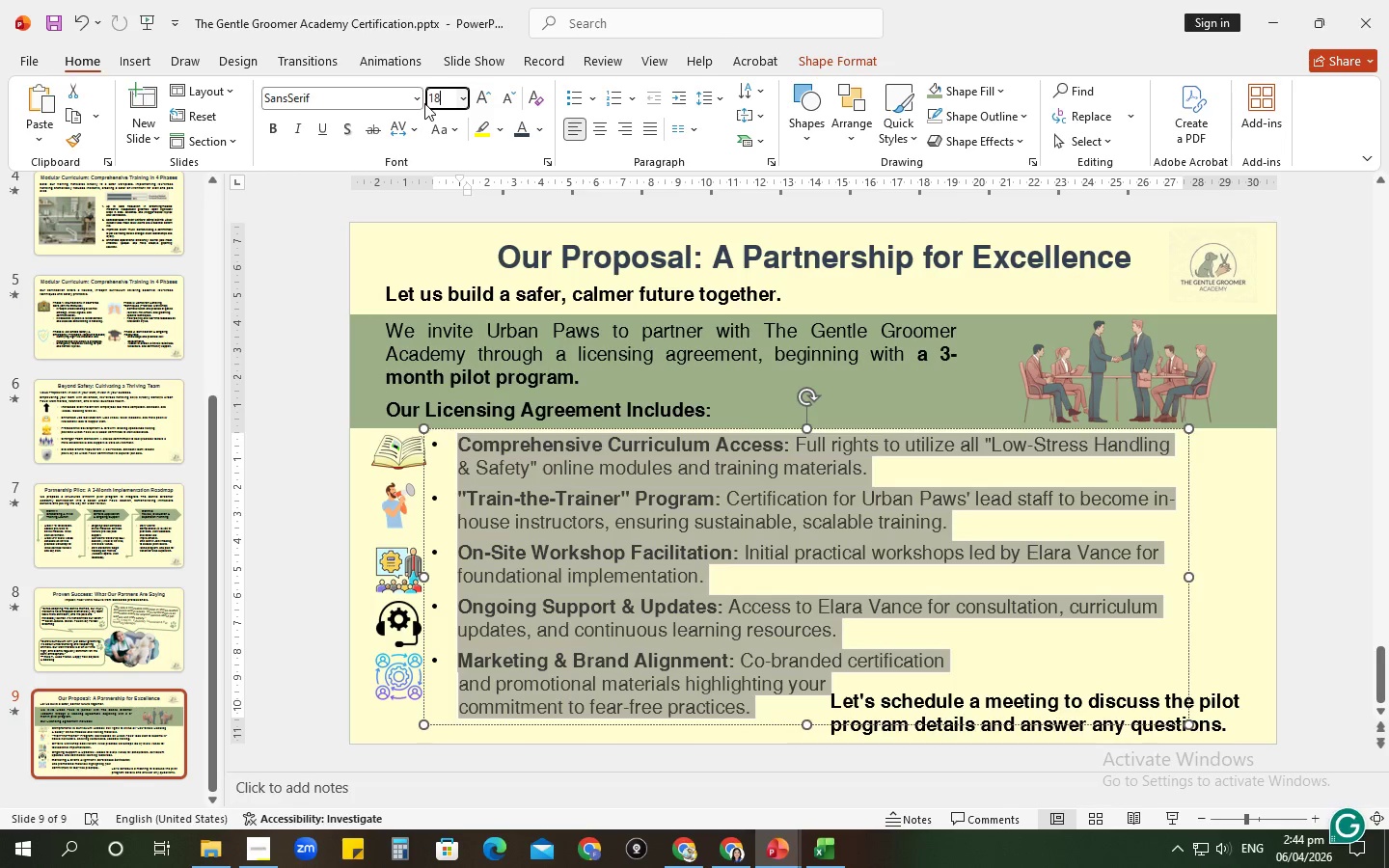 
key(Enter)
 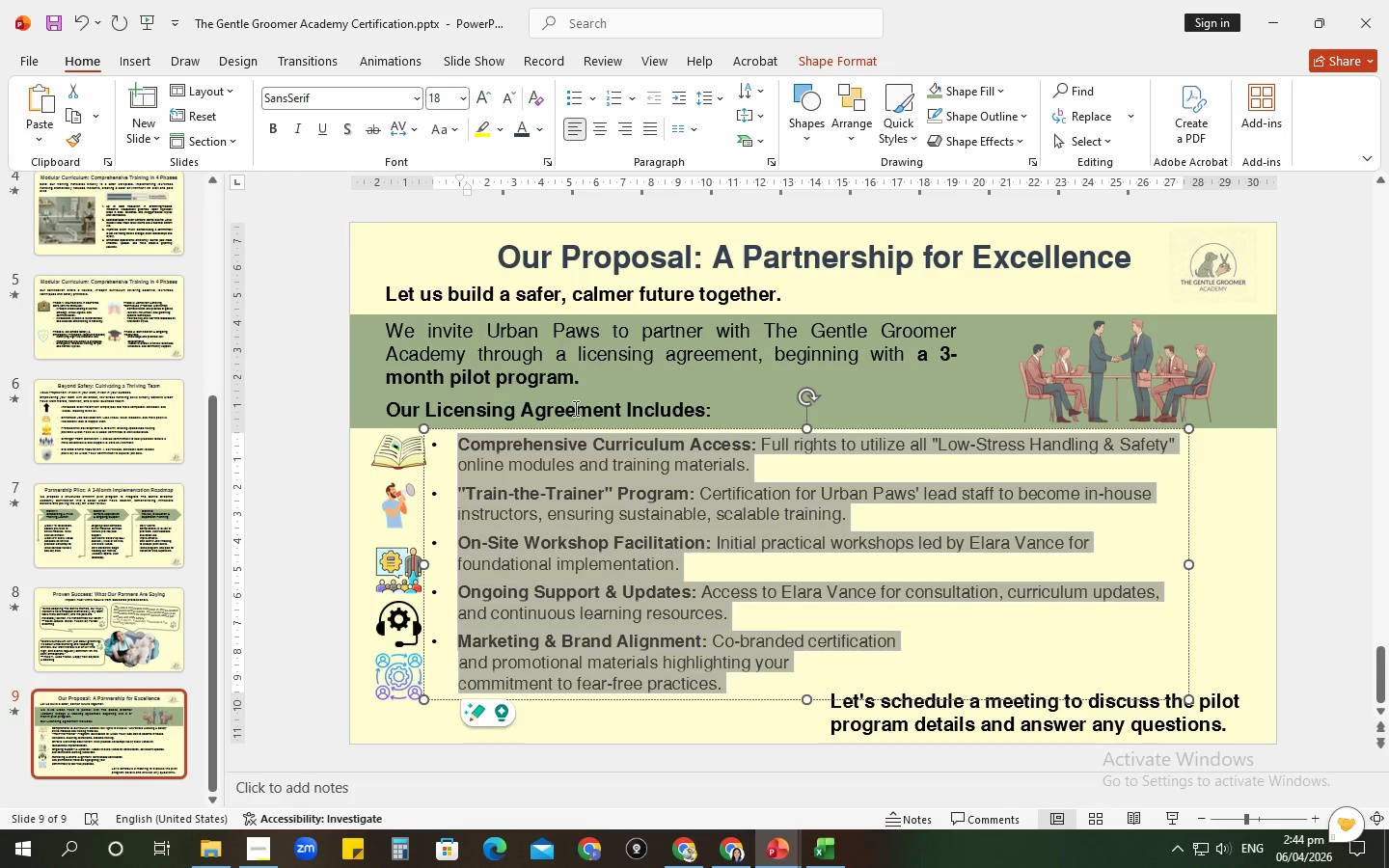 
left_click([542, 506])
 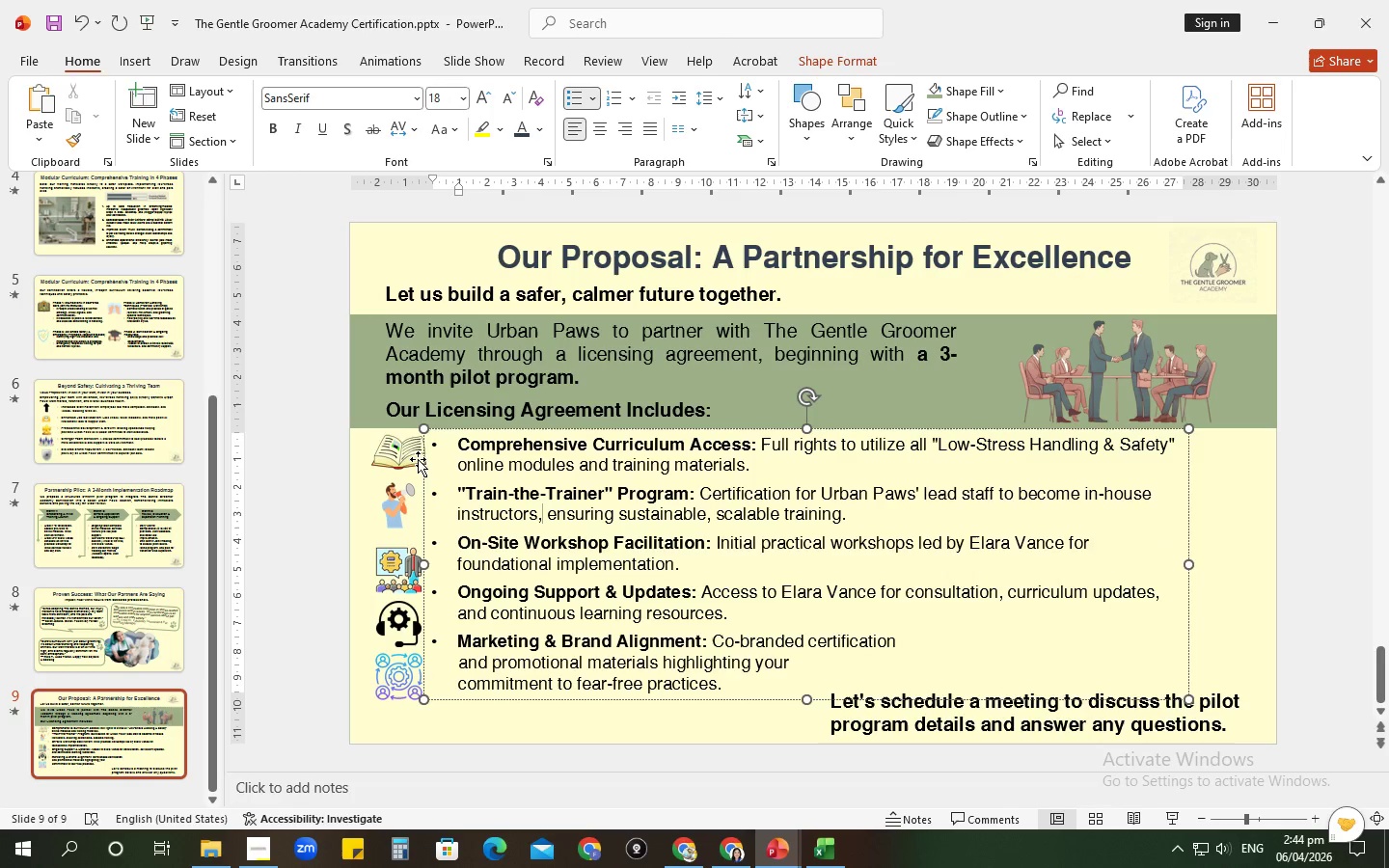 
left_click([415, 448])
 